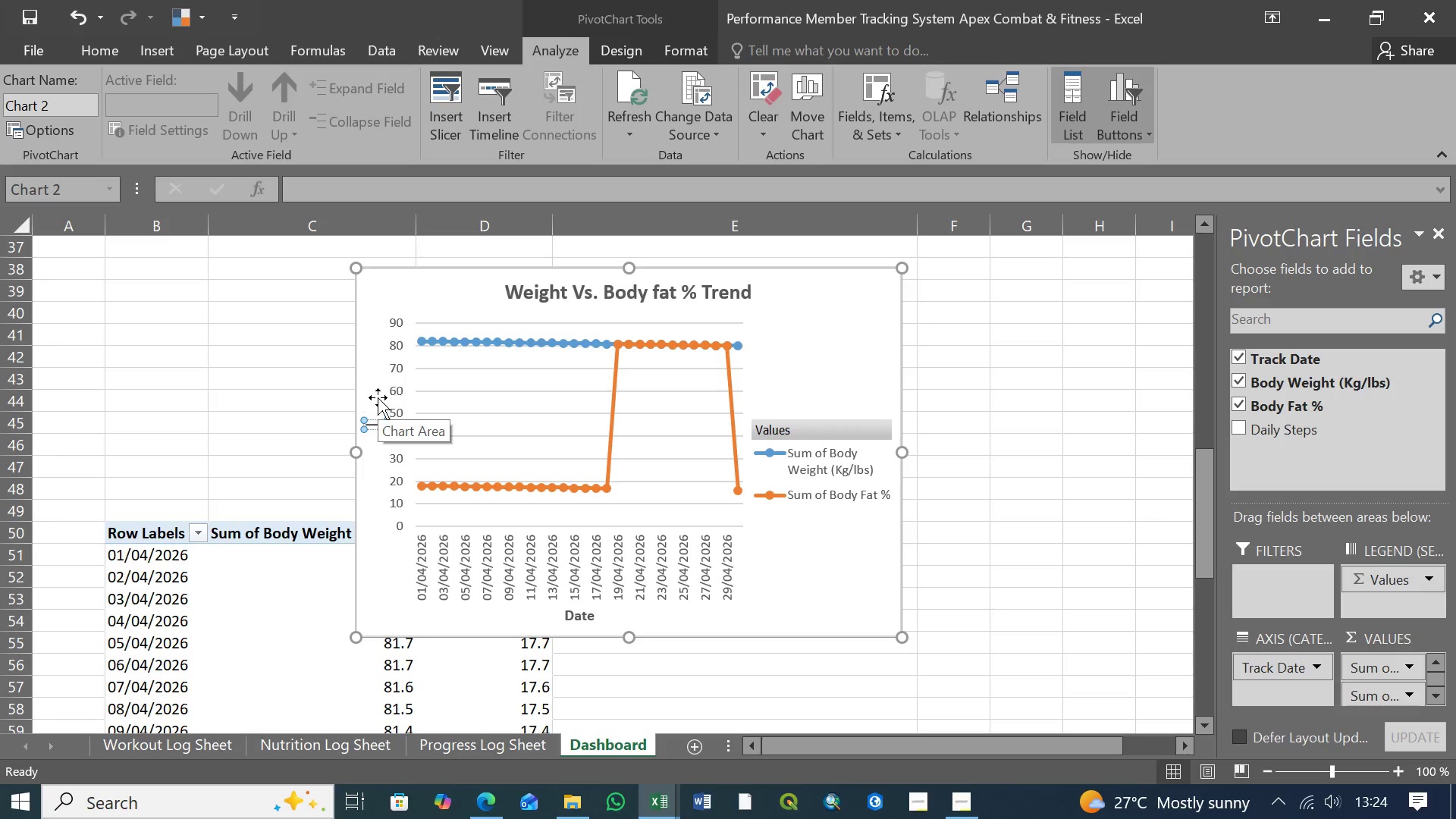 
key(Backspace)
 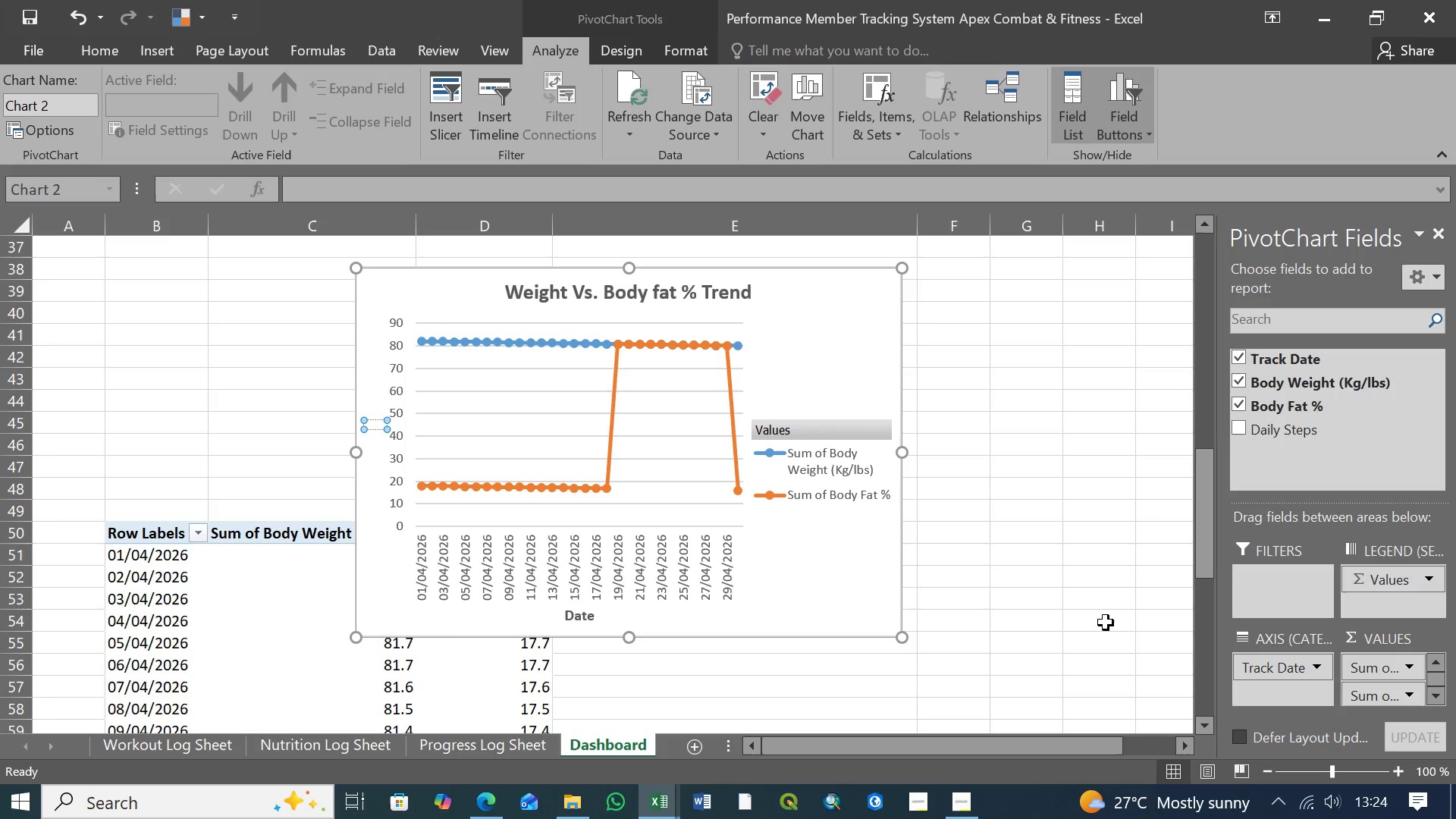 
type(Values)
 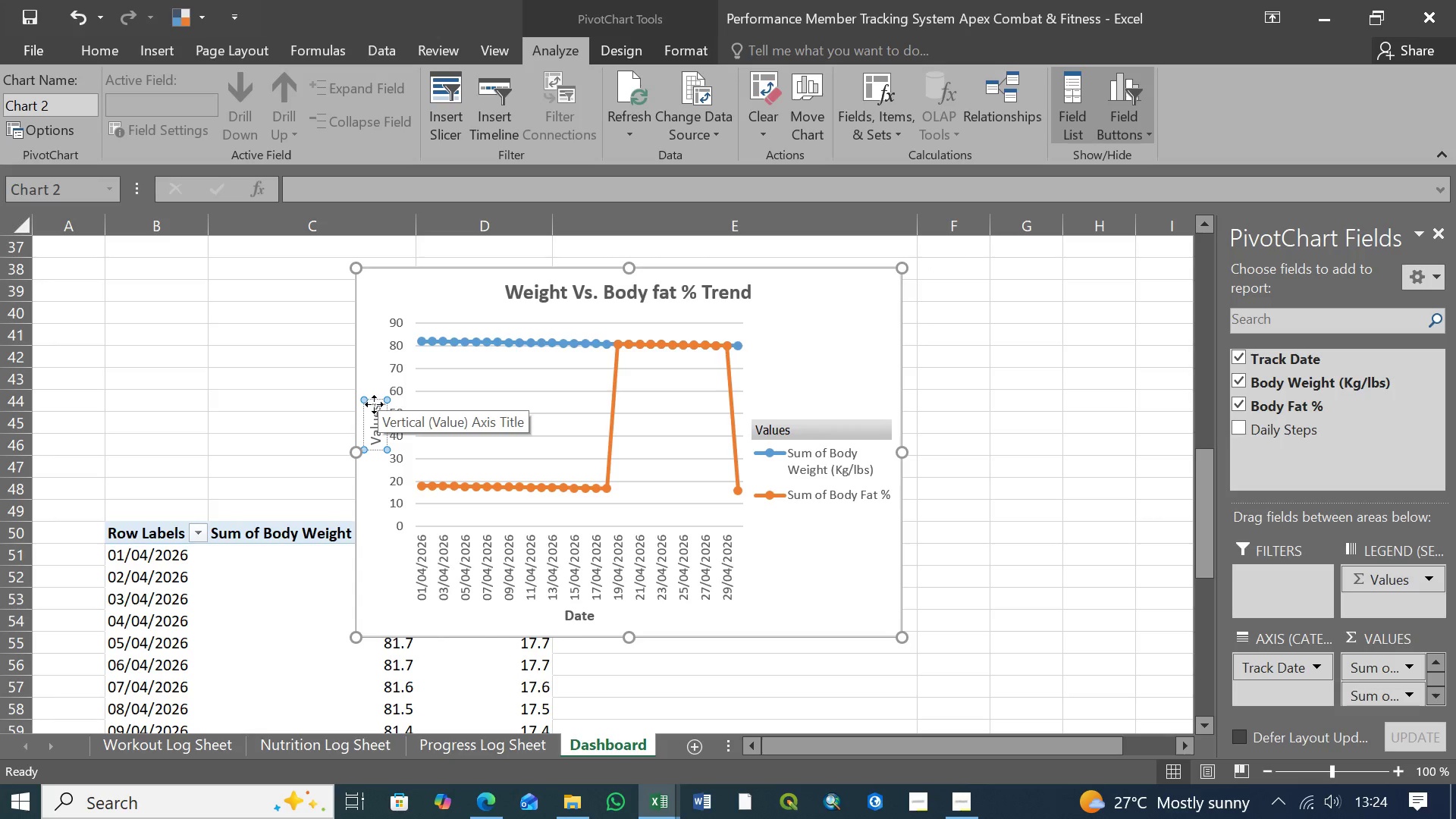 
left_click([374, 404])
 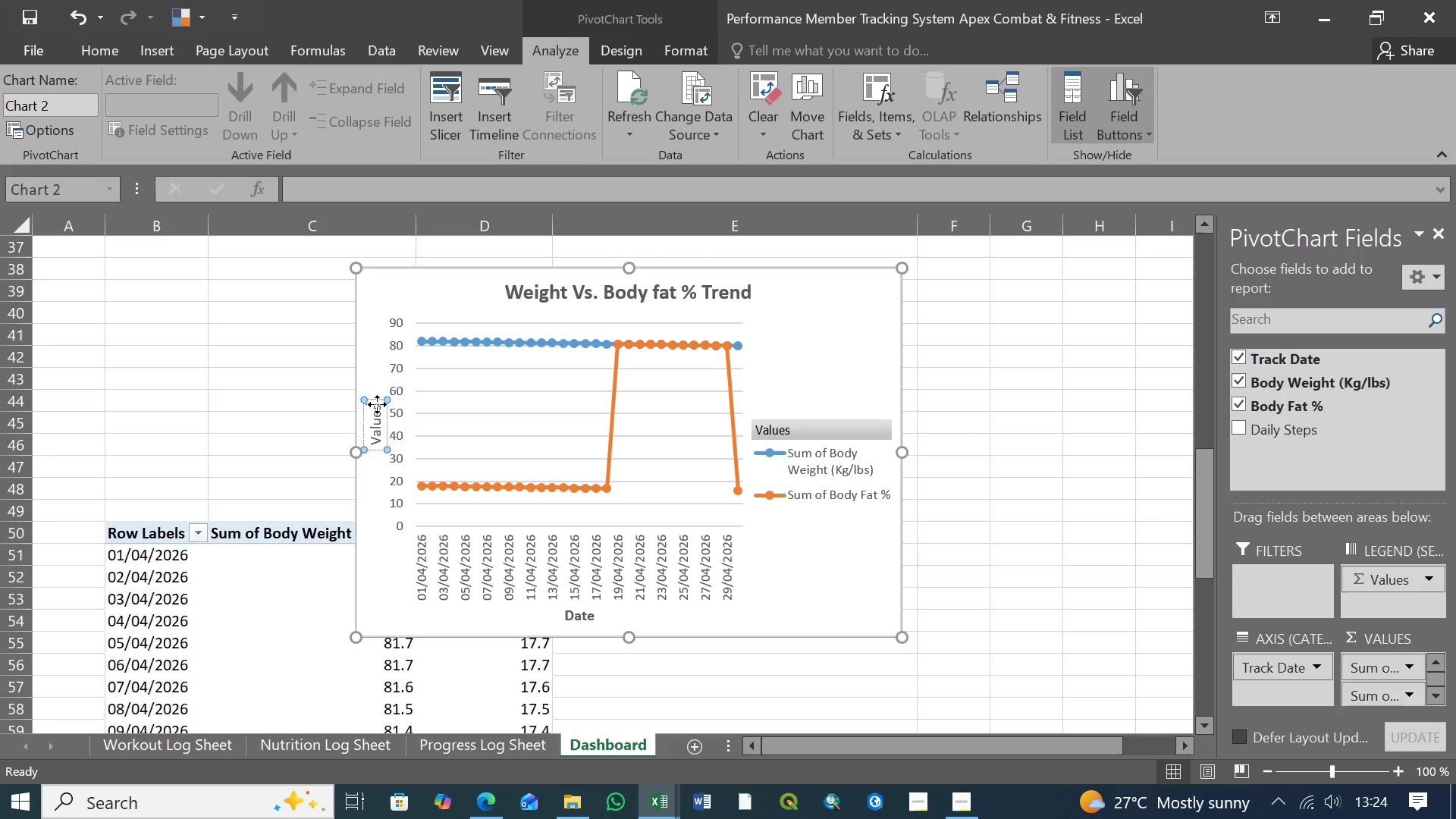 
left_click_drag(start_coordinate=[377, 404], to_coordinate=[375, 431])
 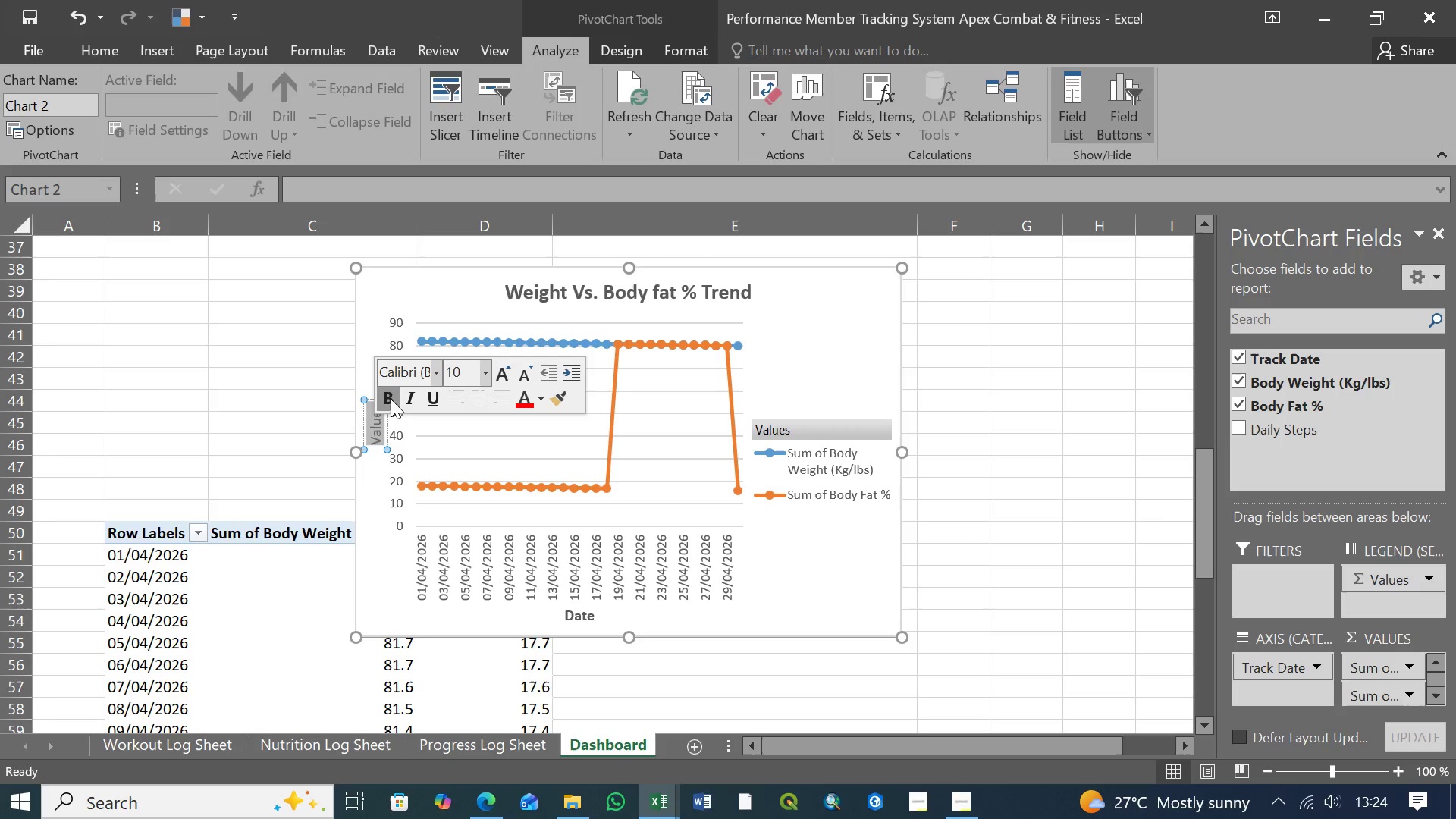 
left_click([388, 398])
 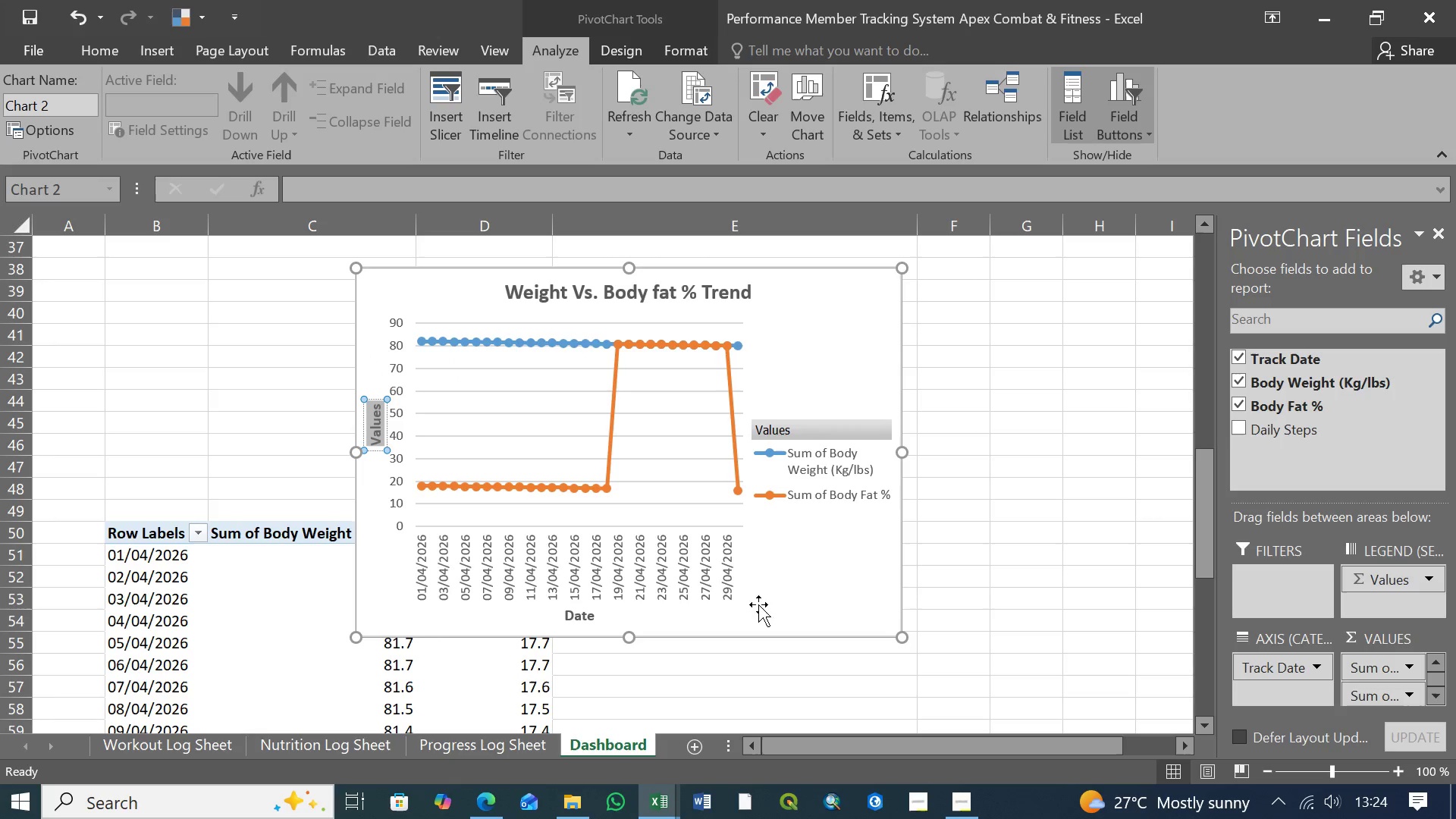 
left_click([797, 613])
 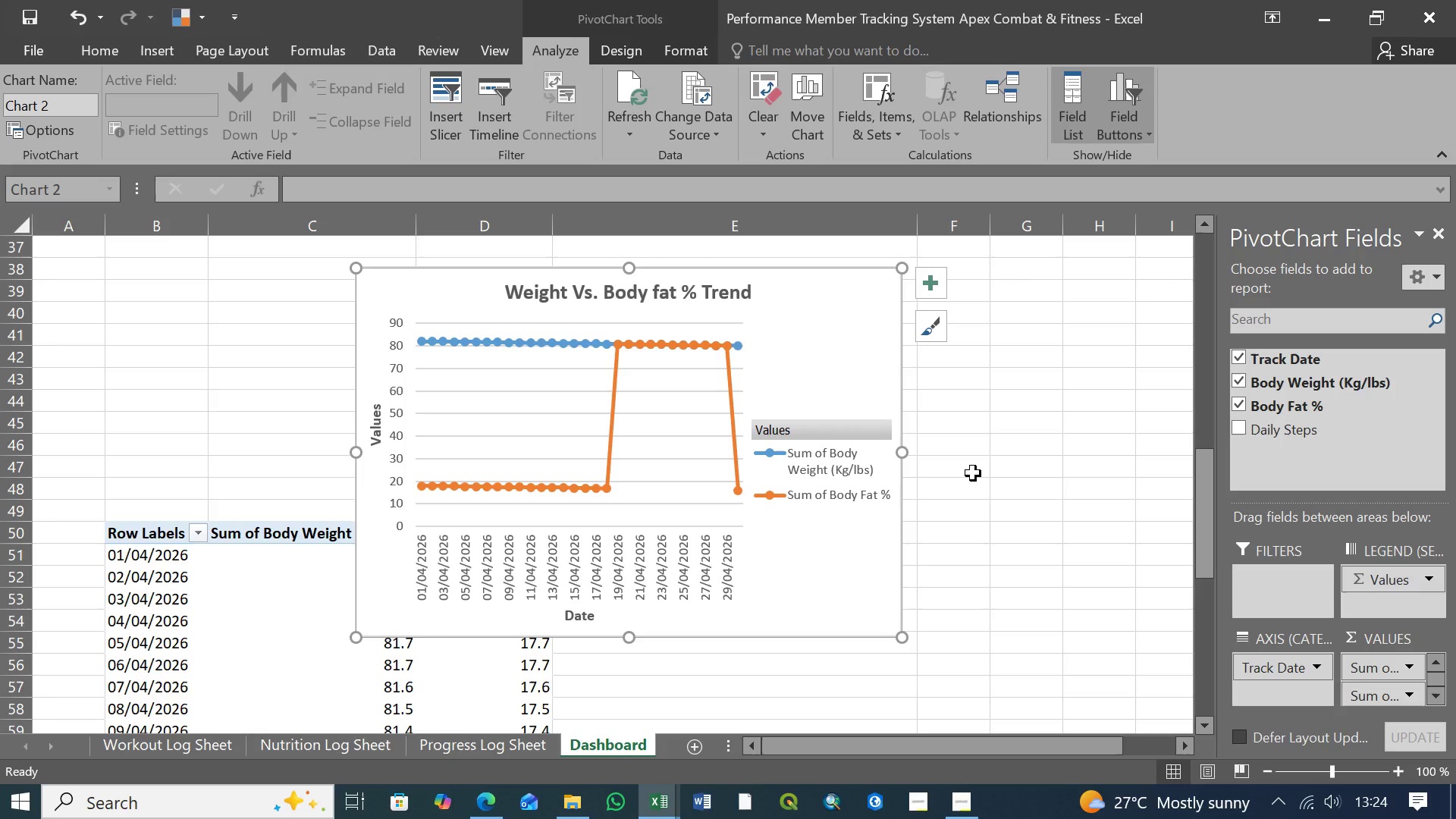 
wait(30.92)
 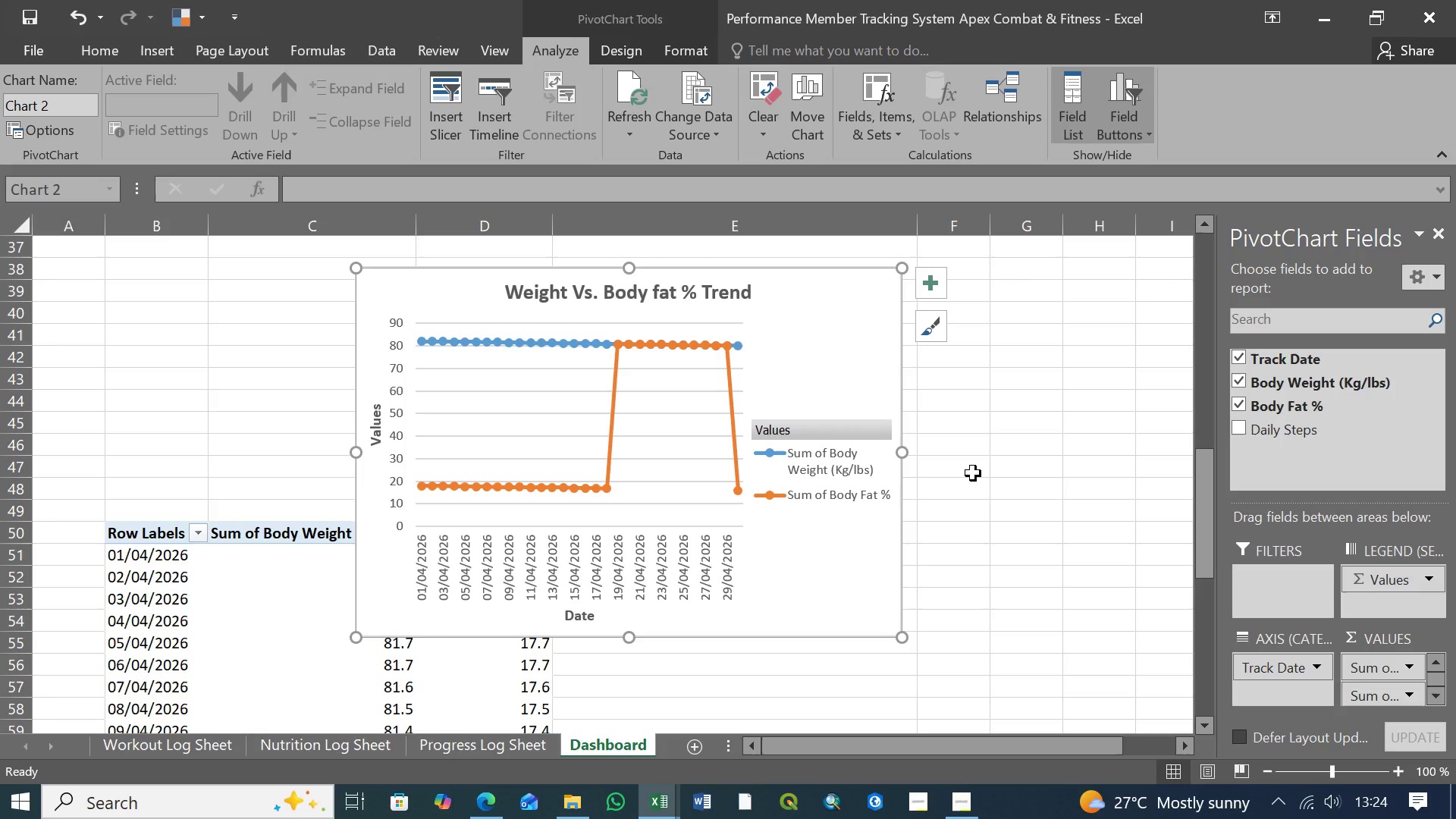 
left_click([781, 455])
 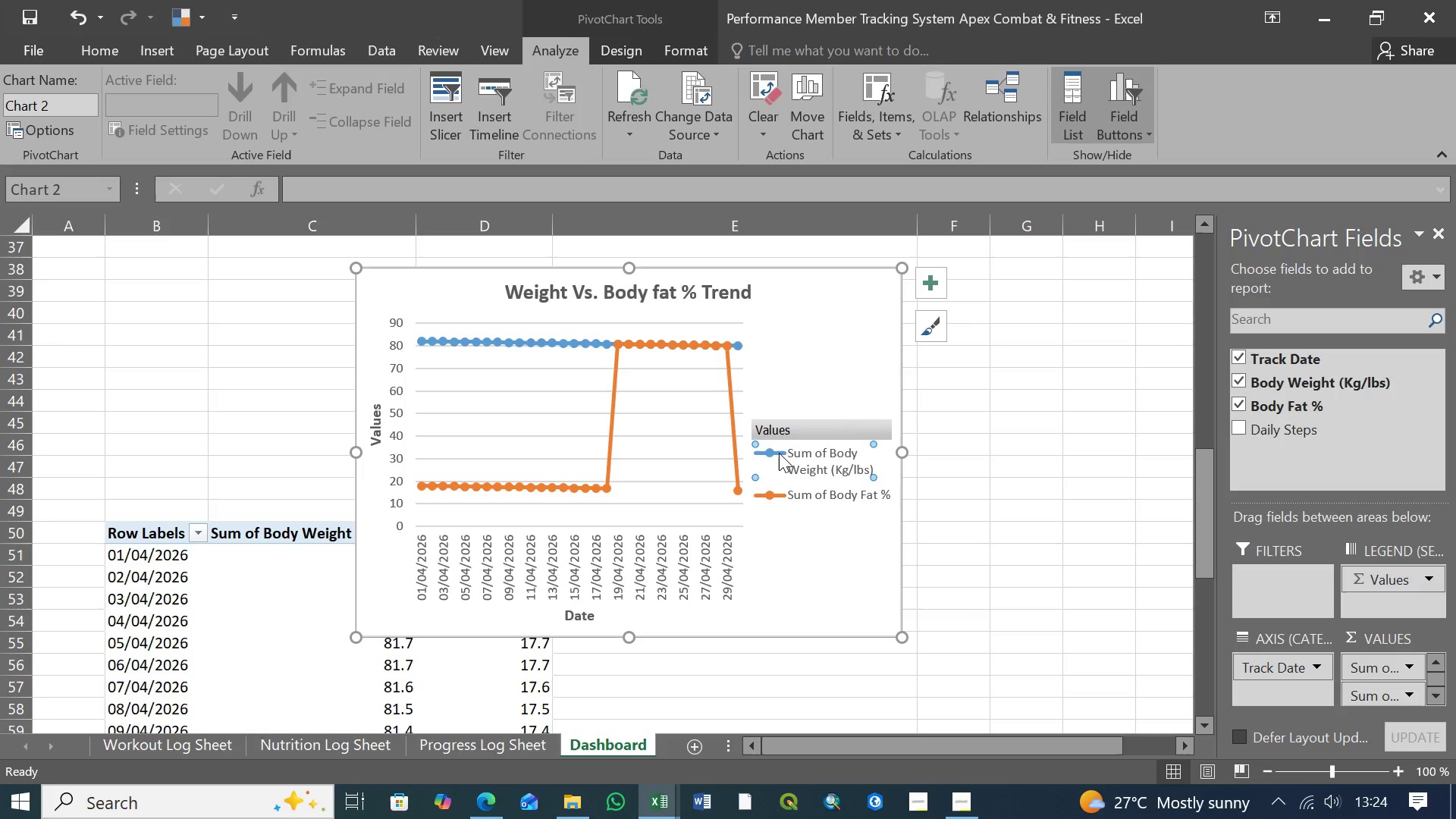 
left_click([779, 453])
 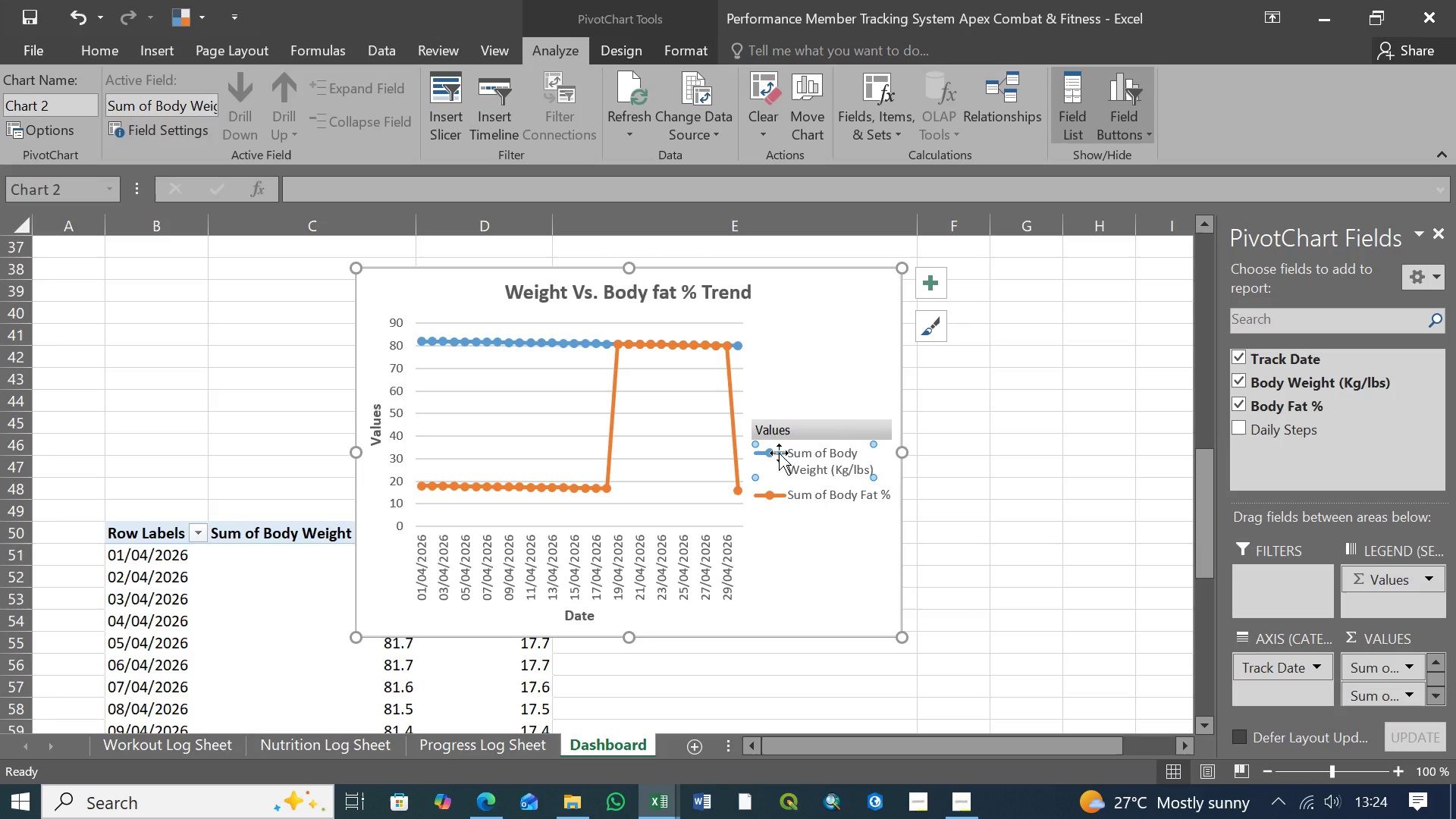 
right_click([779, 453])
 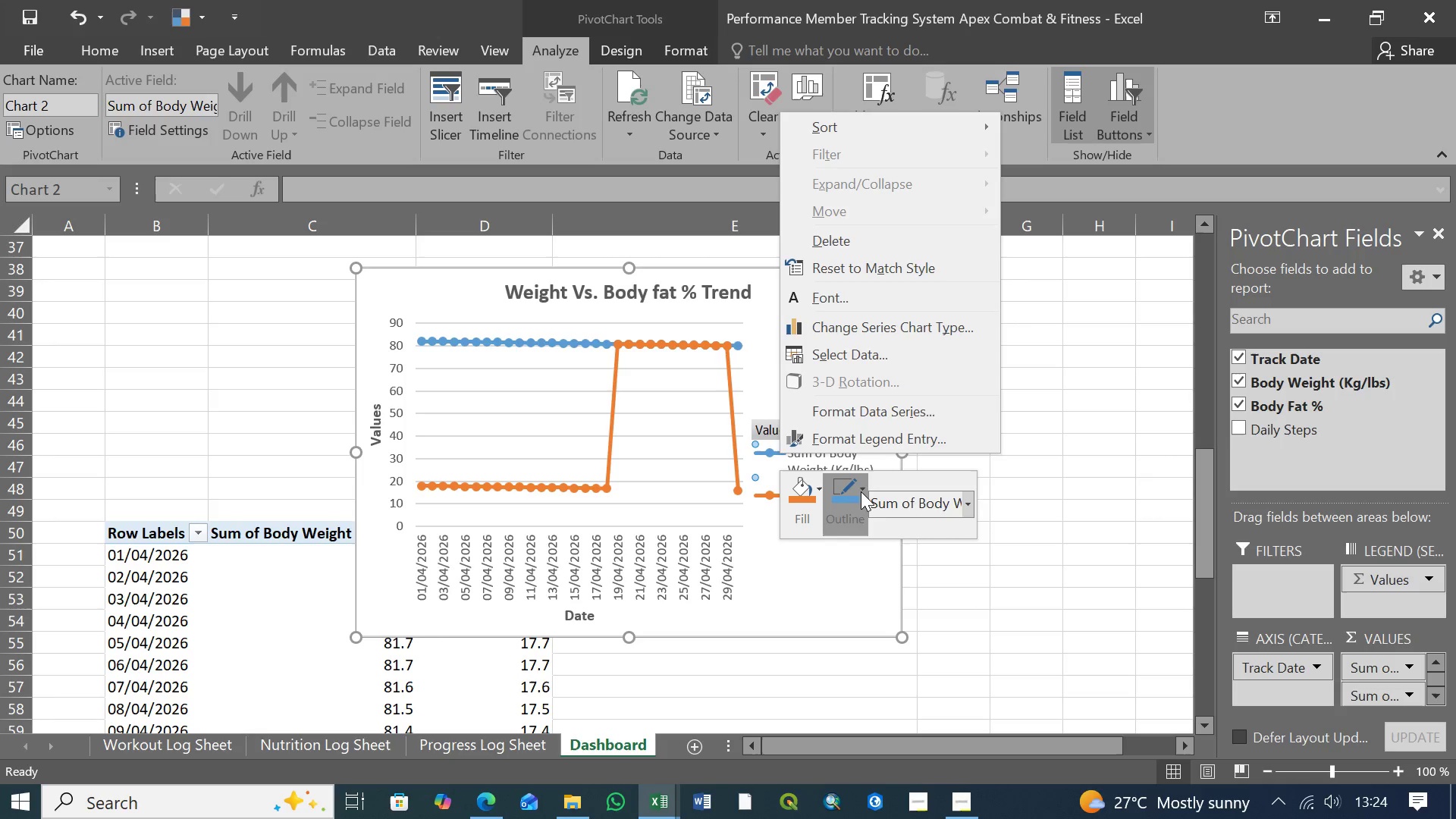 
left_click([864, 488])
 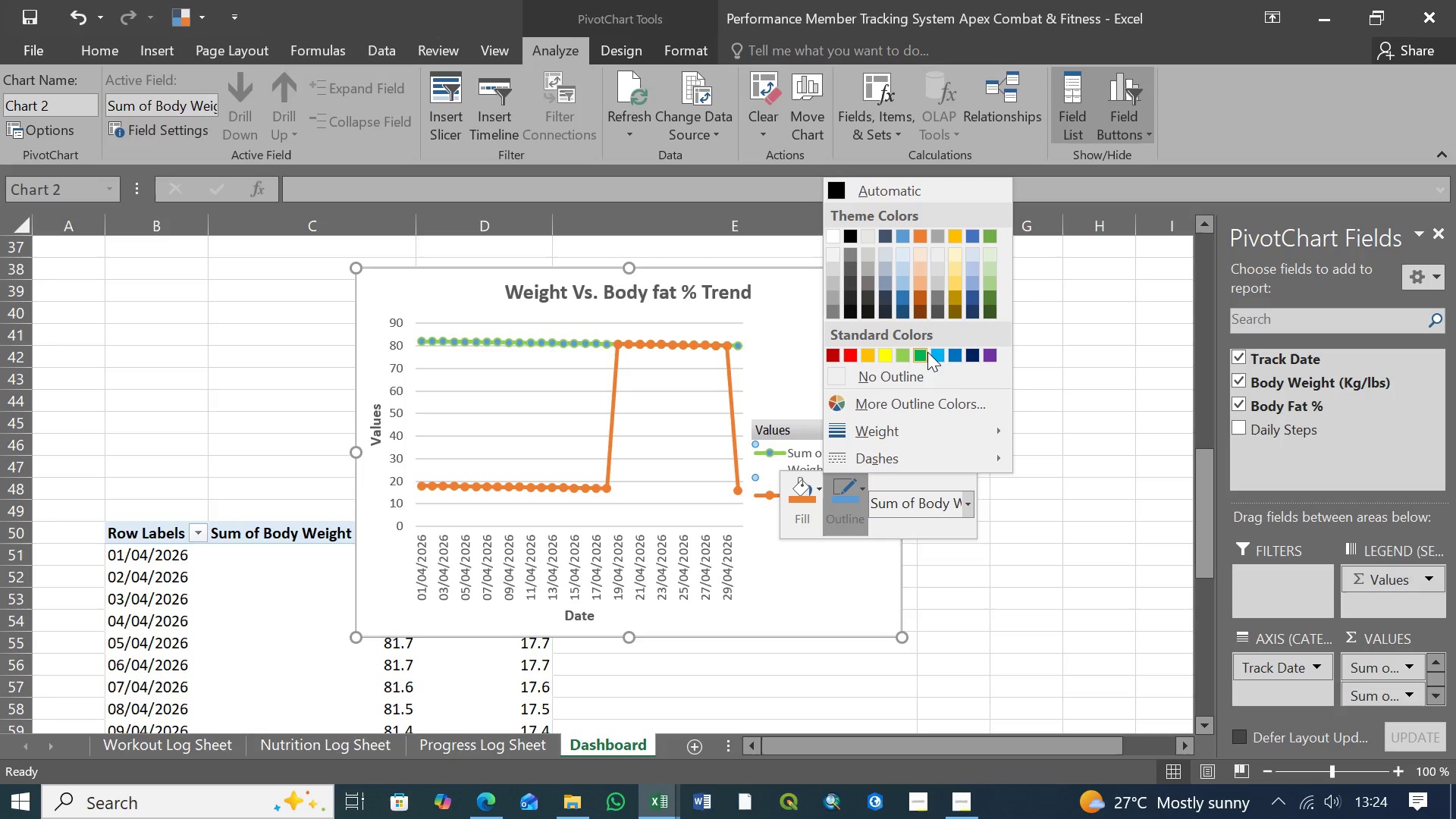 
wait(8.94)
 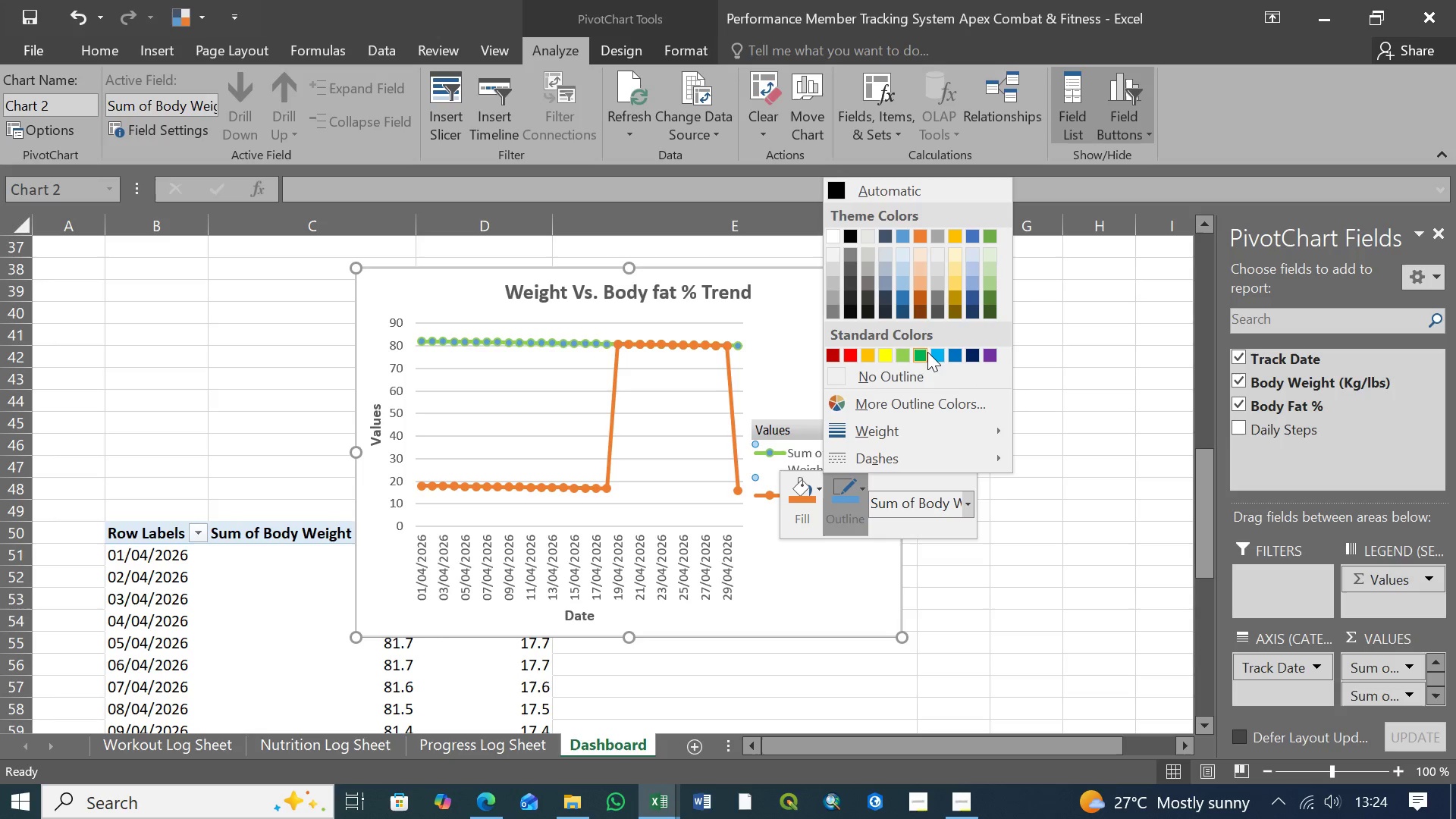 
mouse_move([989, 311])
 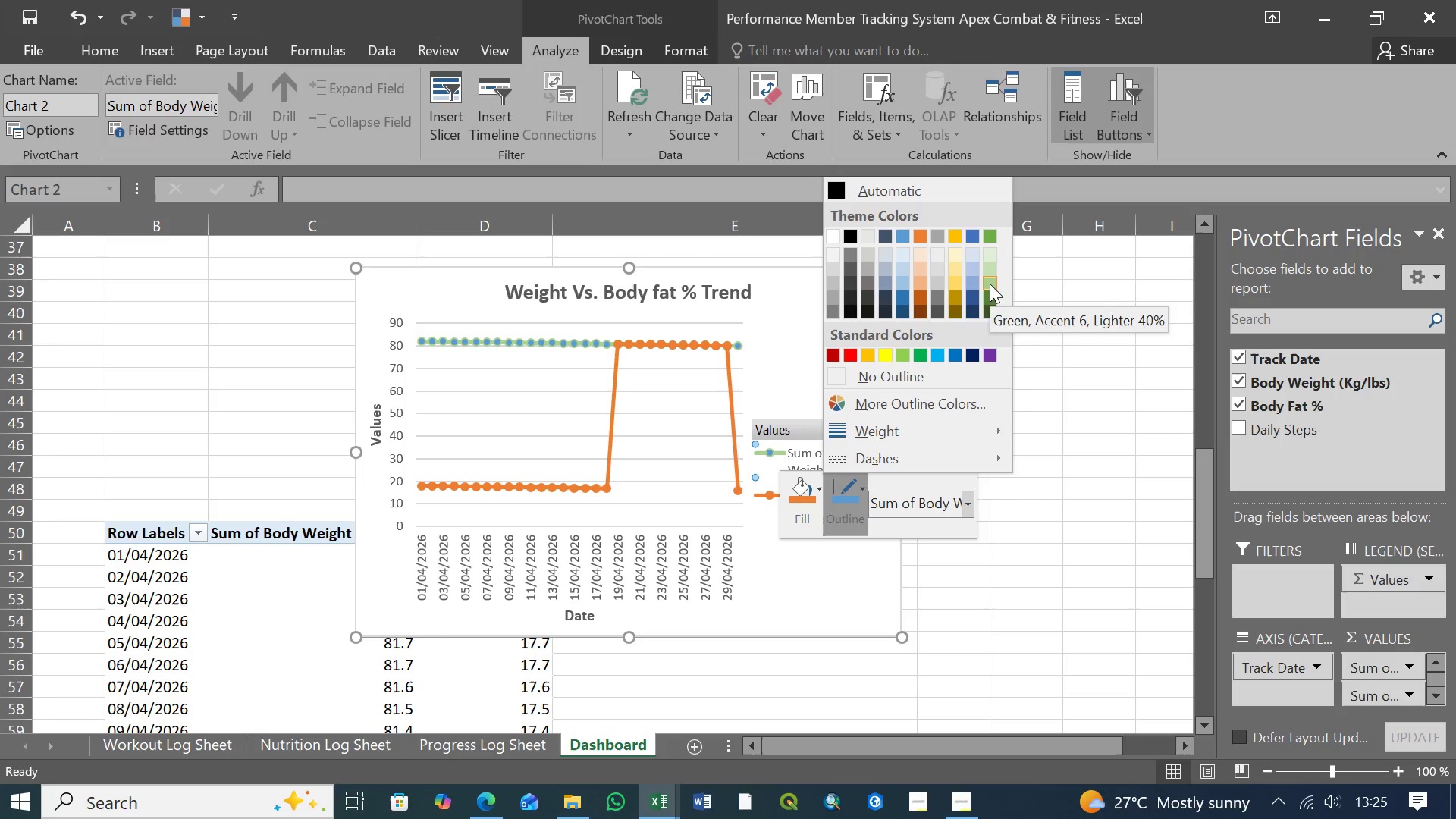 
left_click([988, 300])
 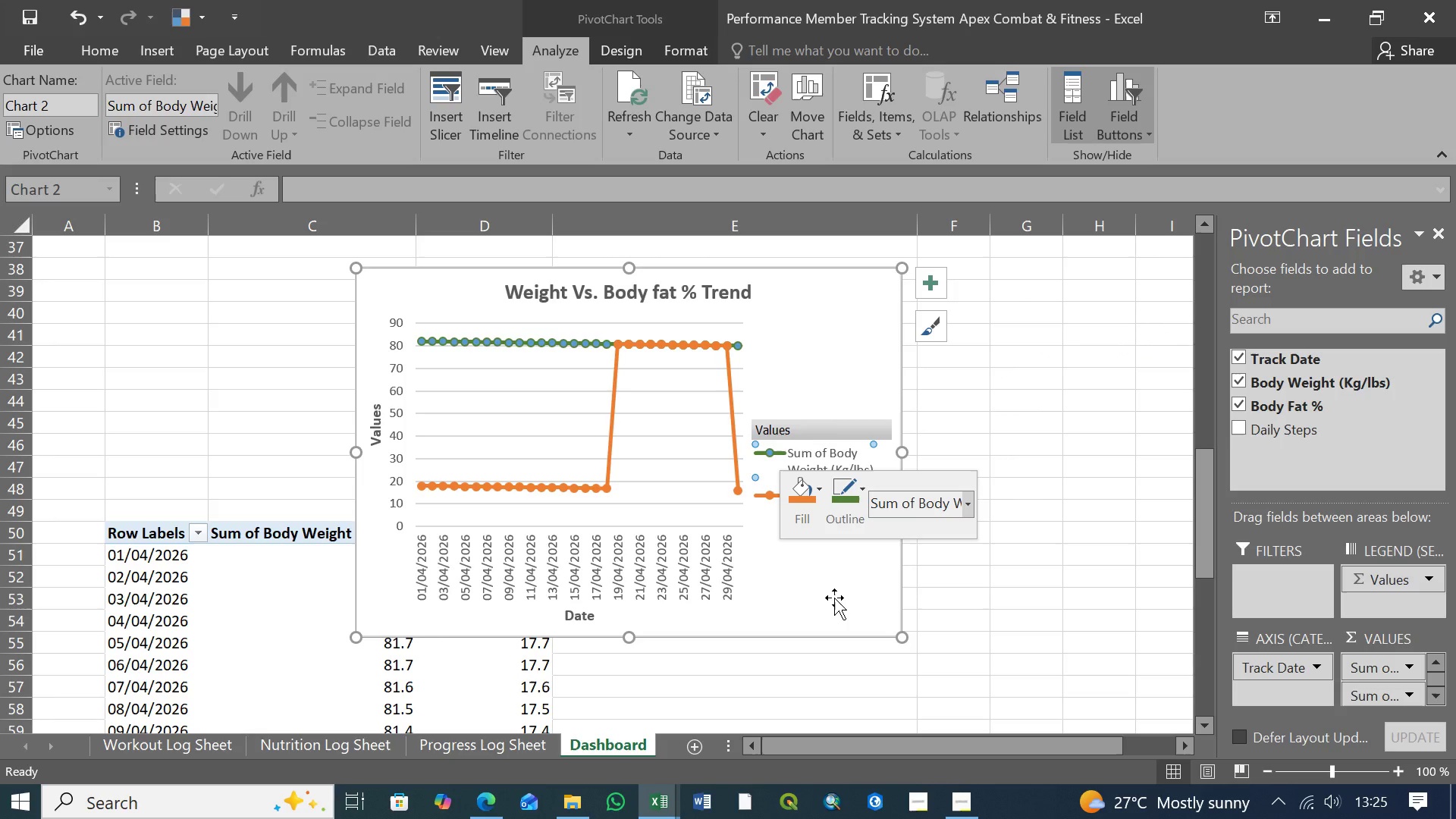 
left_click([834, 598])
 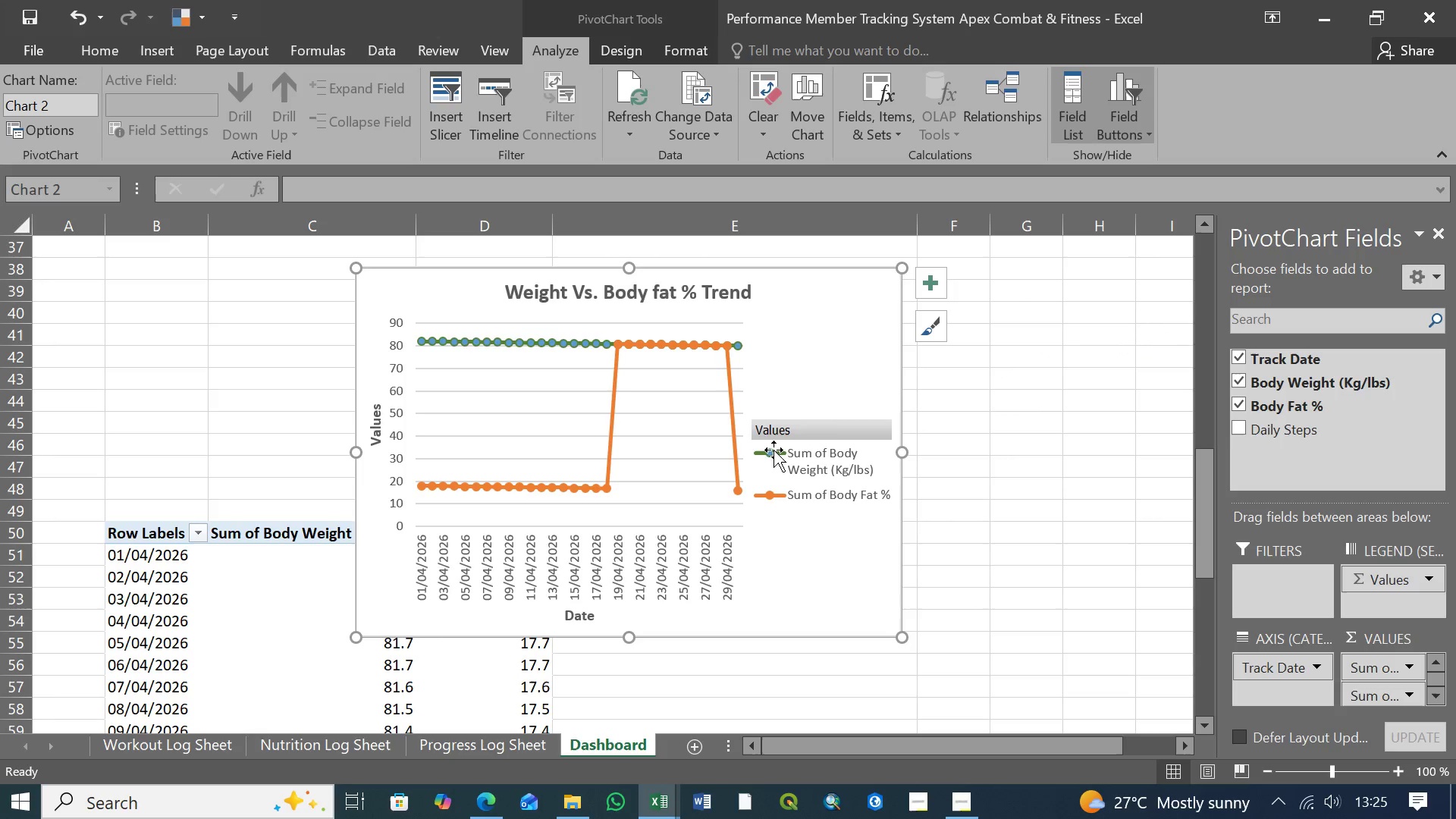 
left_click([771, 452])
 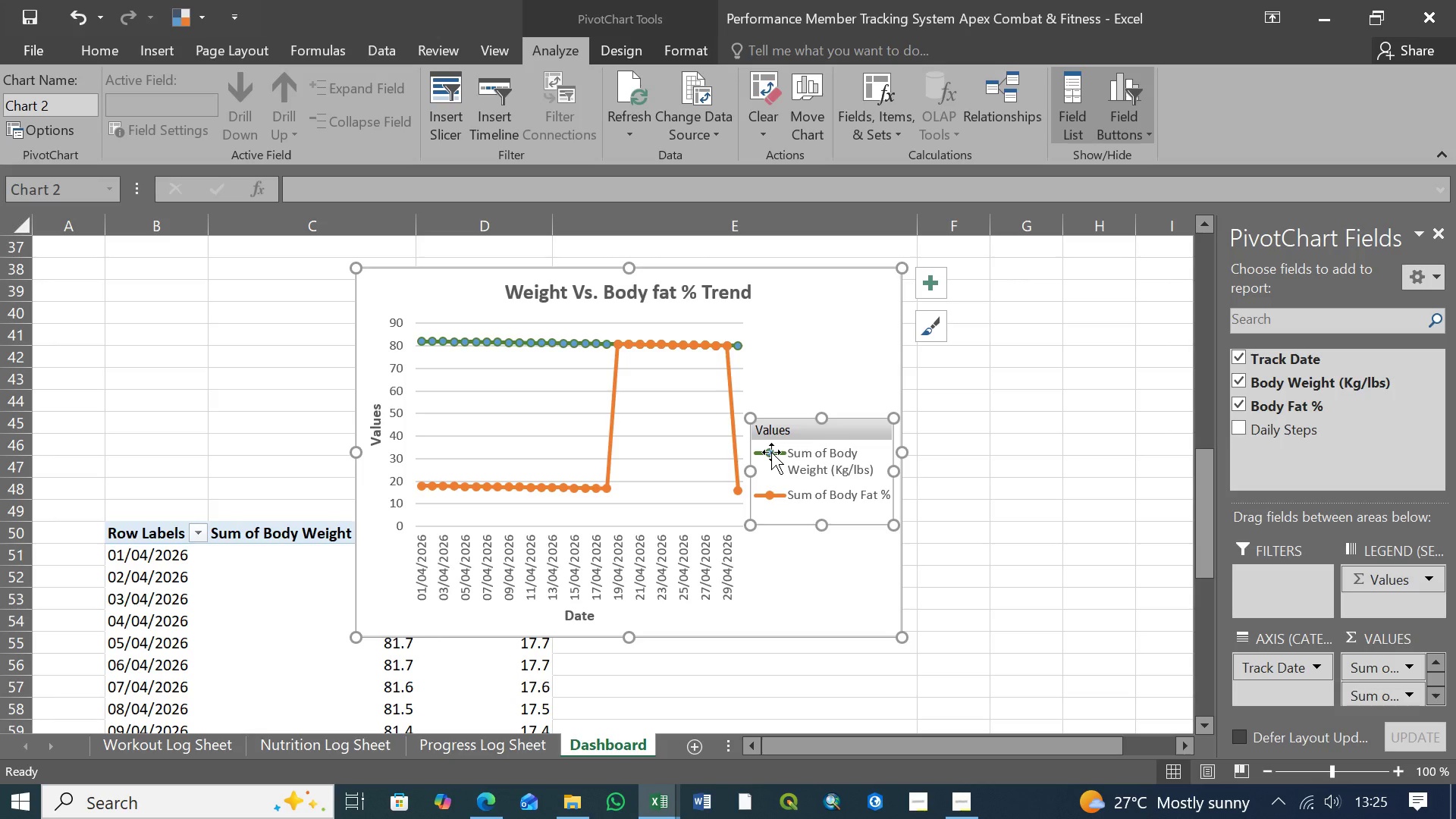 
left_click([771, 451])
 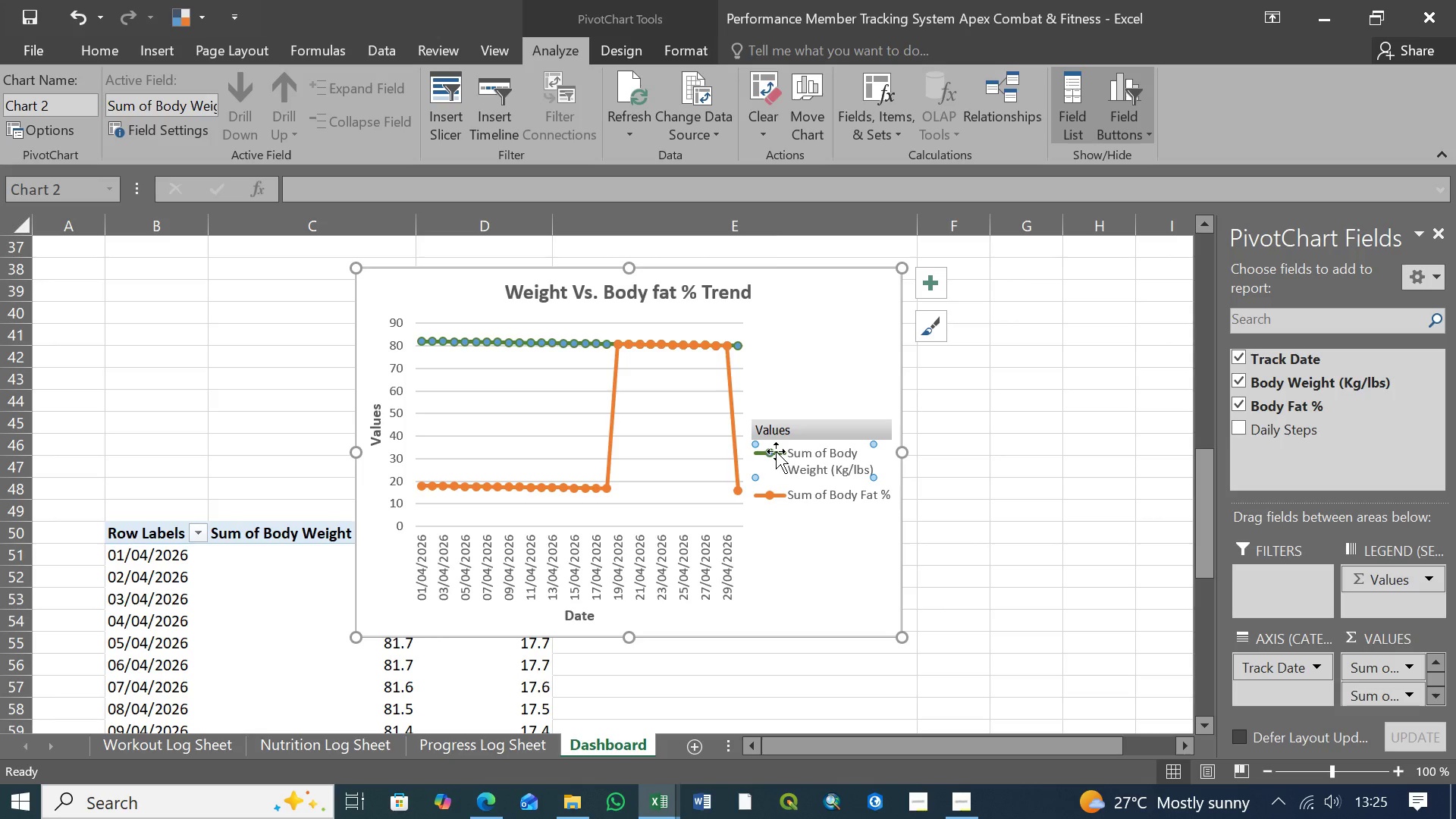 
right_click([776, 451])
 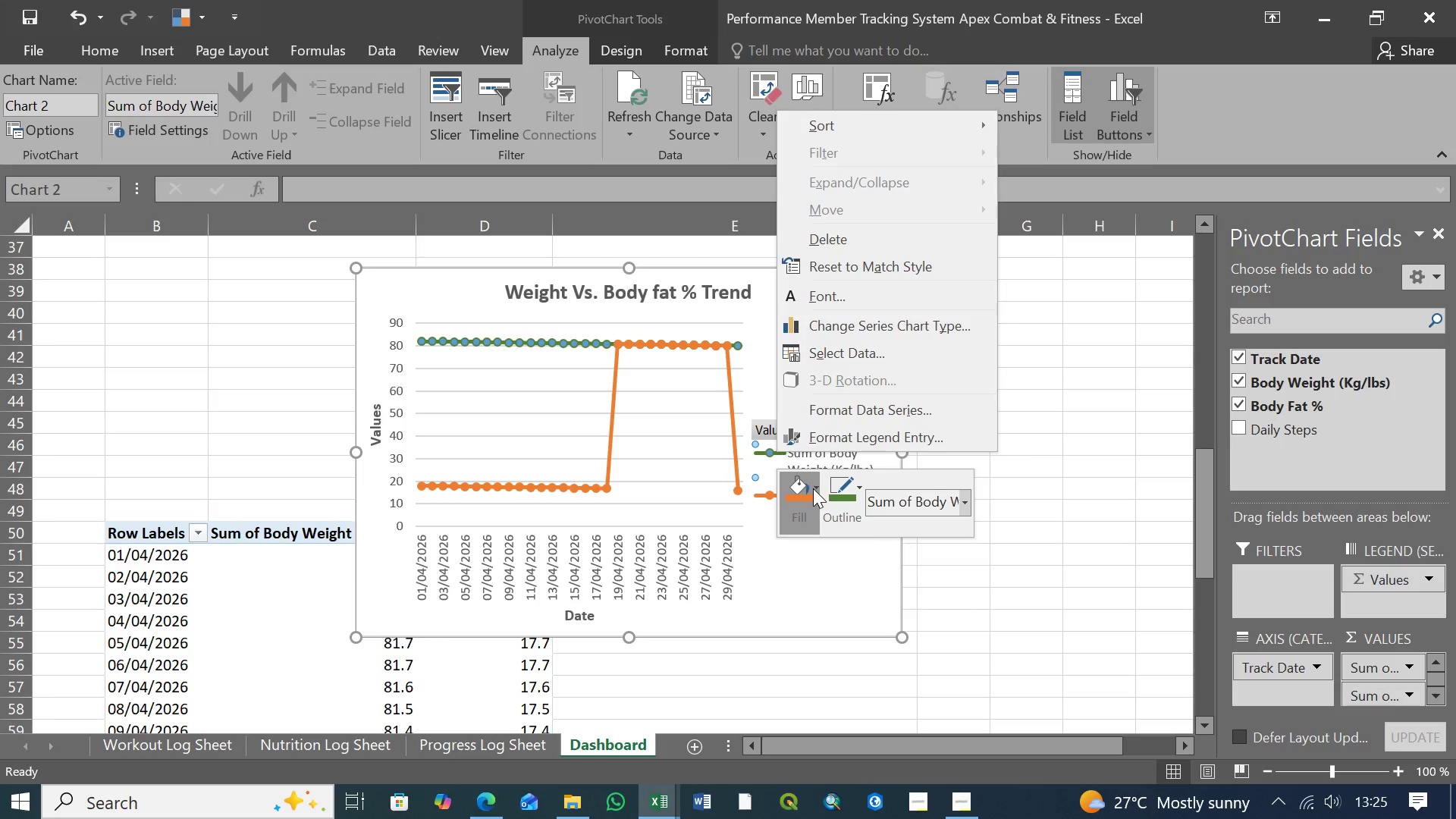 
left_click([814, 487])
 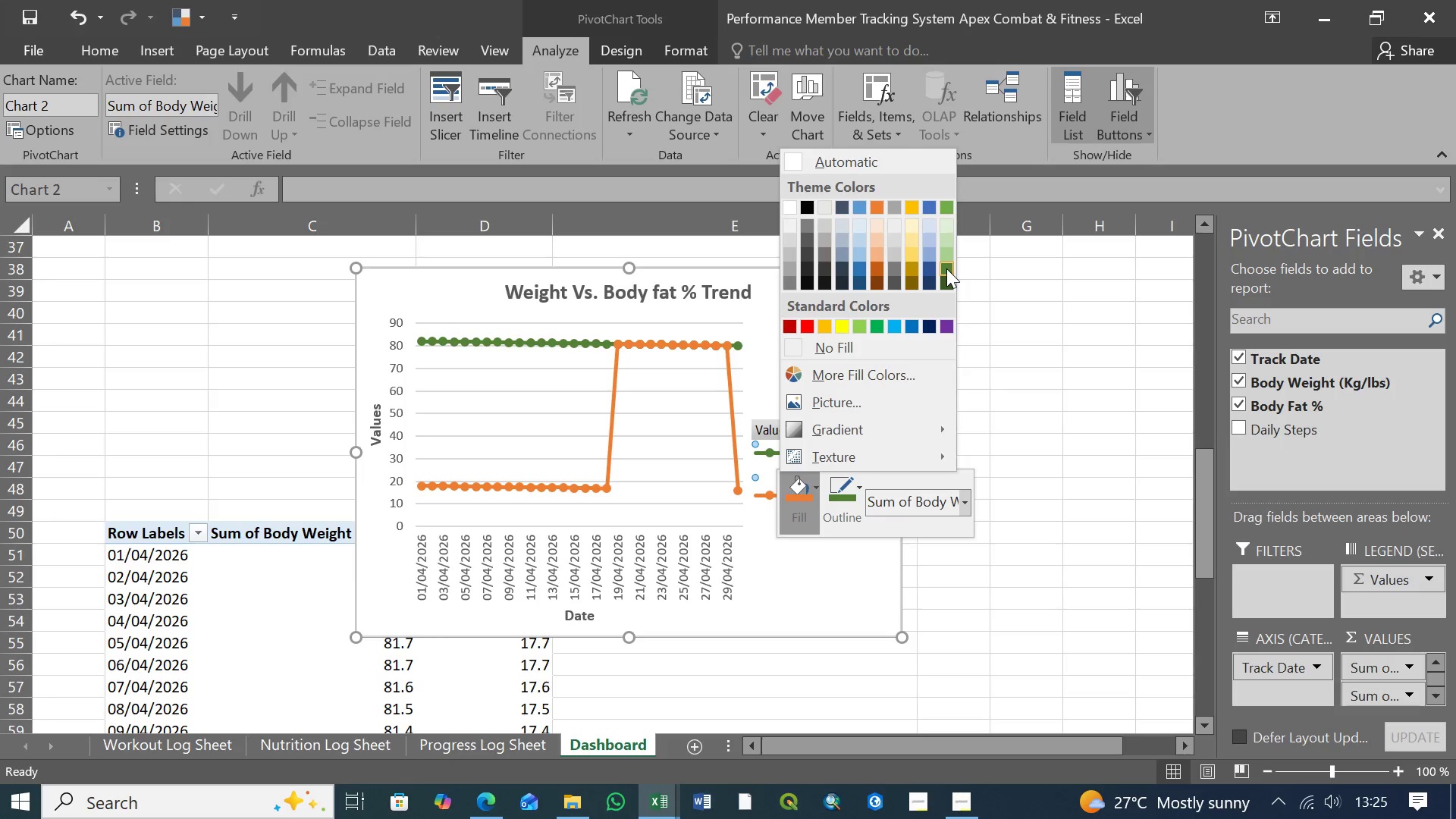 
left_click([946, 268])
 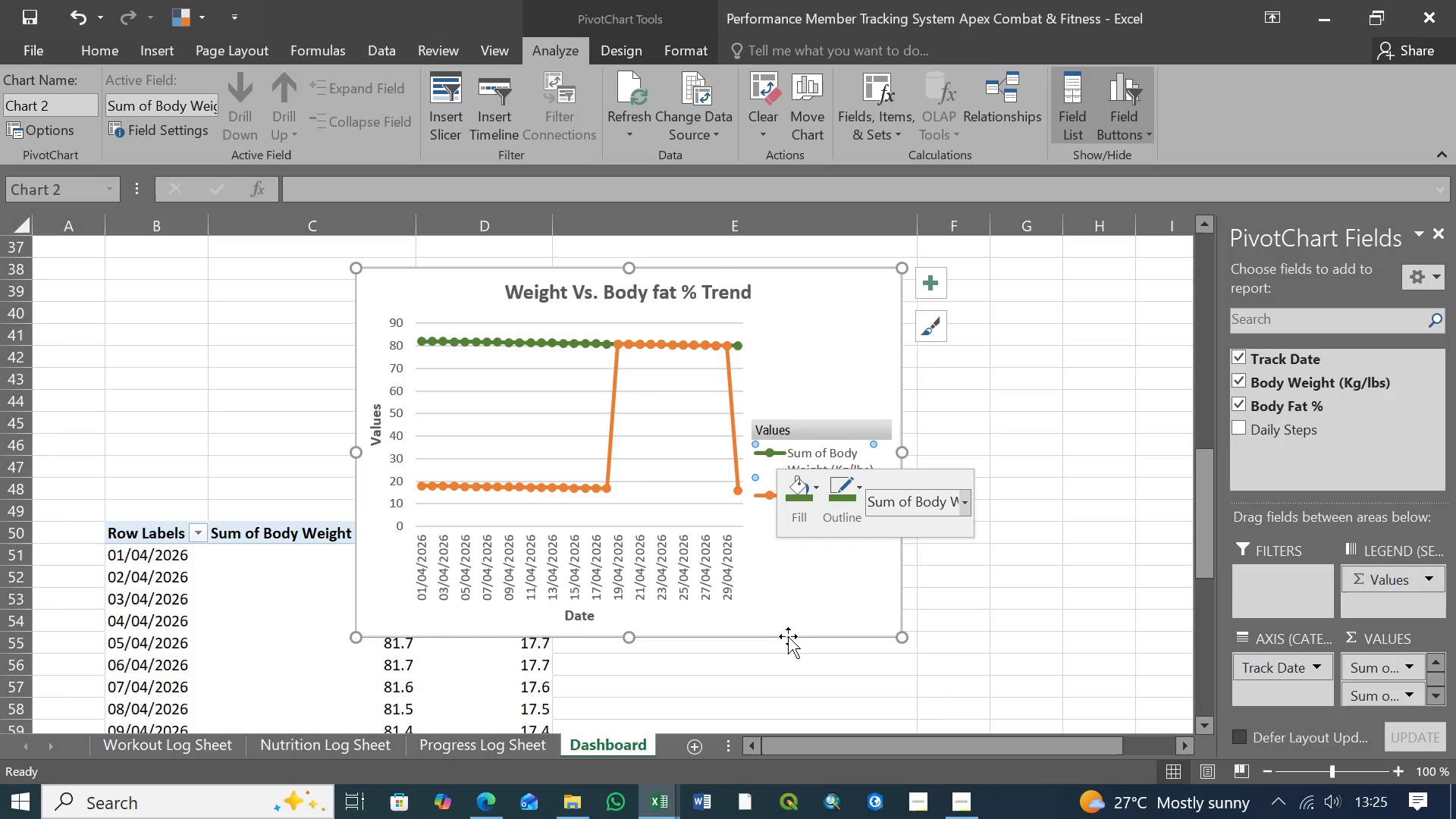 
left_click([803, 613])
 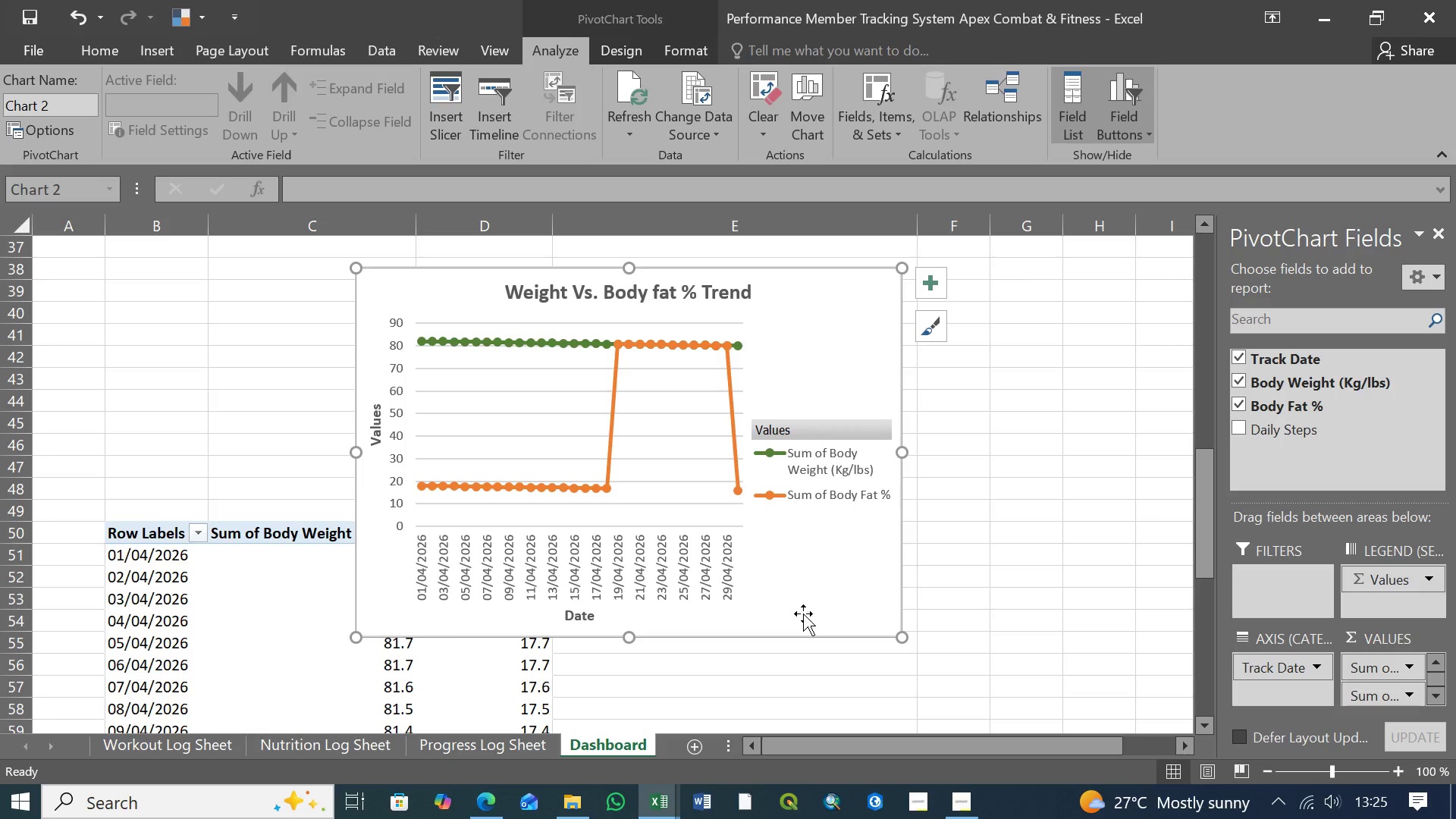 
wait(20.39)
 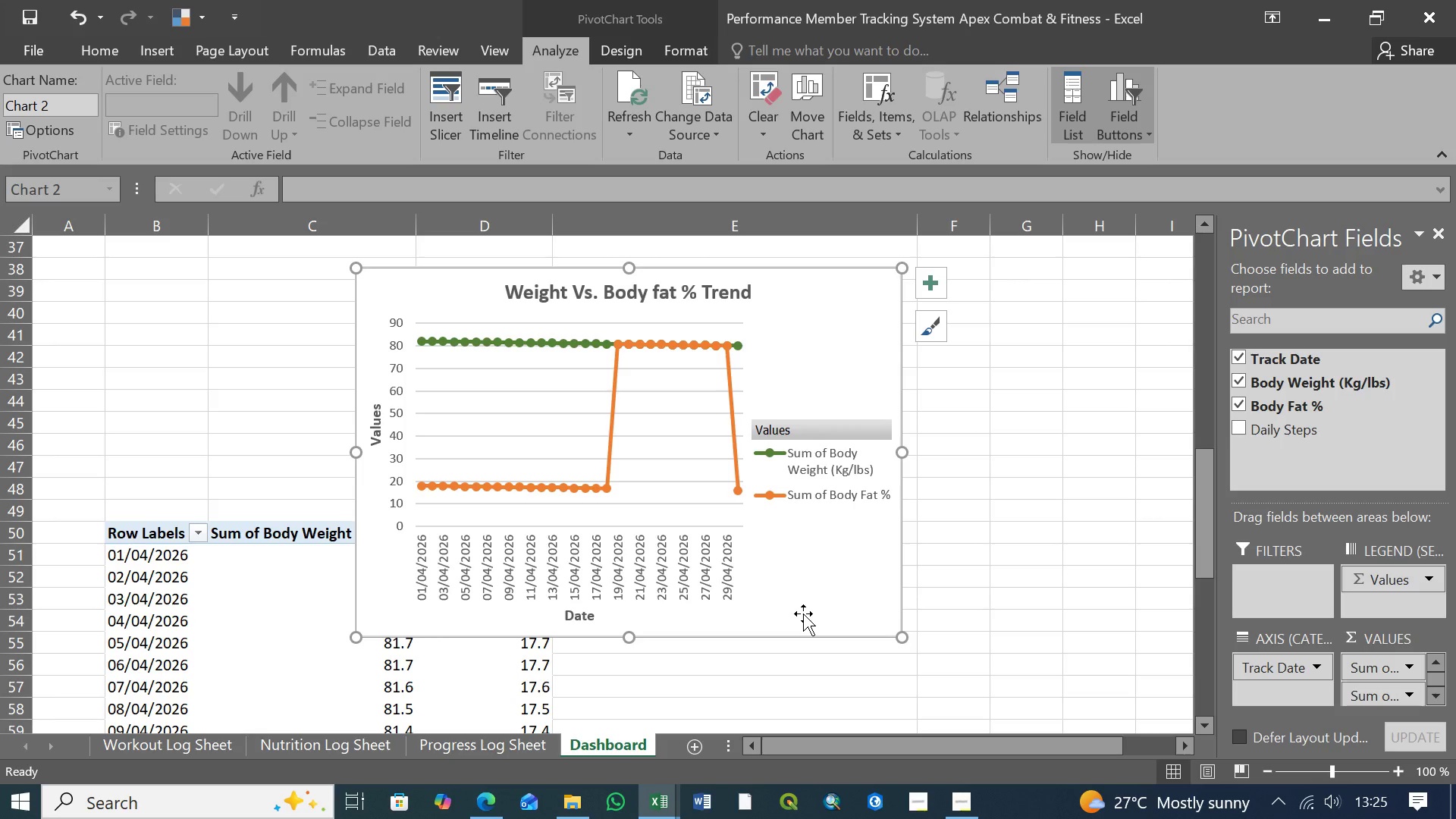 
left_click([836, 490])
 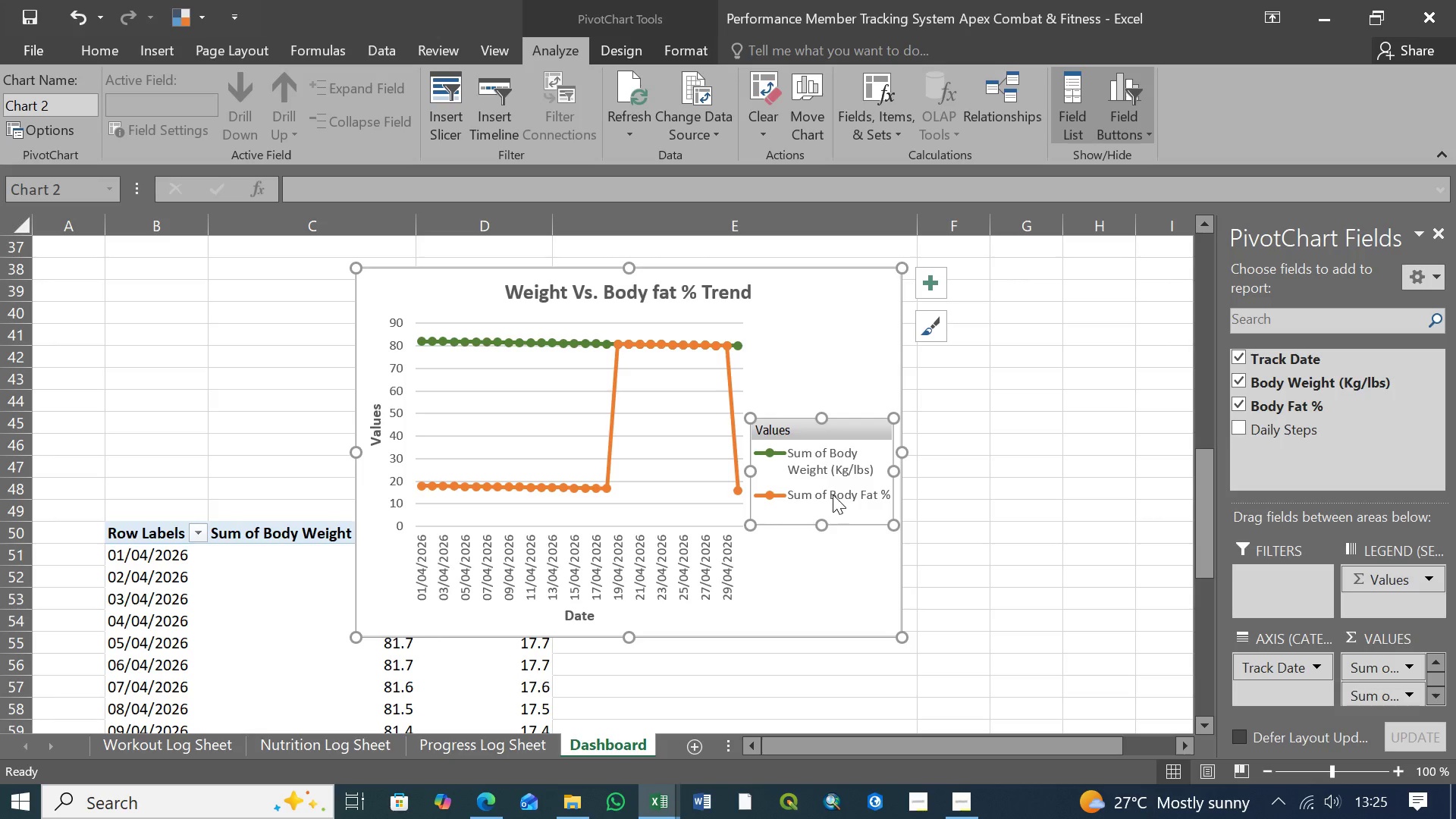 
left_click([833, 494])
 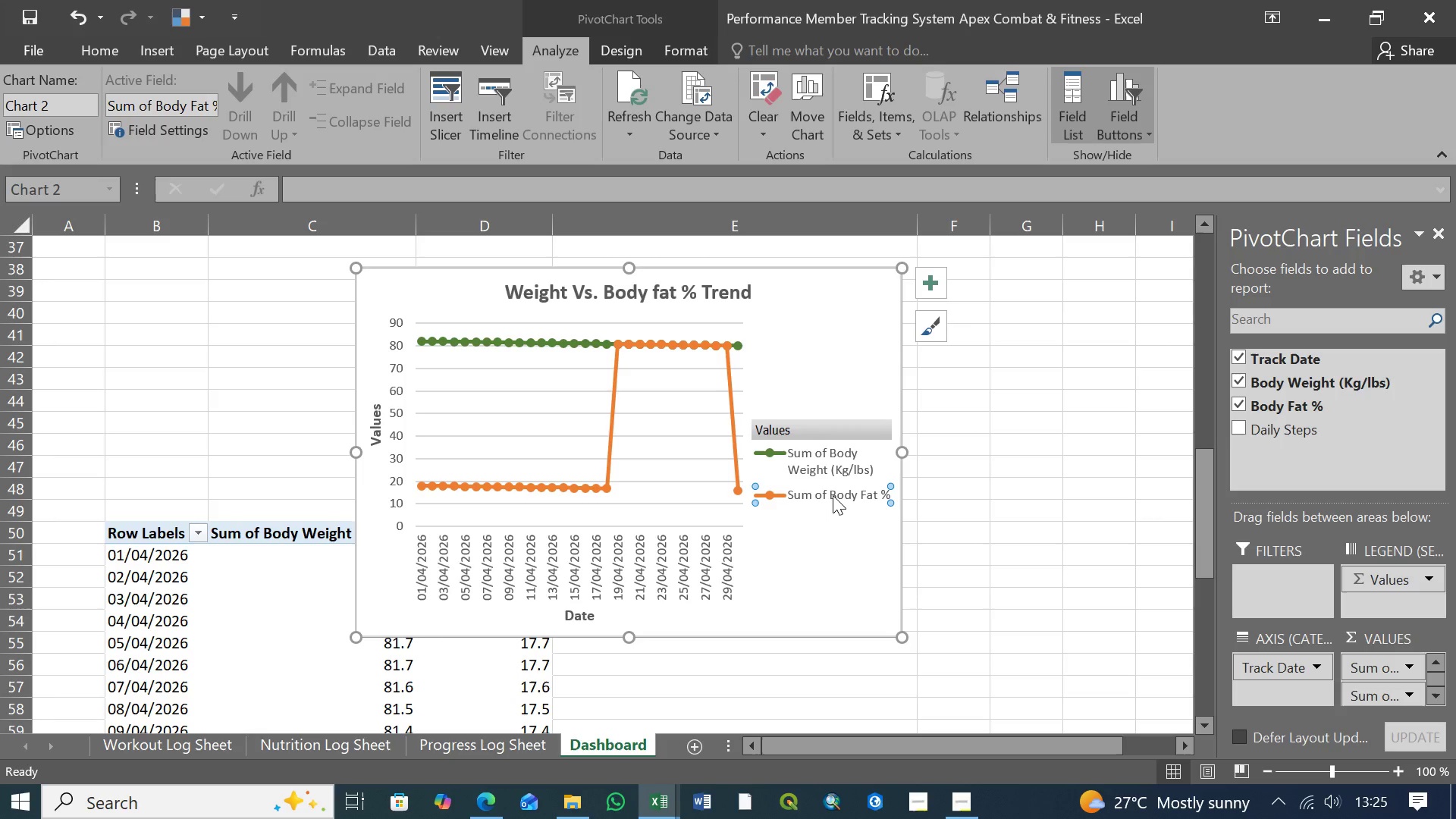 
right_click([833, 495])
 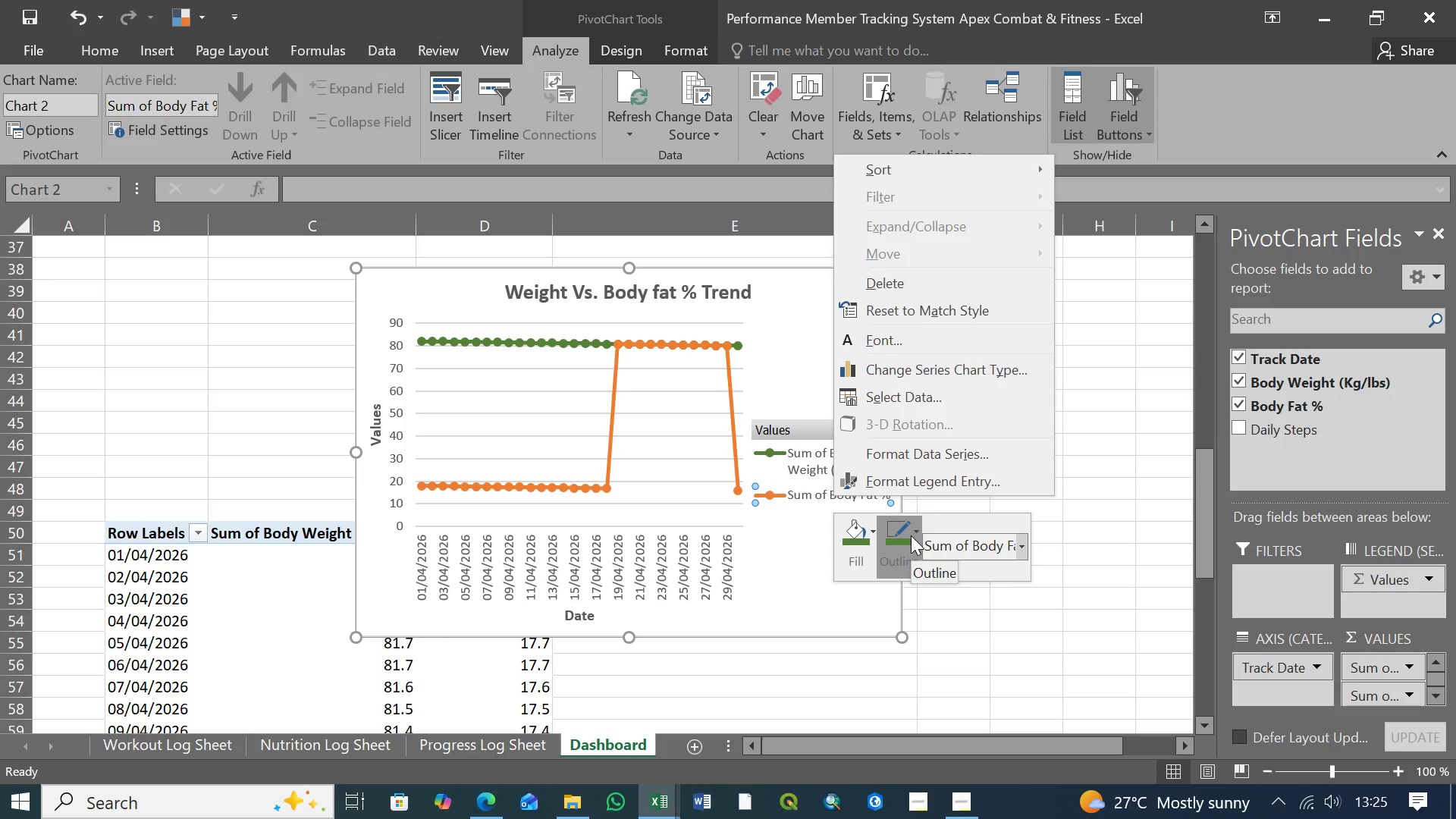 
wait(11.2)
 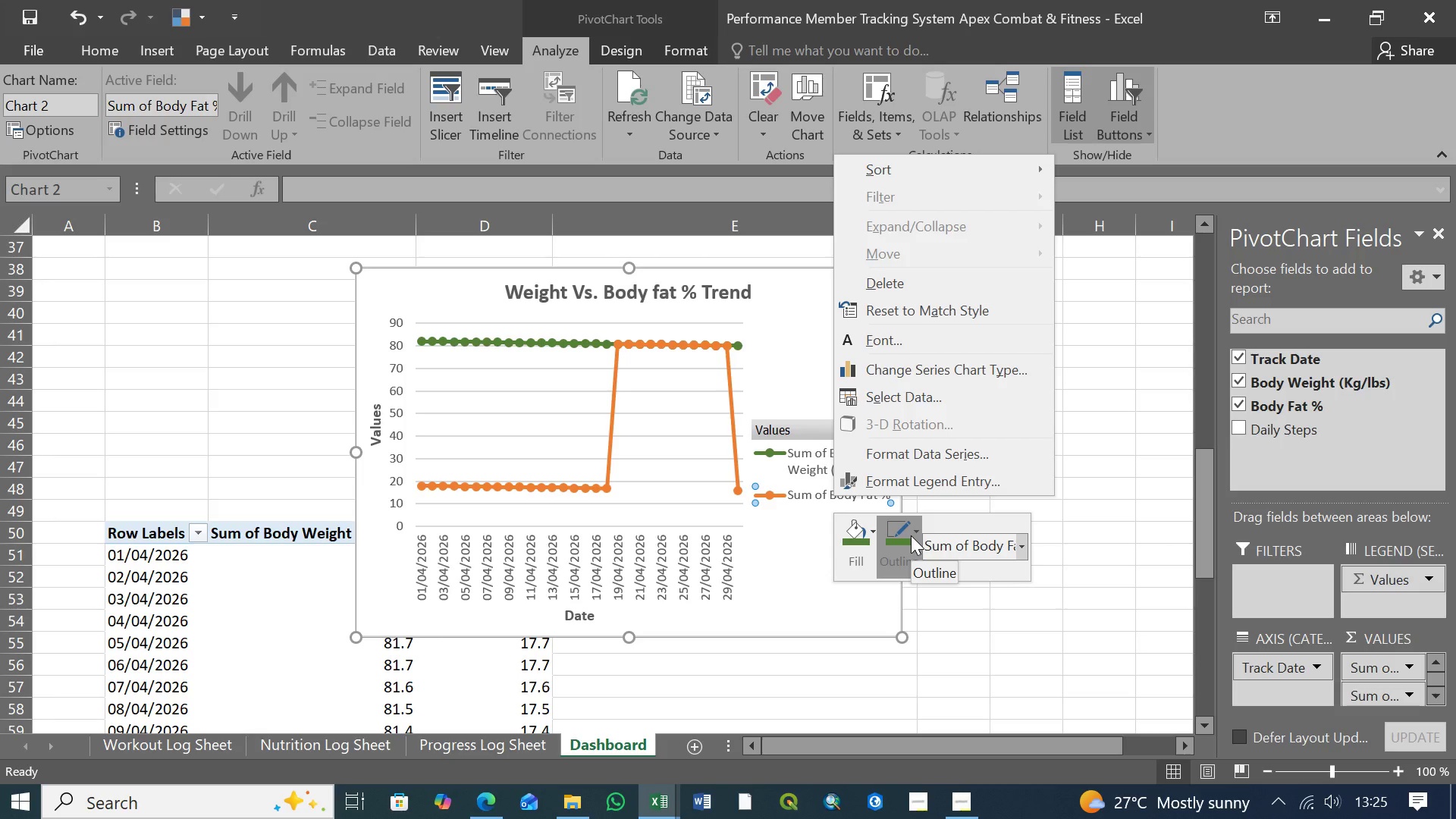 
left_click([869, 532])
 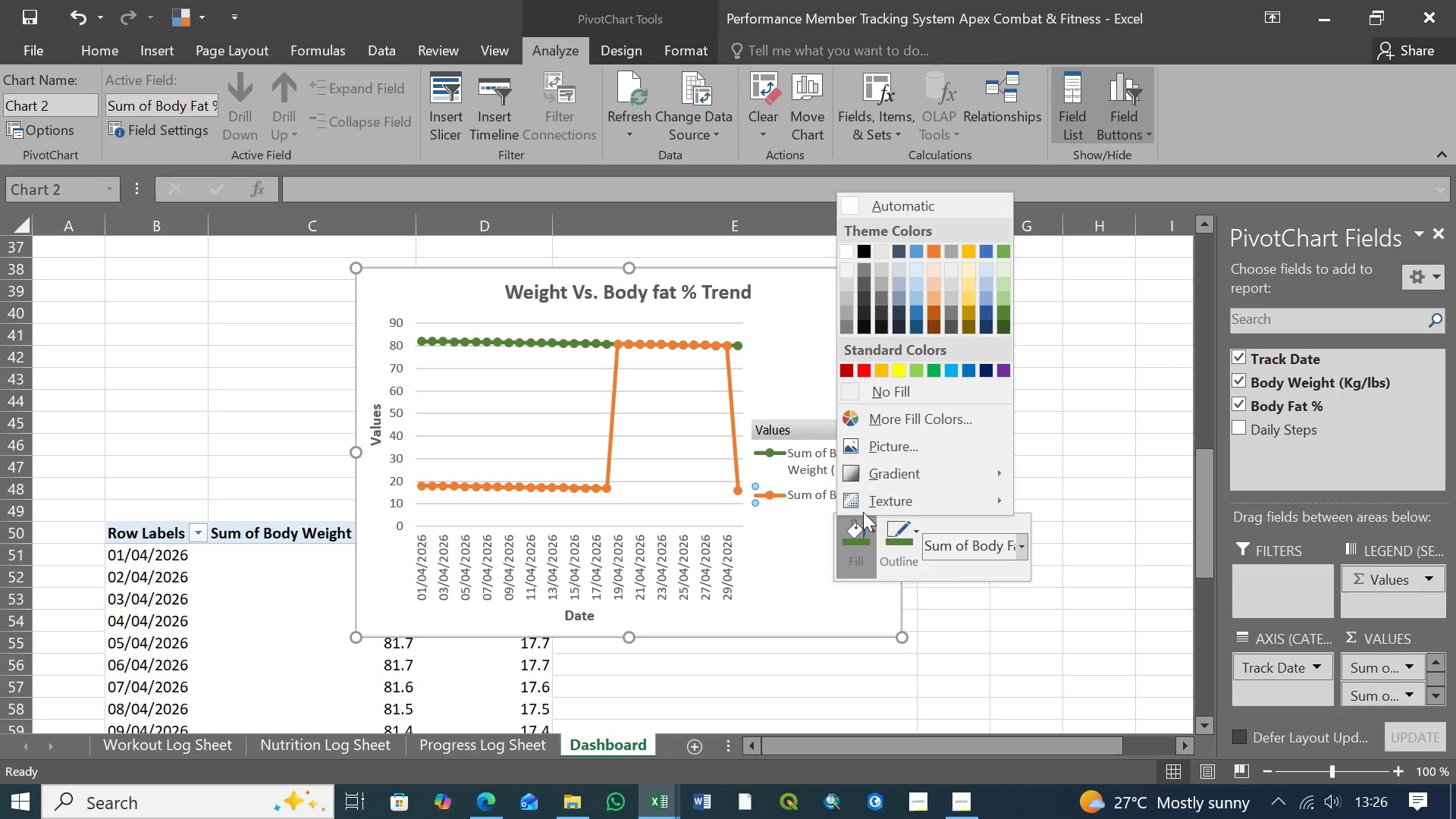 
wait(8.14)
 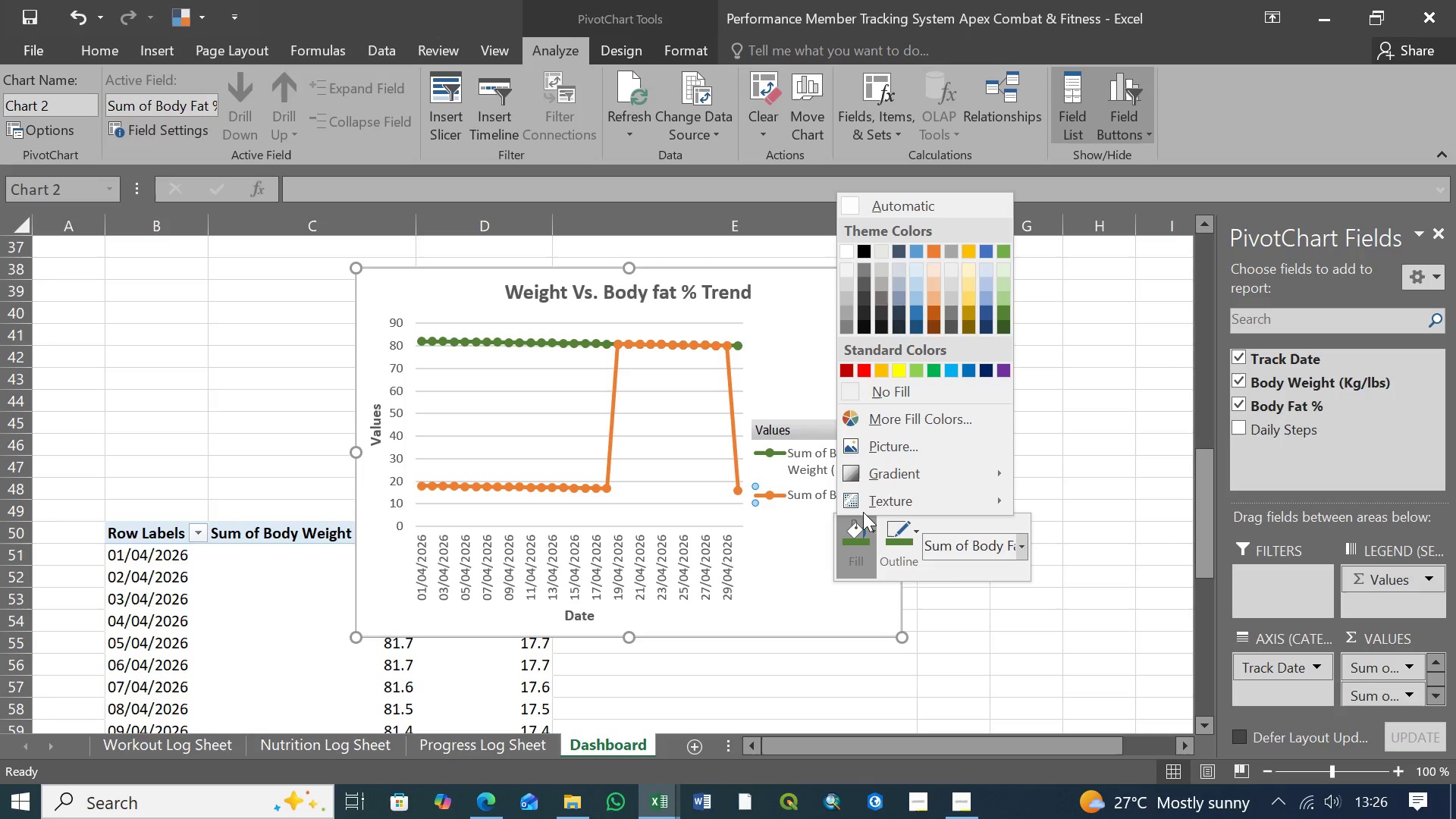 
left_click([849, 252])
 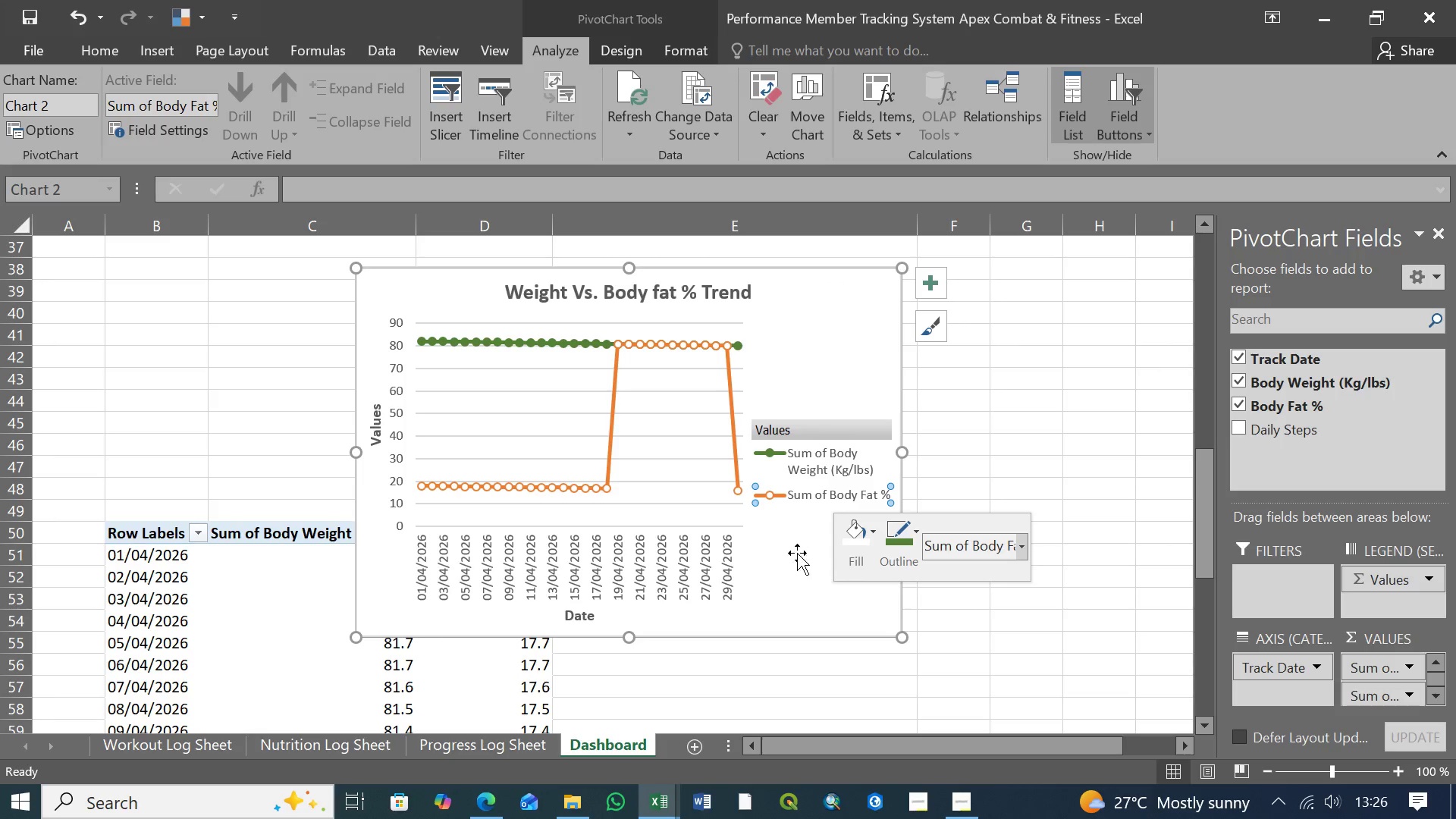 
left_click([797, 553])
 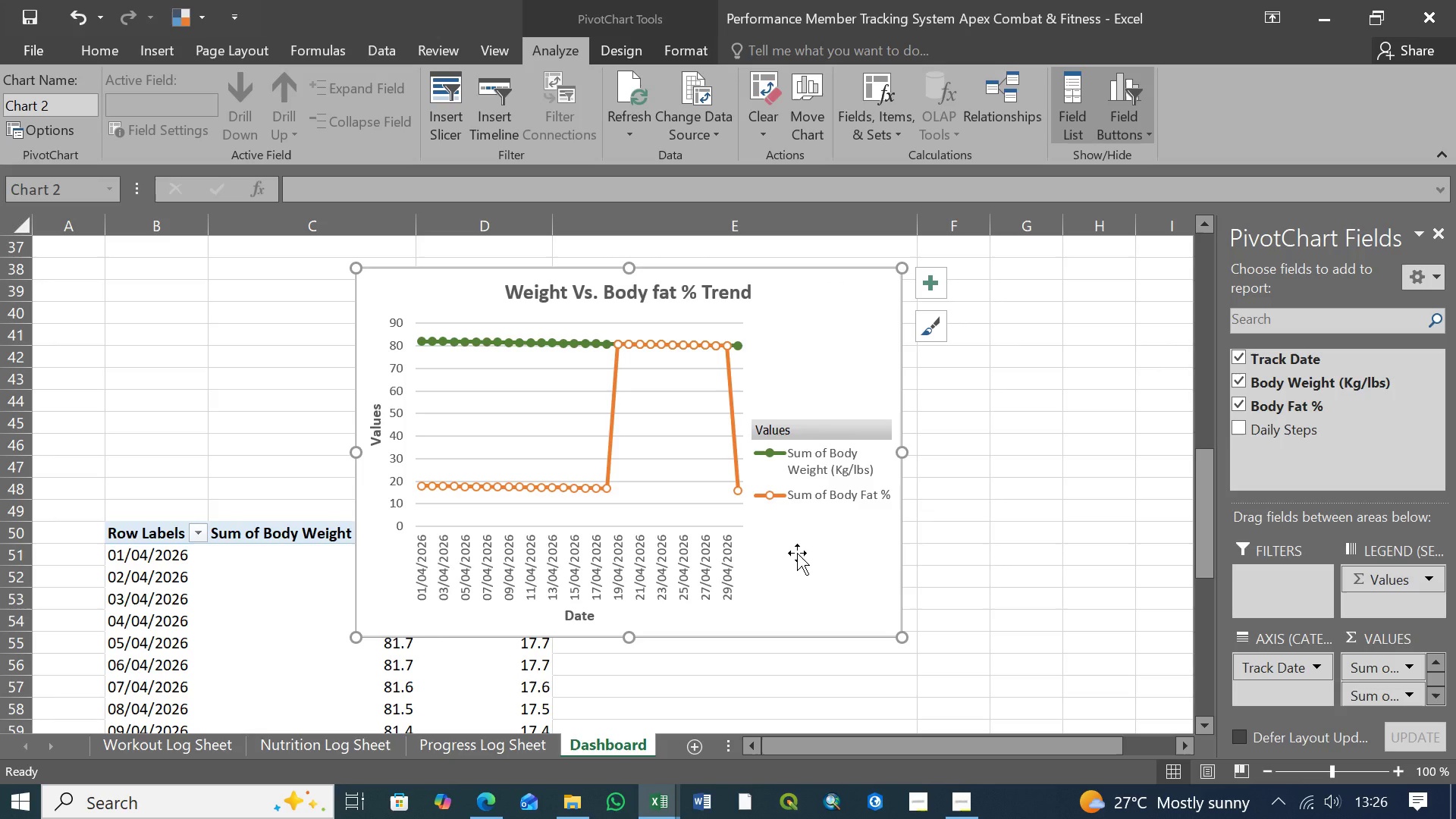 
wait(10.25)
 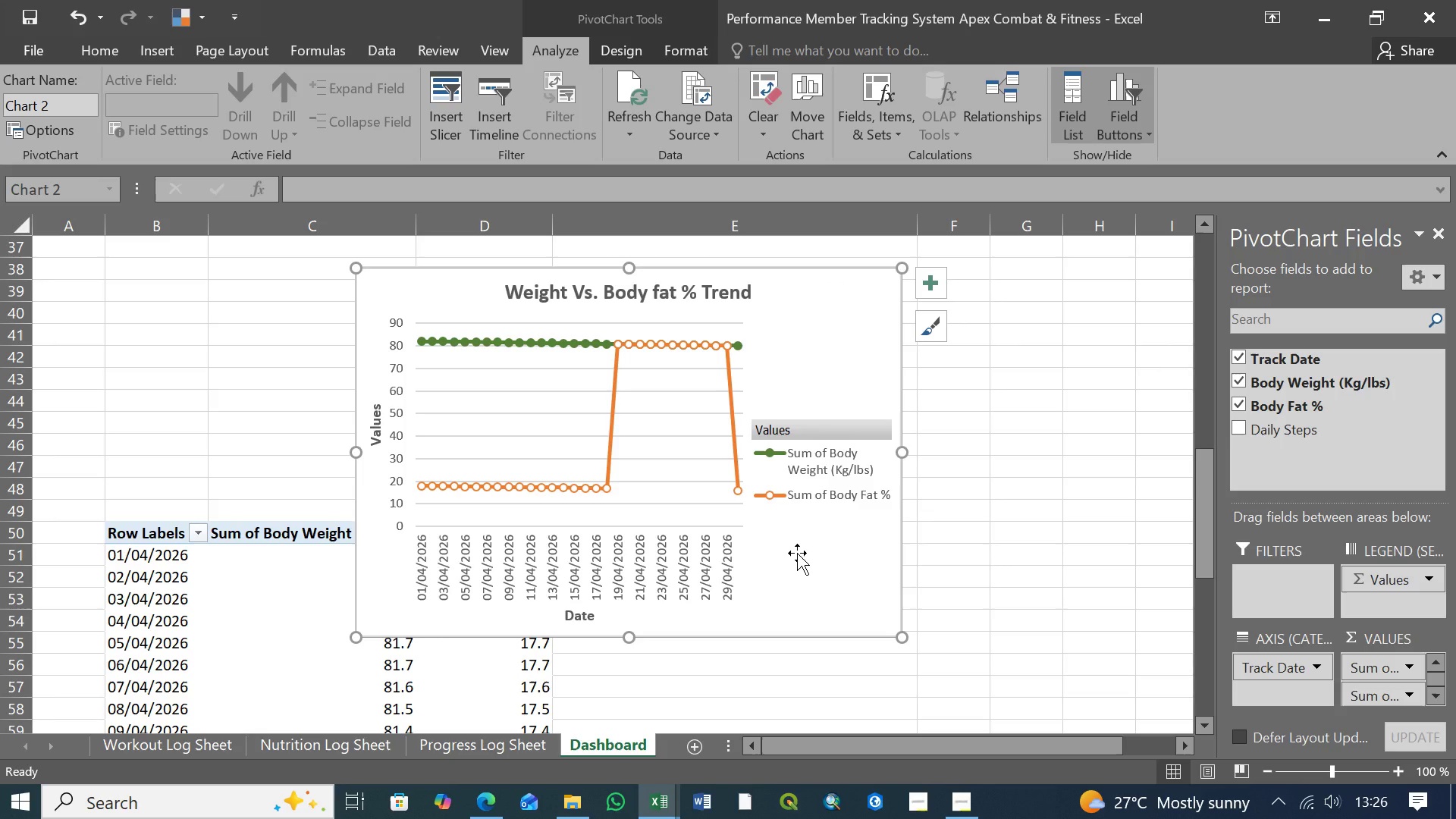 
left_click([839, 589])
 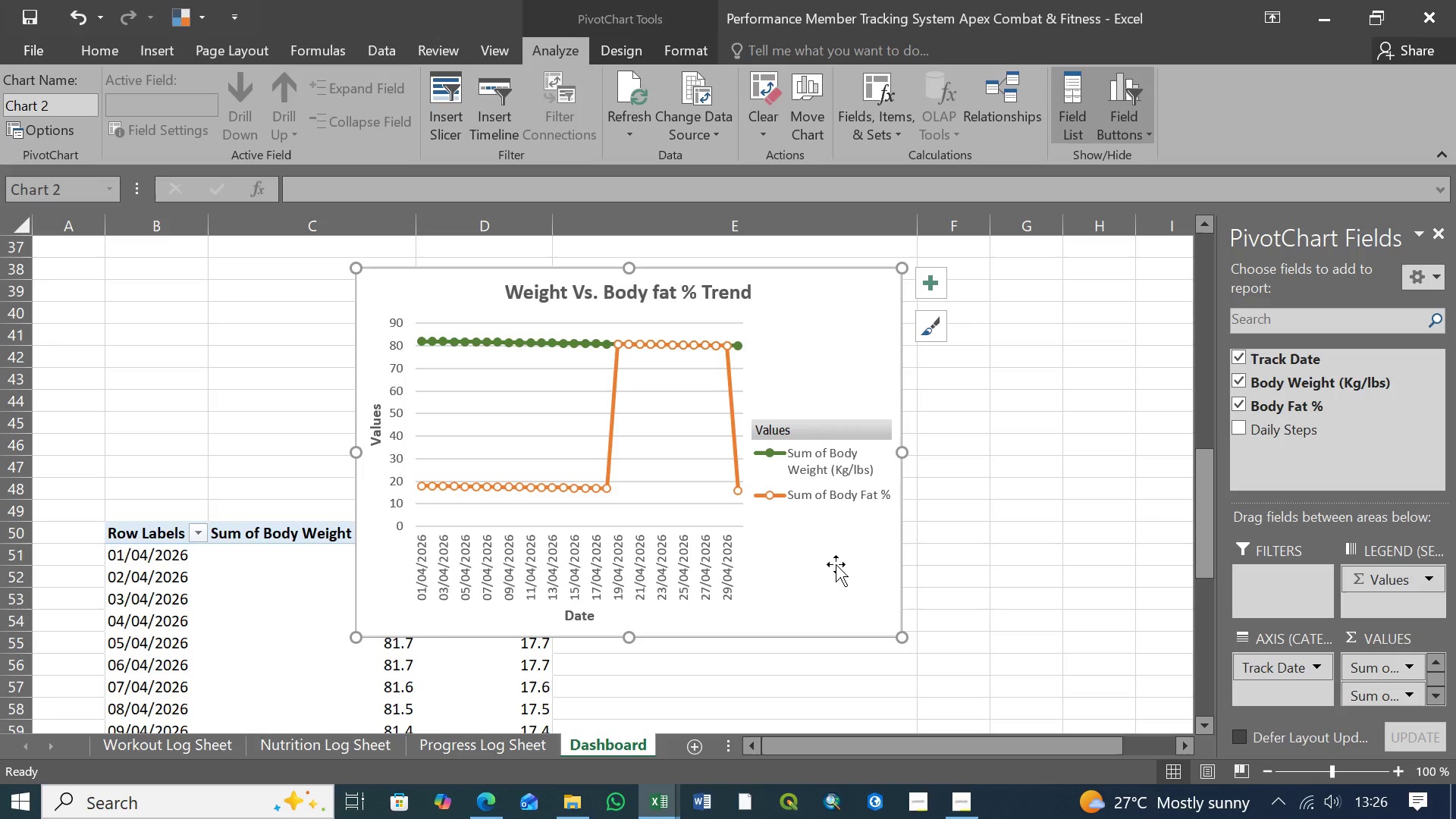 
left_click([836, 564])
 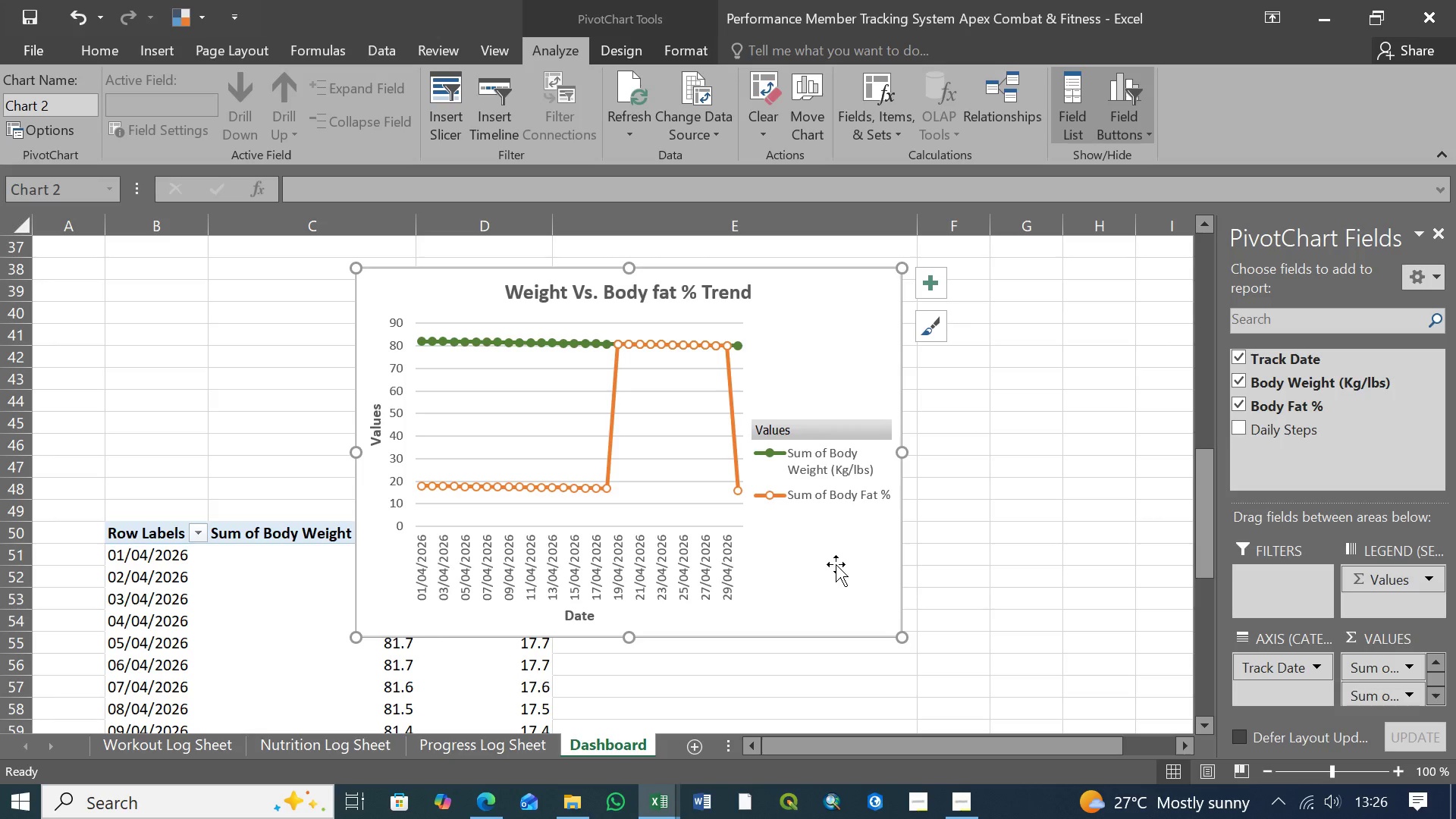 
right_click([836, 564])
 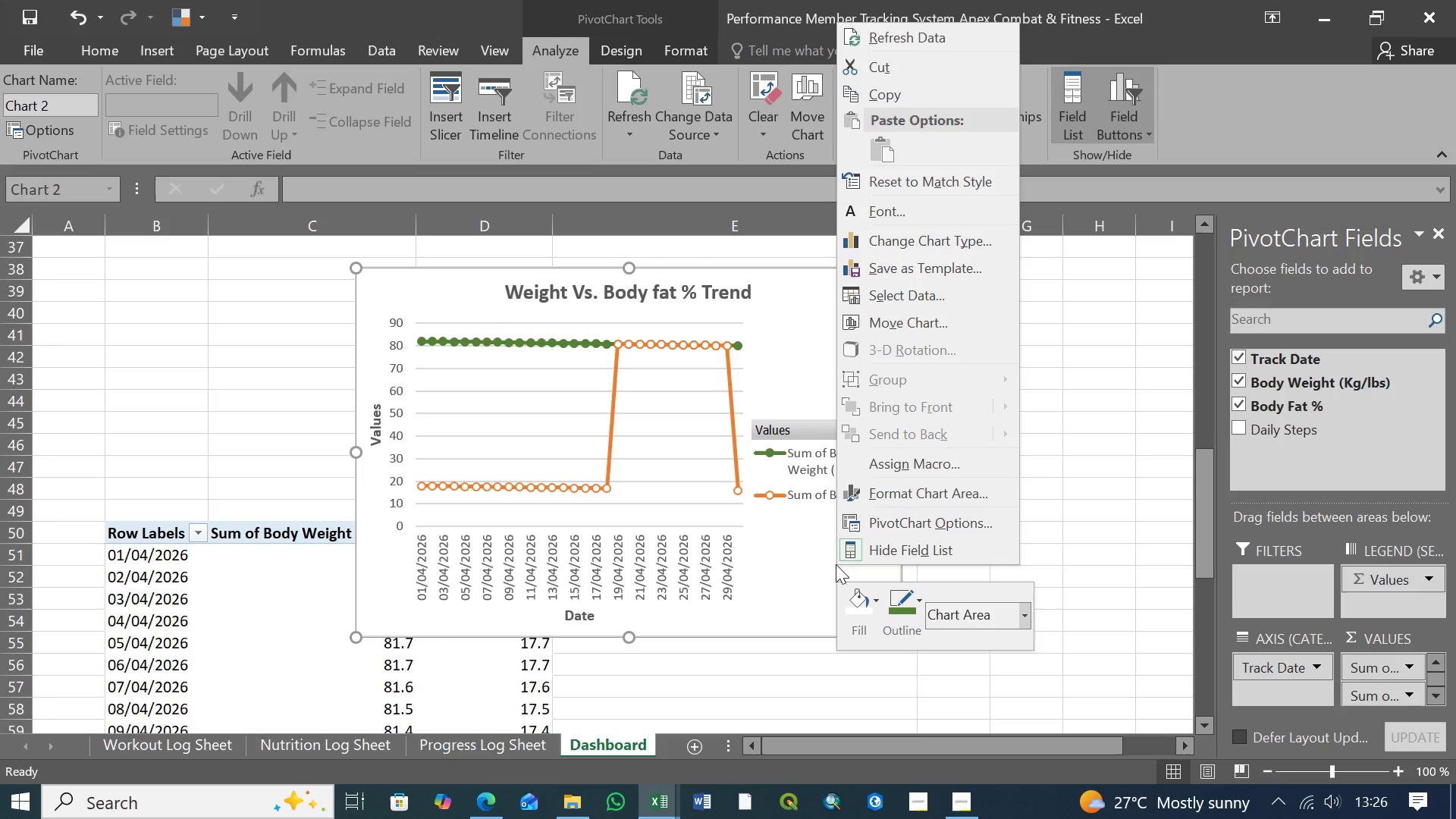 
wait(9.0)
 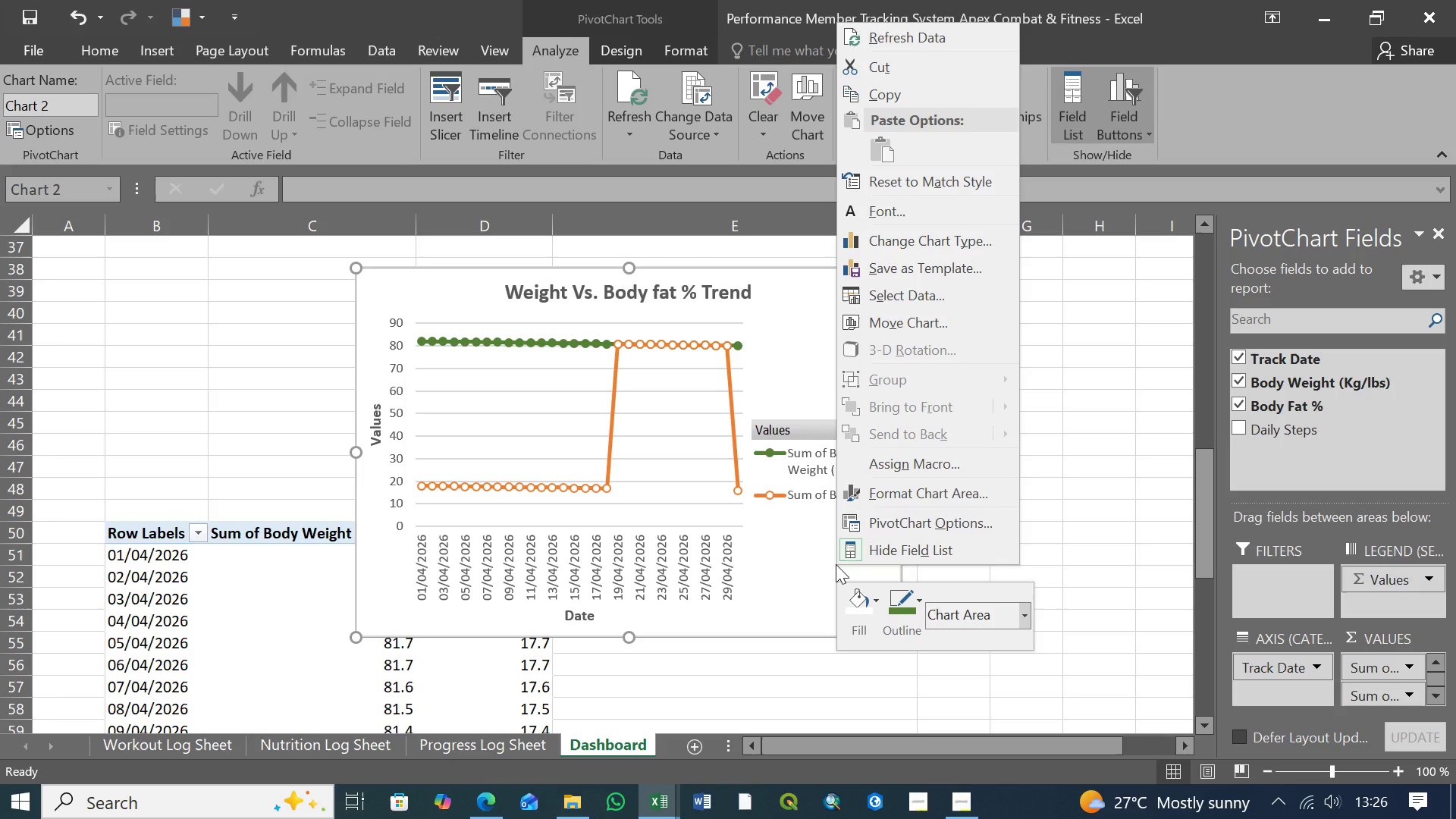 
left_click([938, 494])
 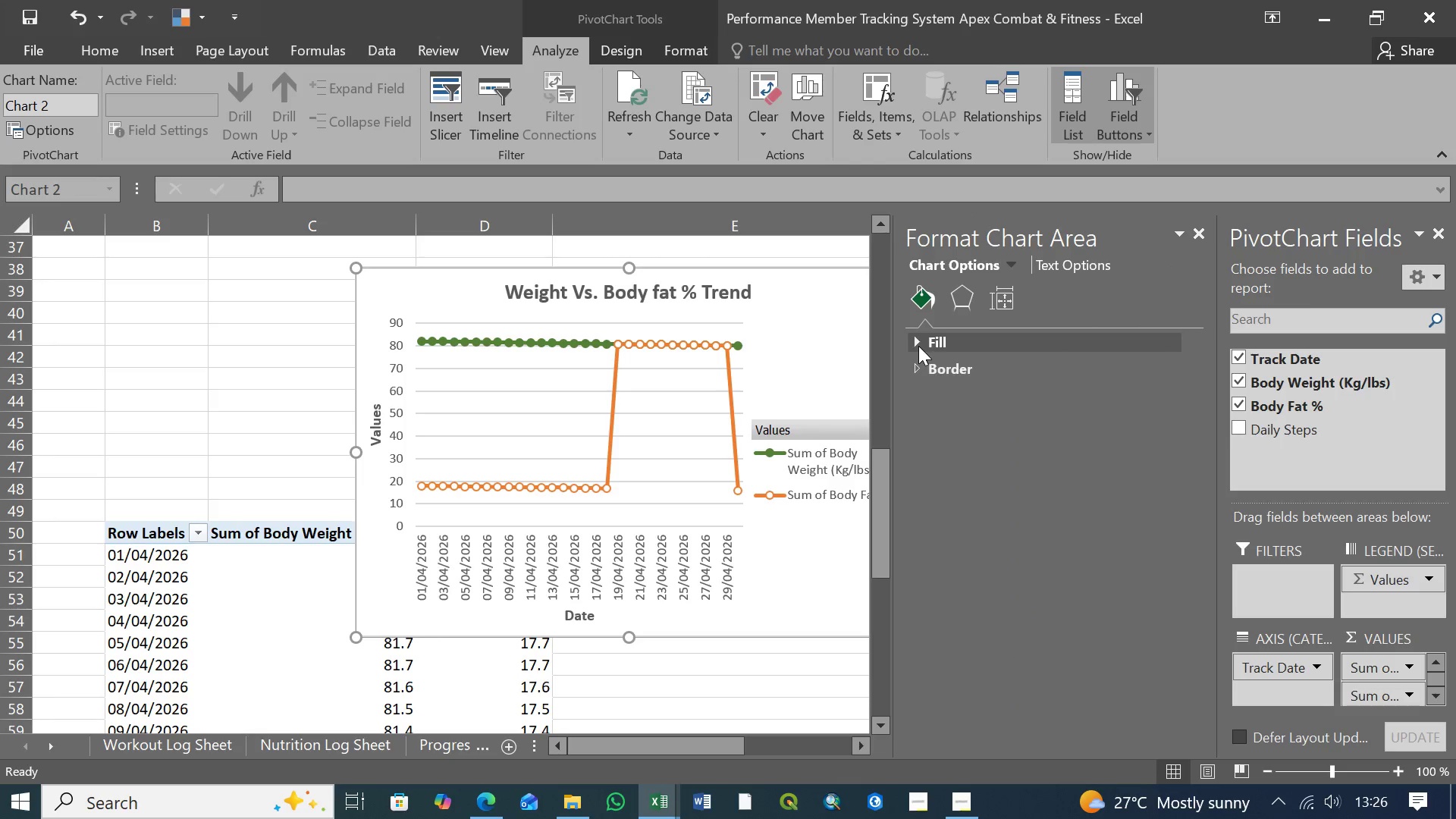 
left_click([915, 344])
 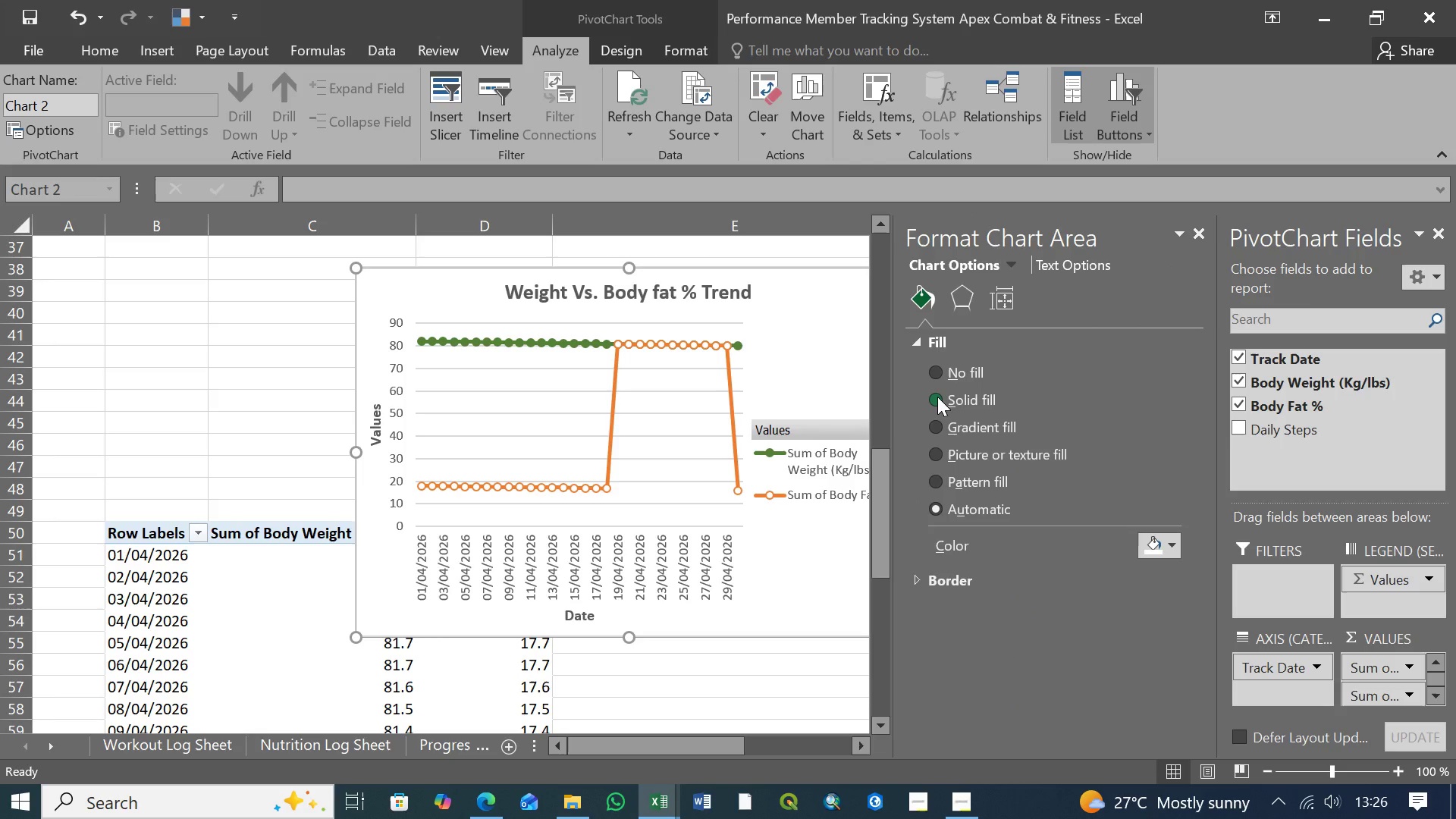 
wait(5.53)
 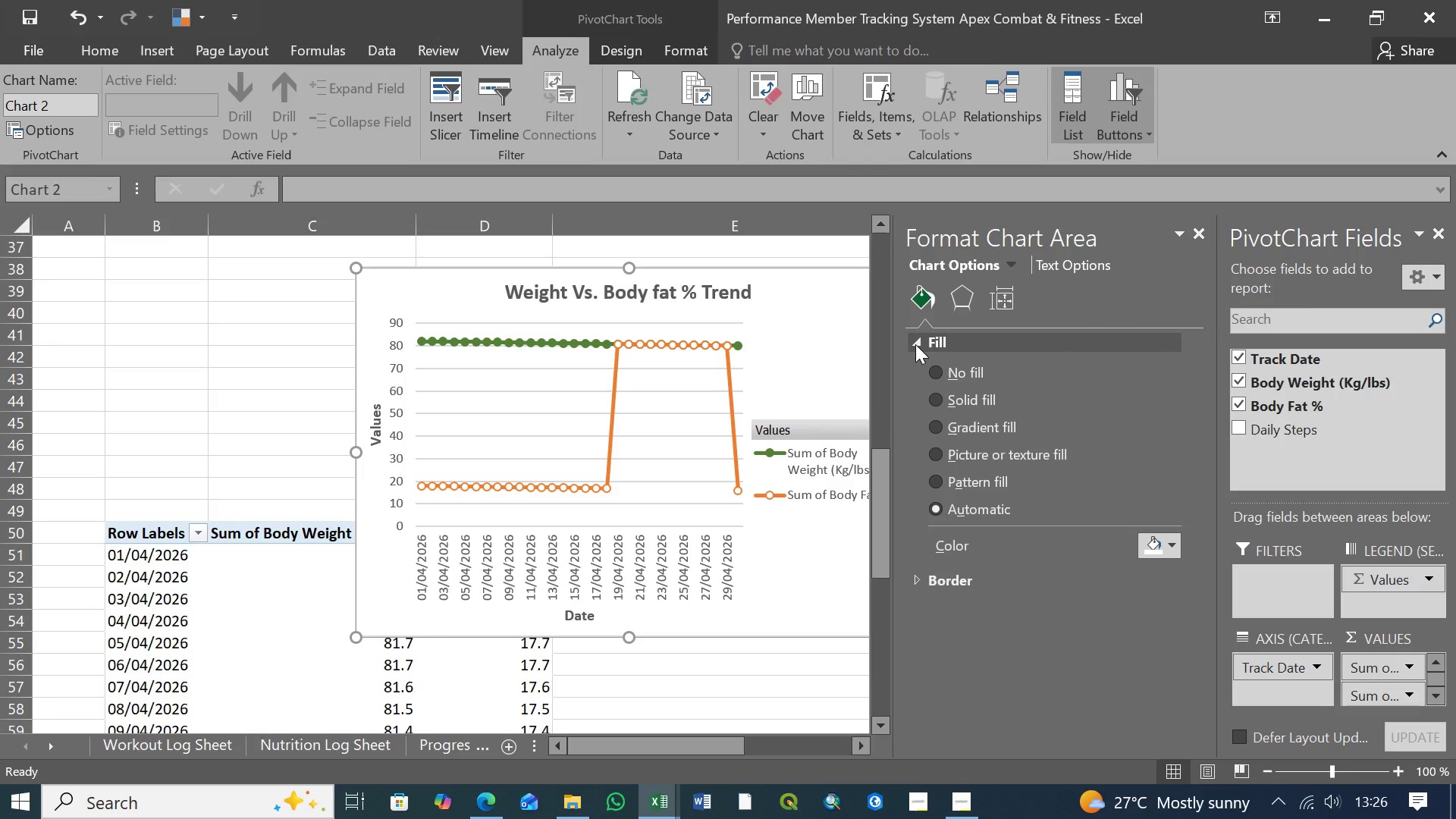 
left_click([937, 397])
 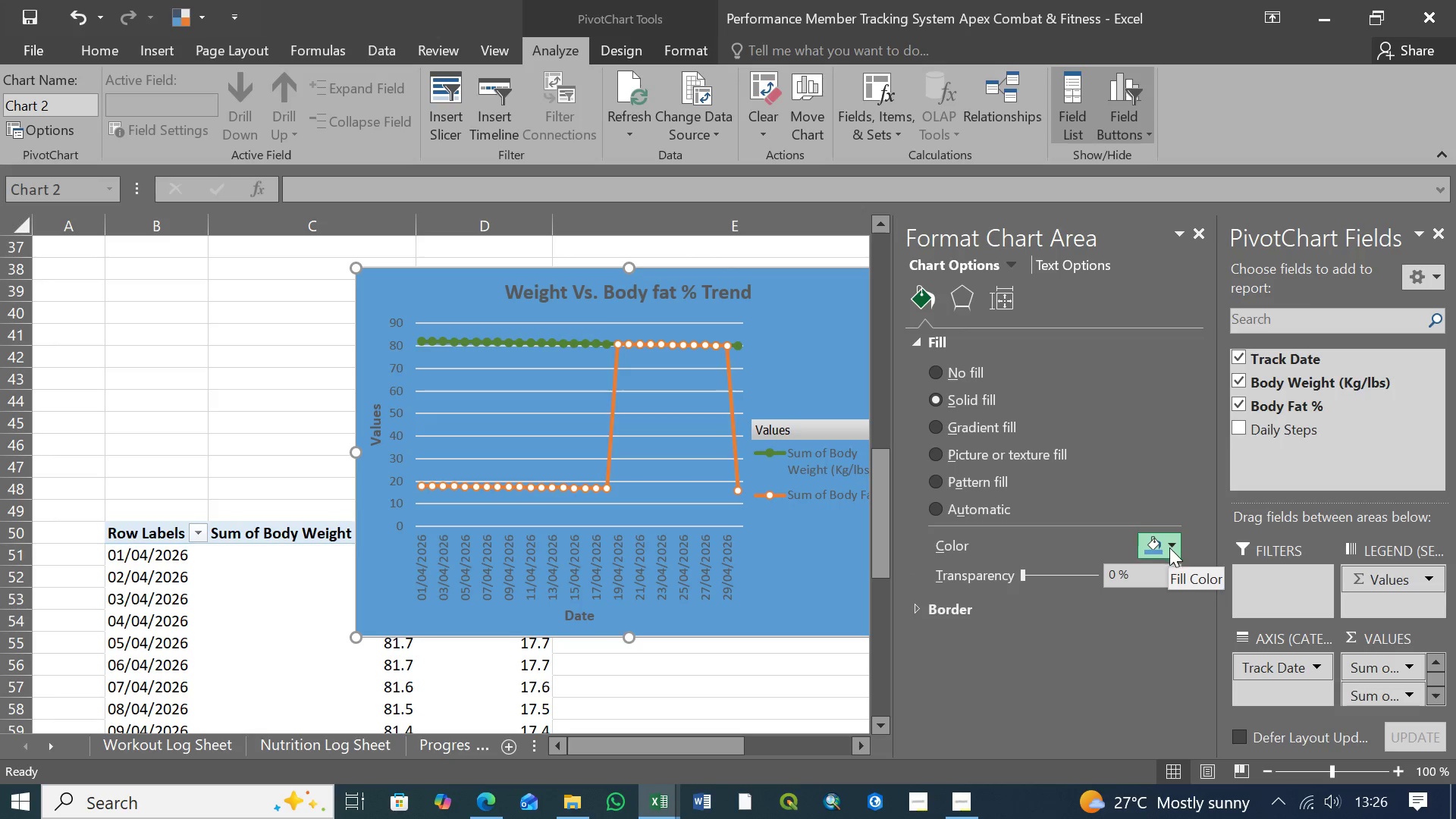 
left_click([1173, 548])
 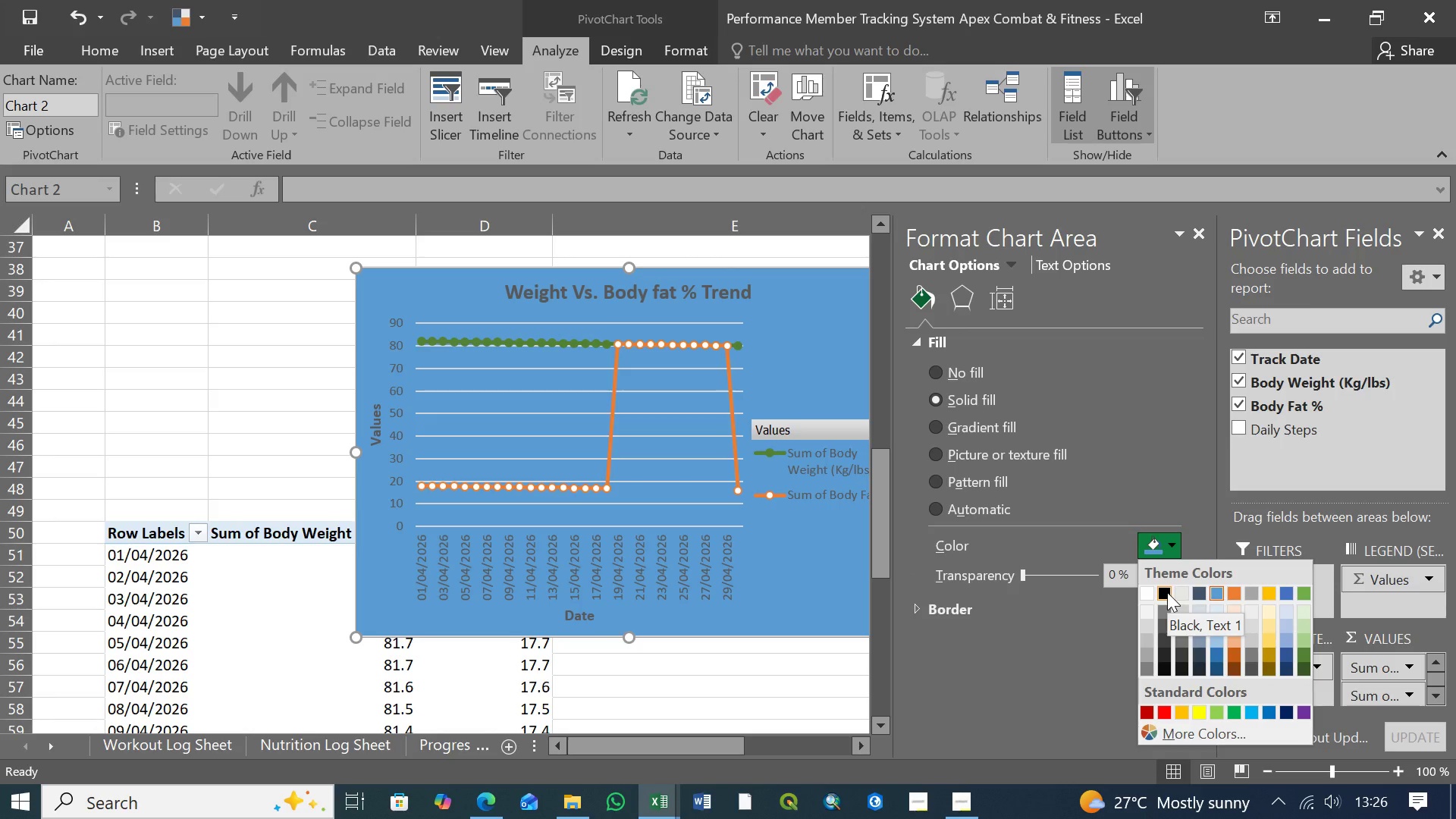 
left_click([1165, 593])
 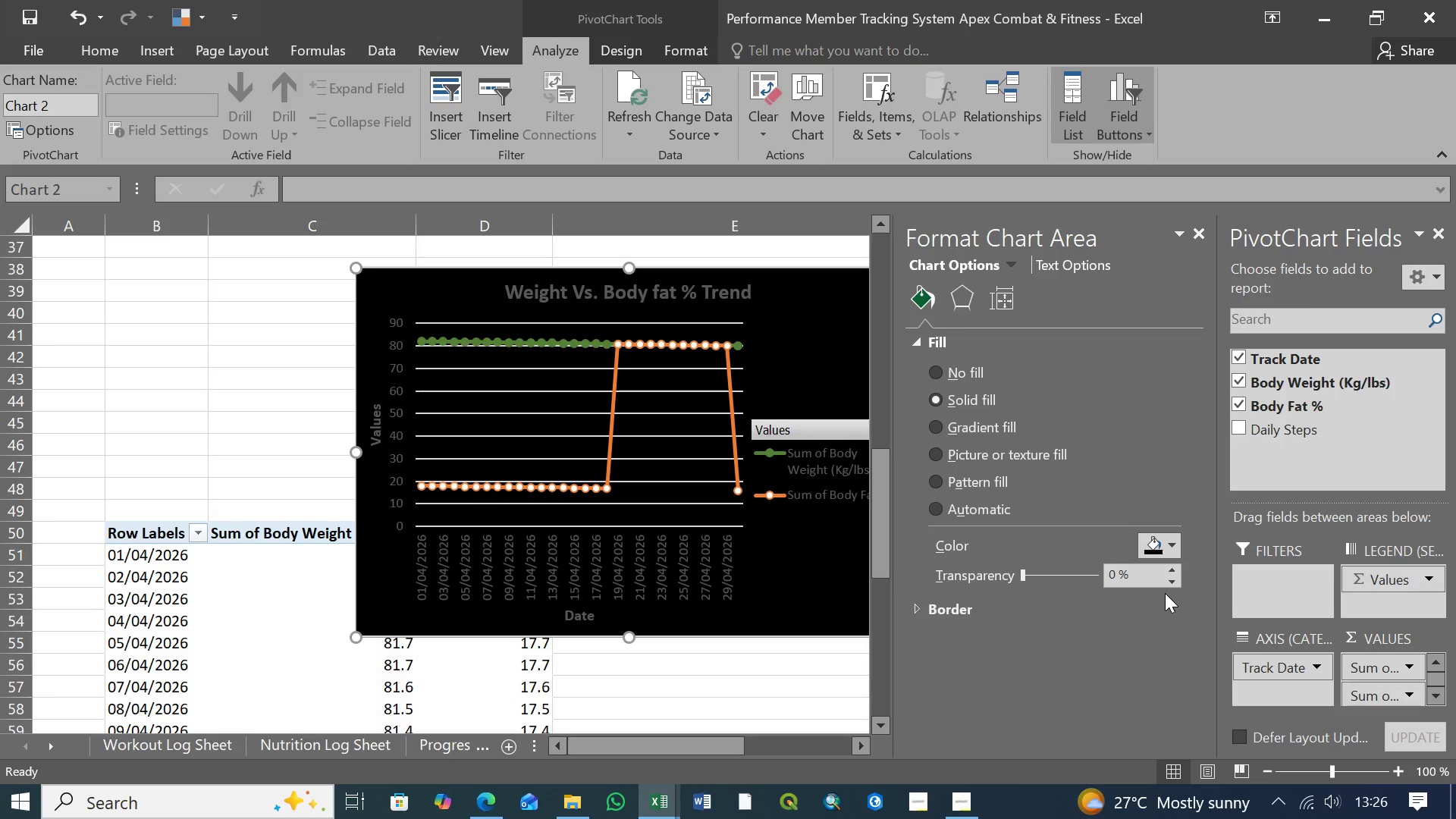 
wait(12.39)
 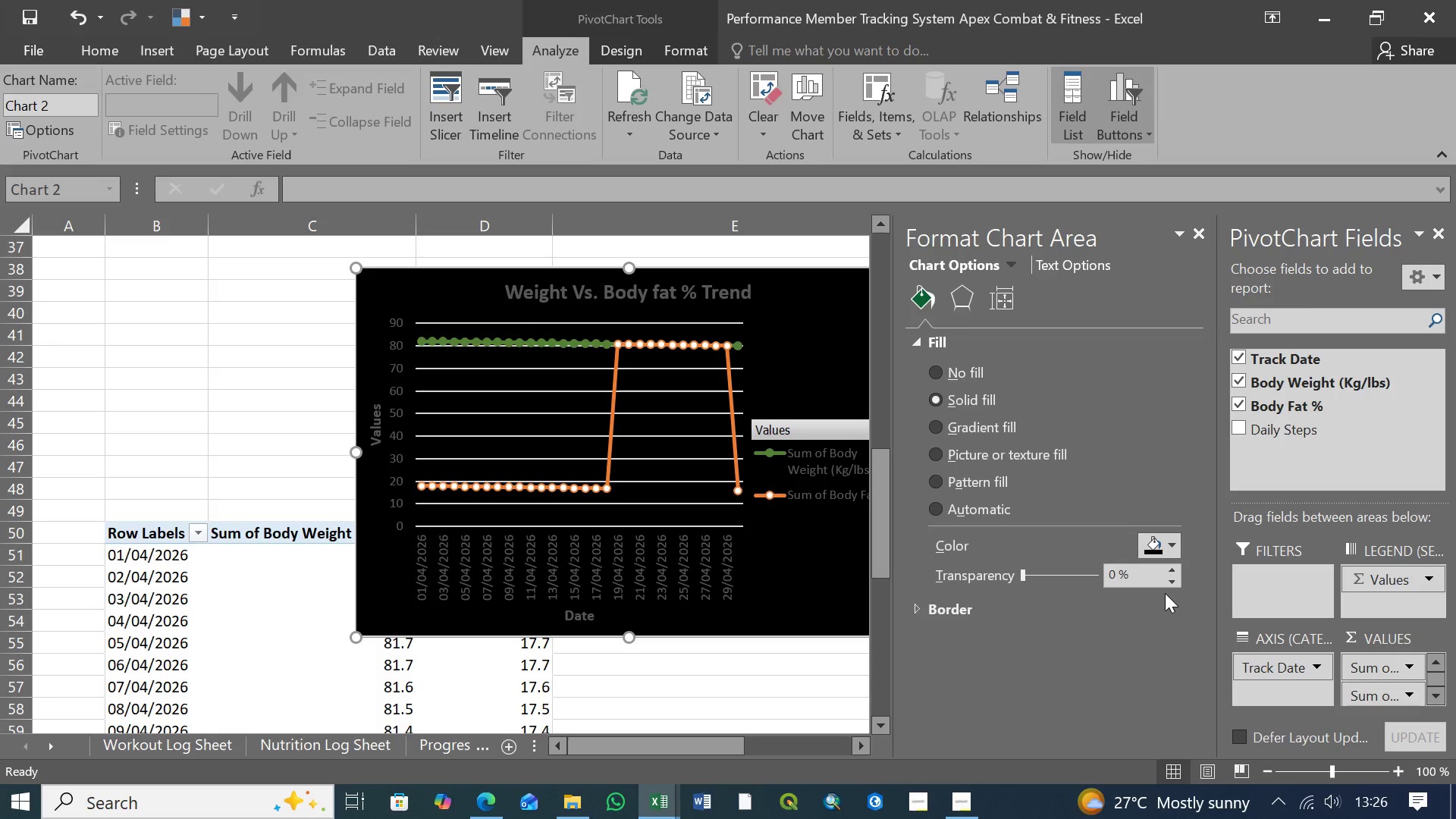 
left_click([1198, 234])
 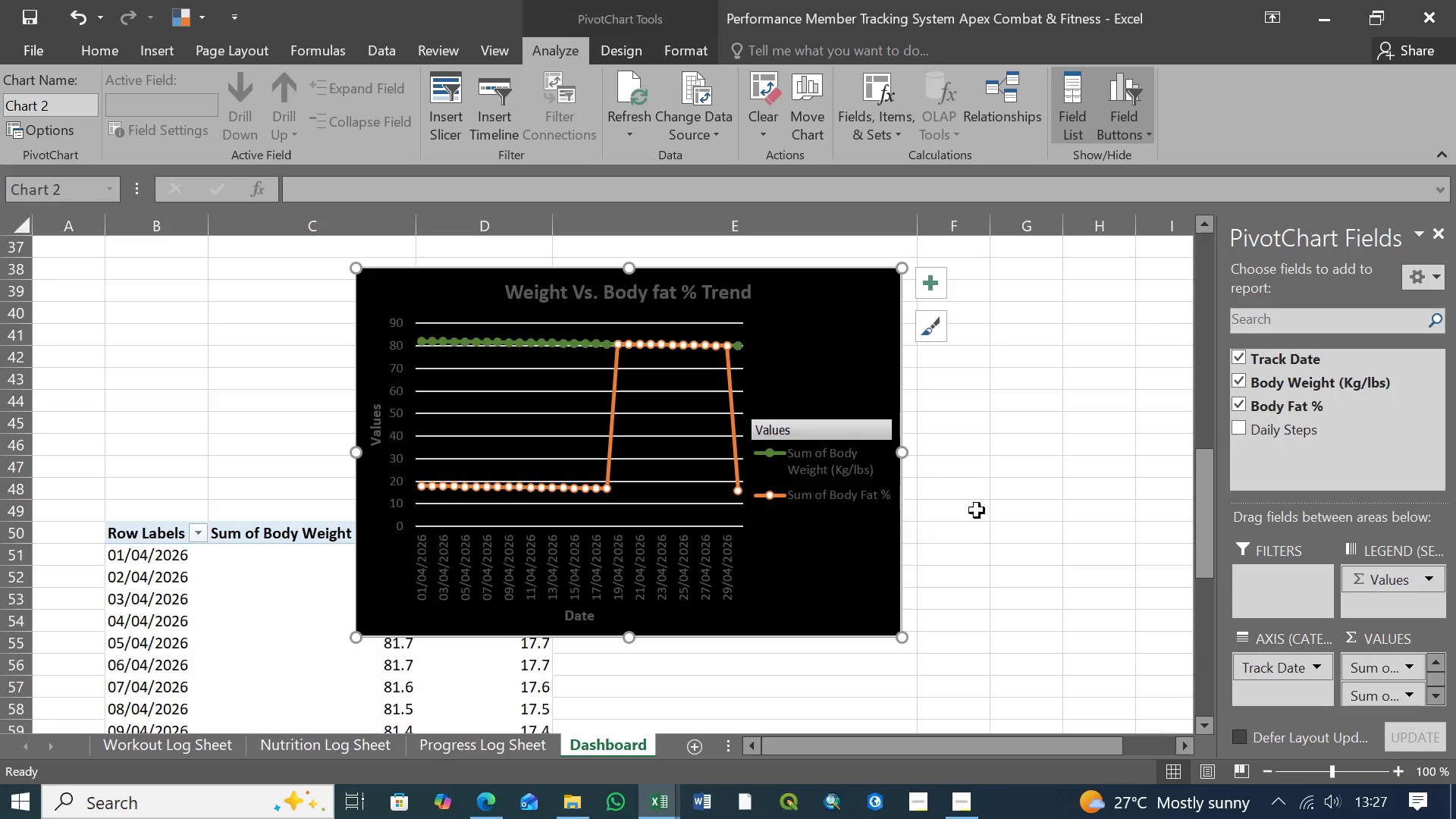 
left_click([977, 559])
 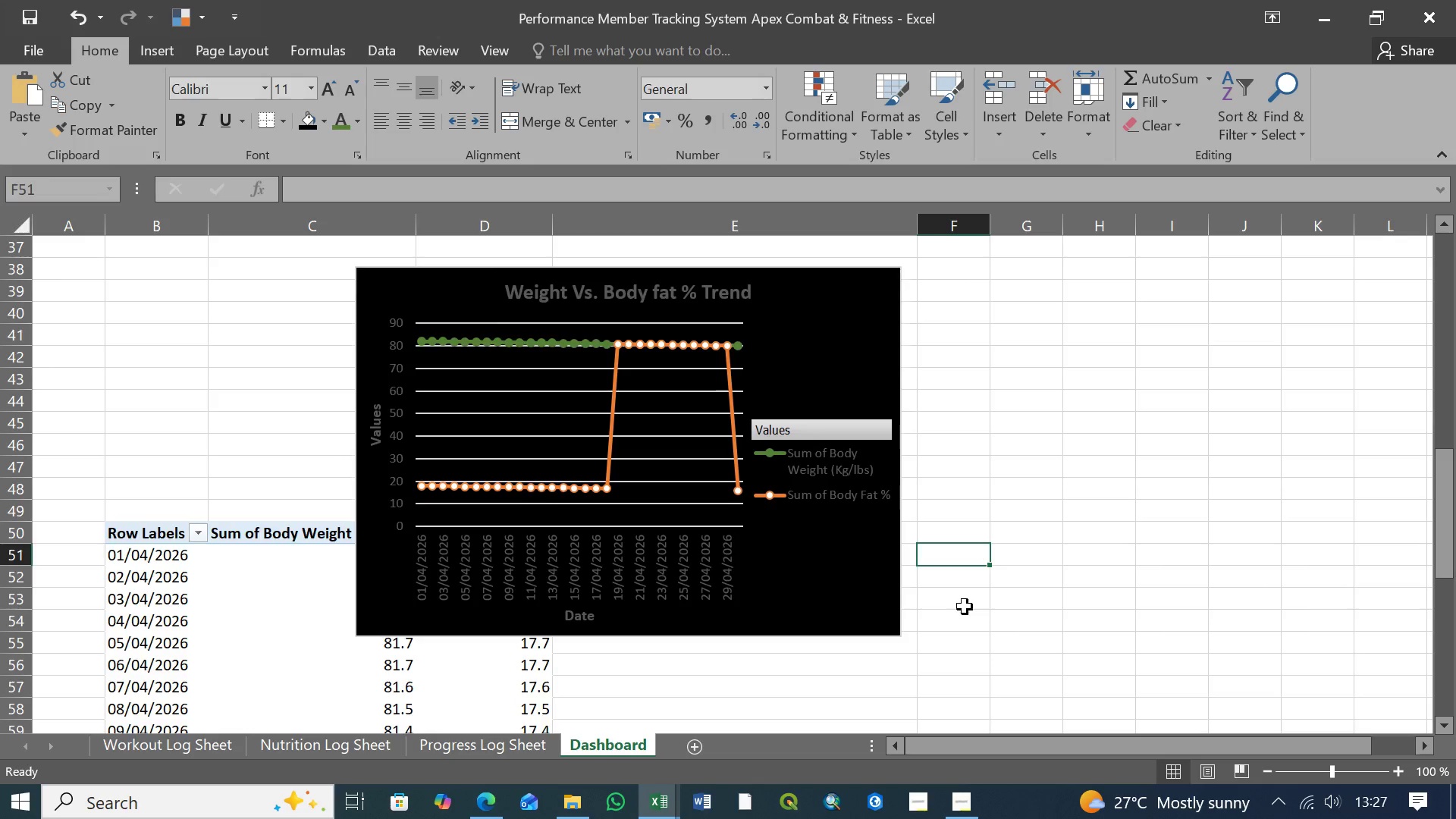 
scroll: coordinate [965, 607], scroll_direction: up, amount: 3.0
 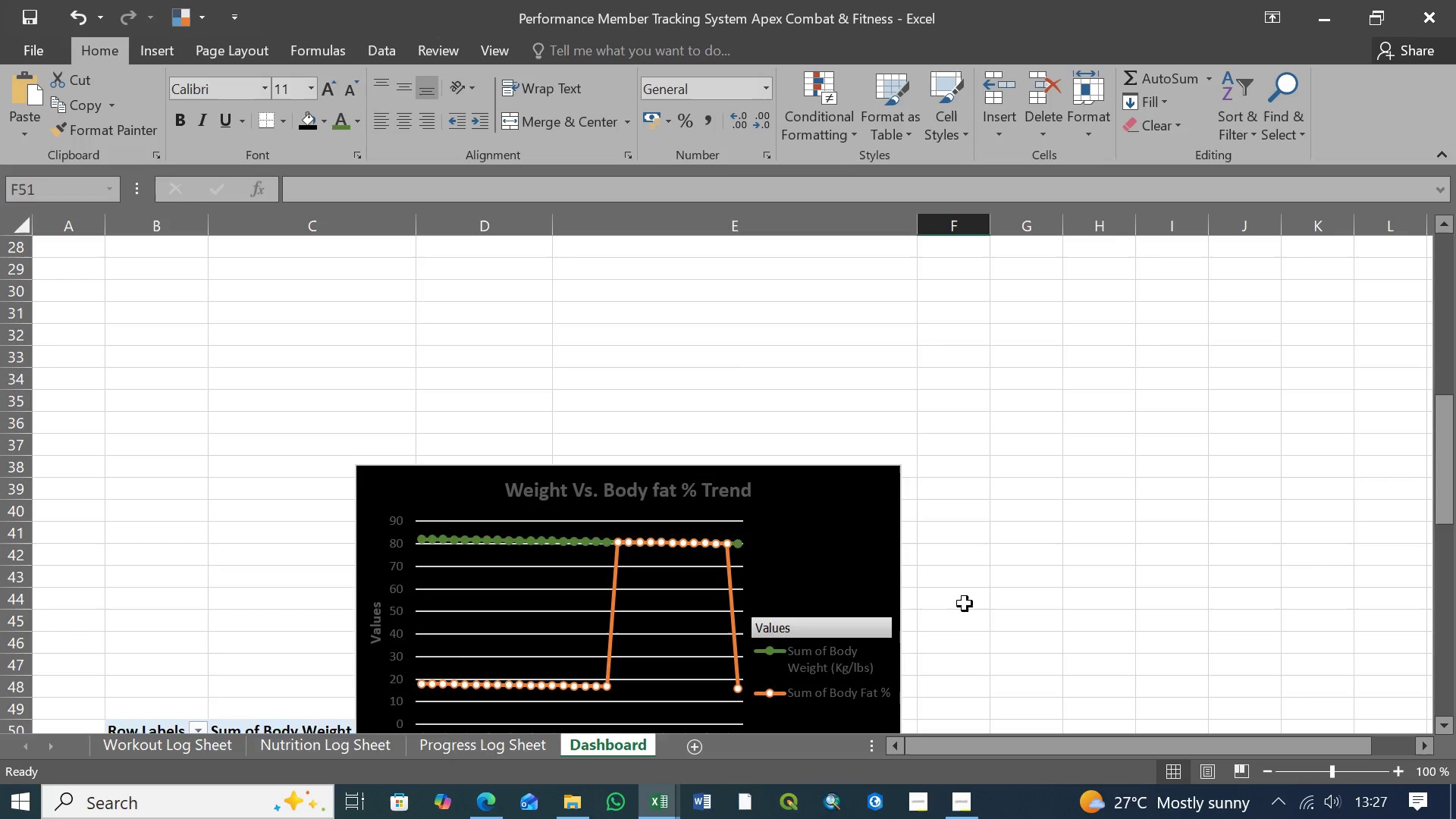 
scroll: coordinate [965, 603], scroll_direction: down, amount: 3.0
 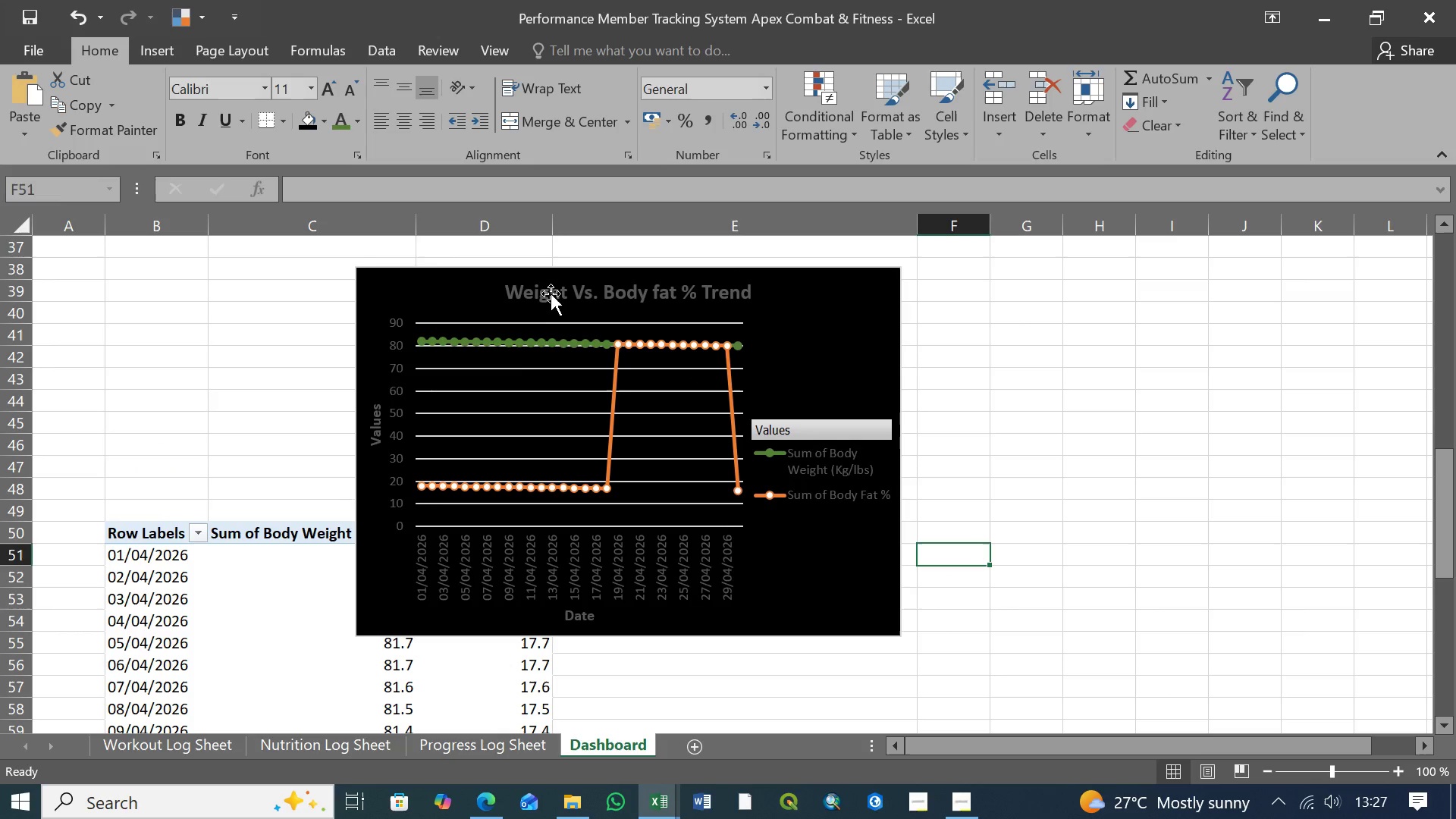 
left_click([550, 291])
 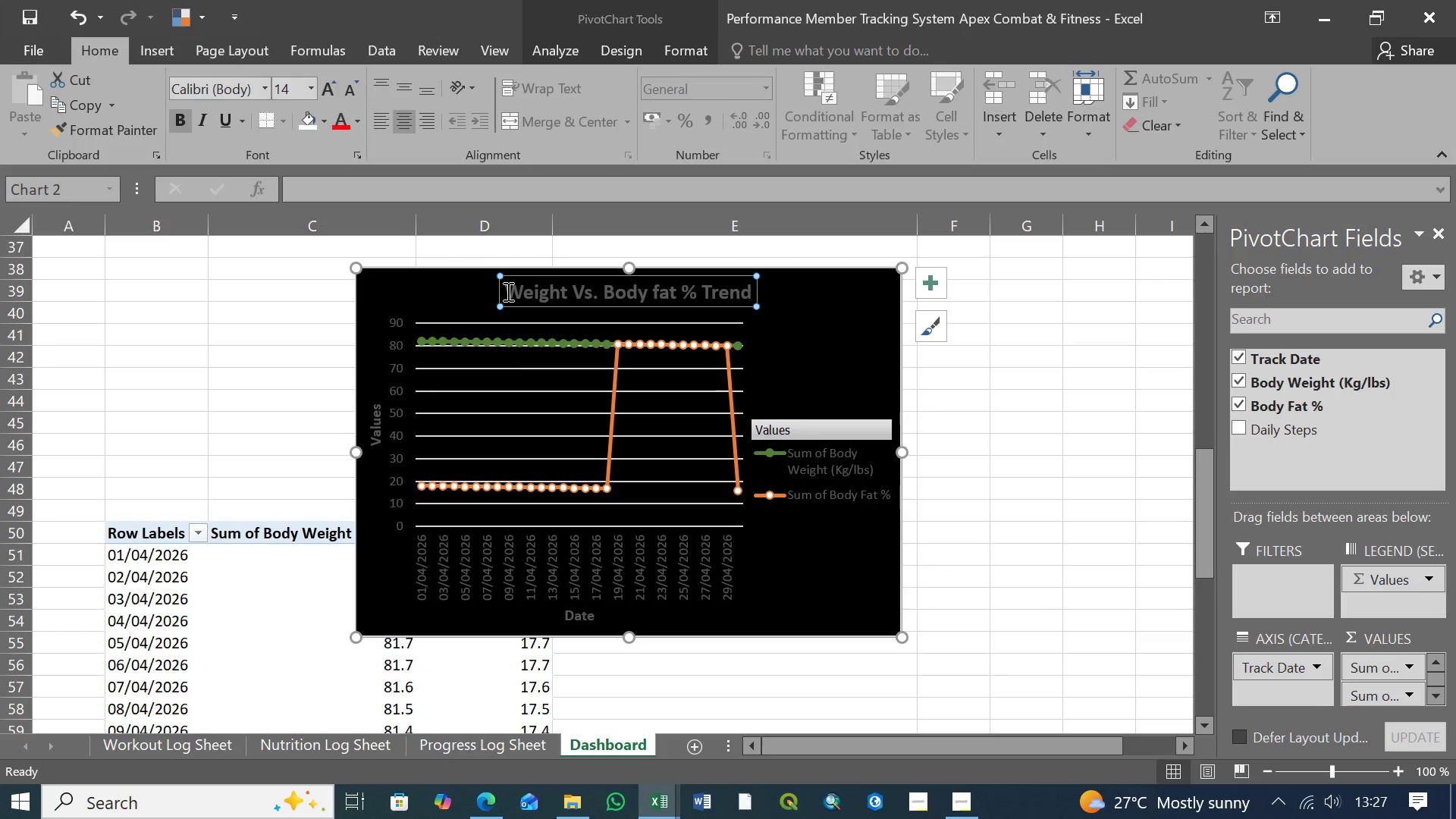 
left_click_drag(start_coordinate=[507, 291], to_coordinate=[737, 292])
 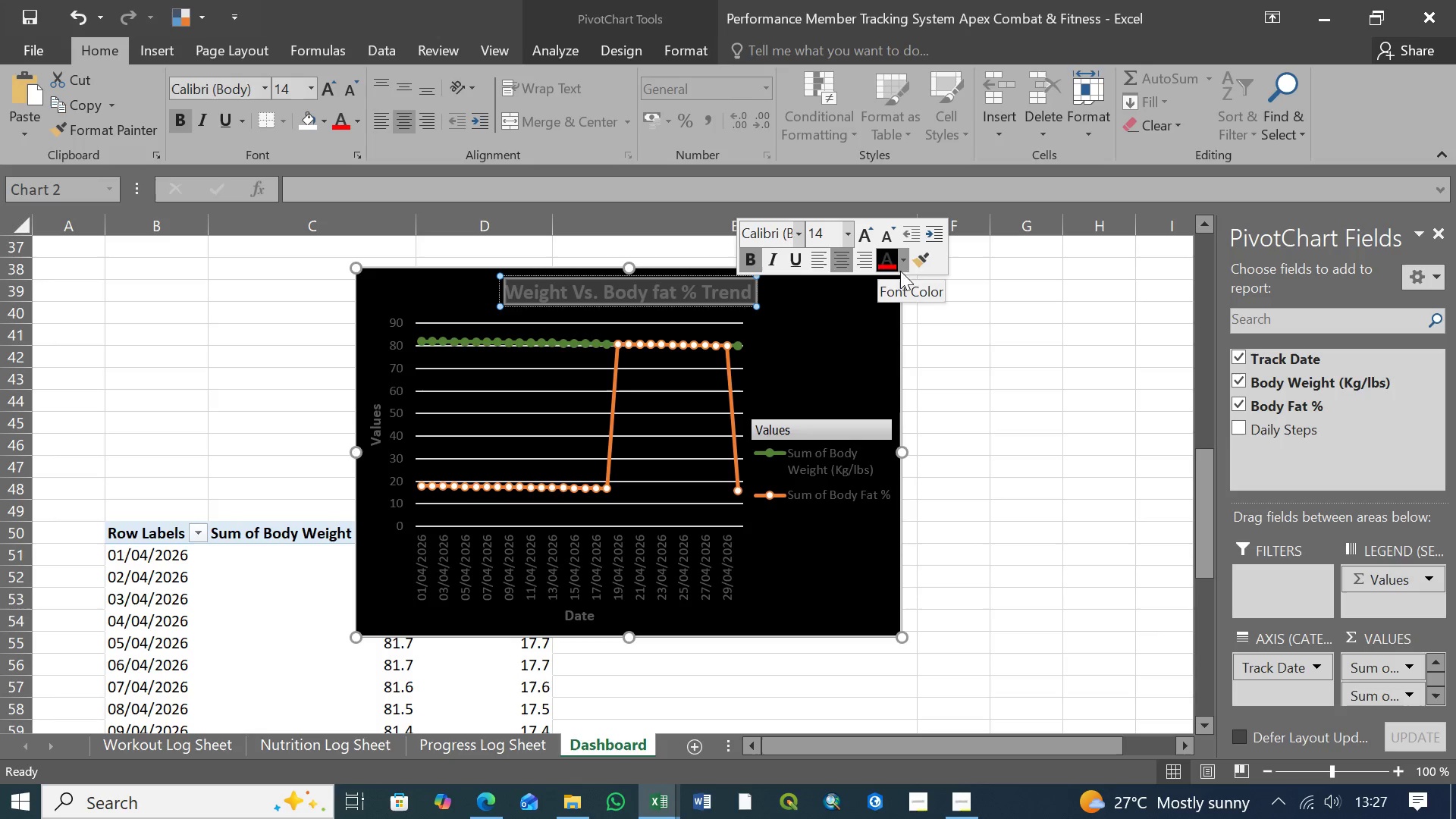 
left_click([904, 262])
 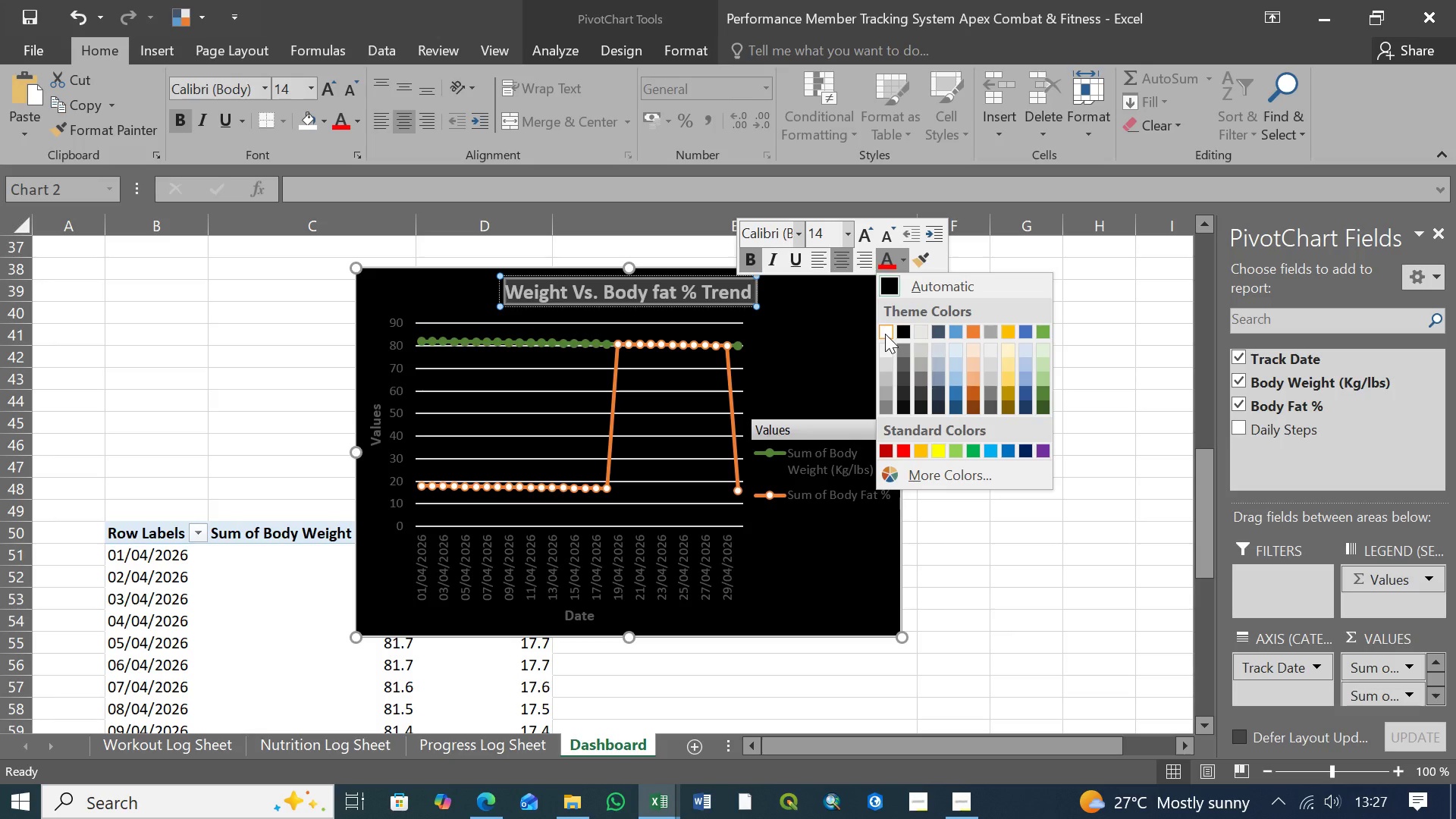 
left_click([885, 334])
 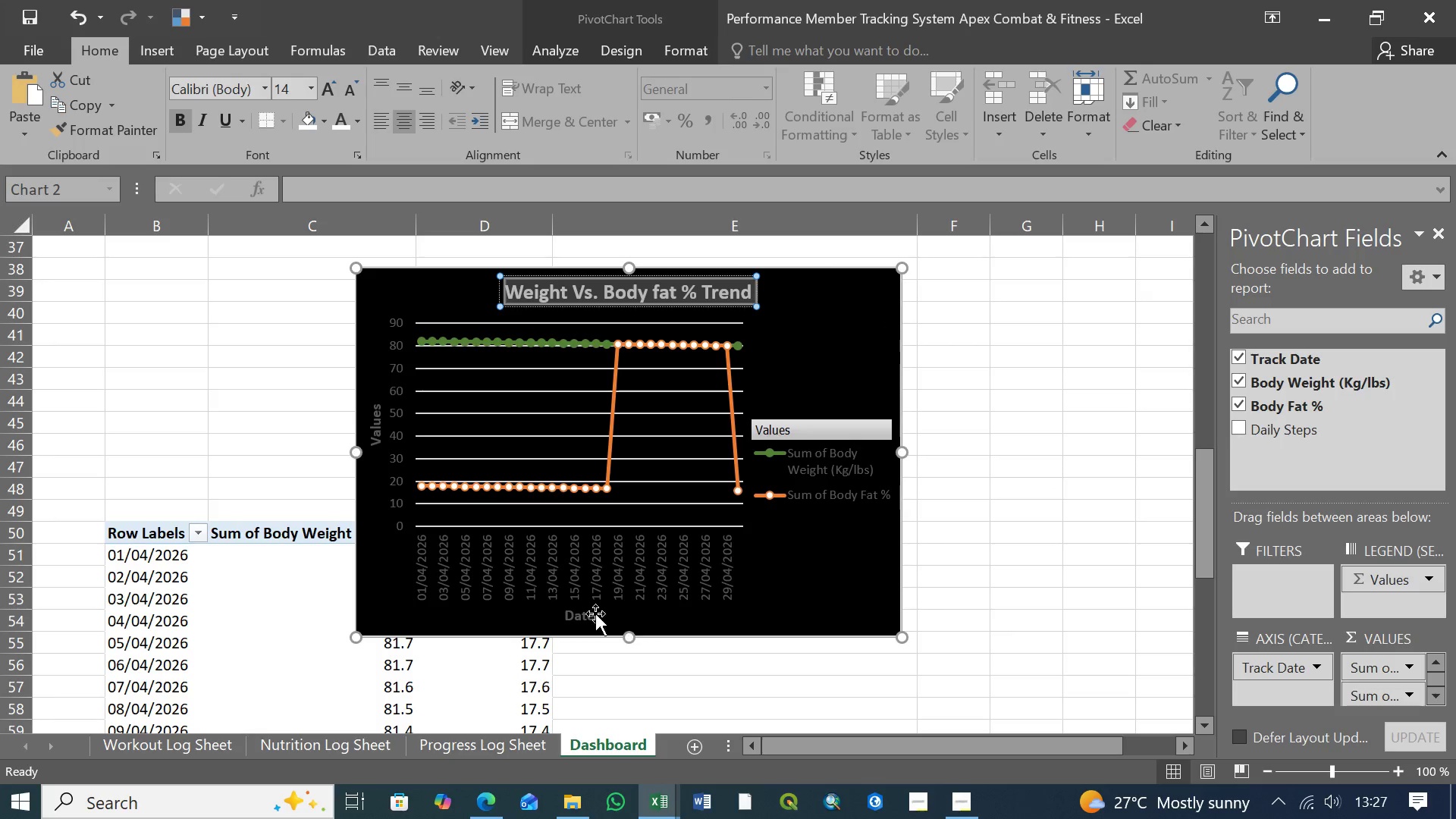 
left_click([581, 616])
 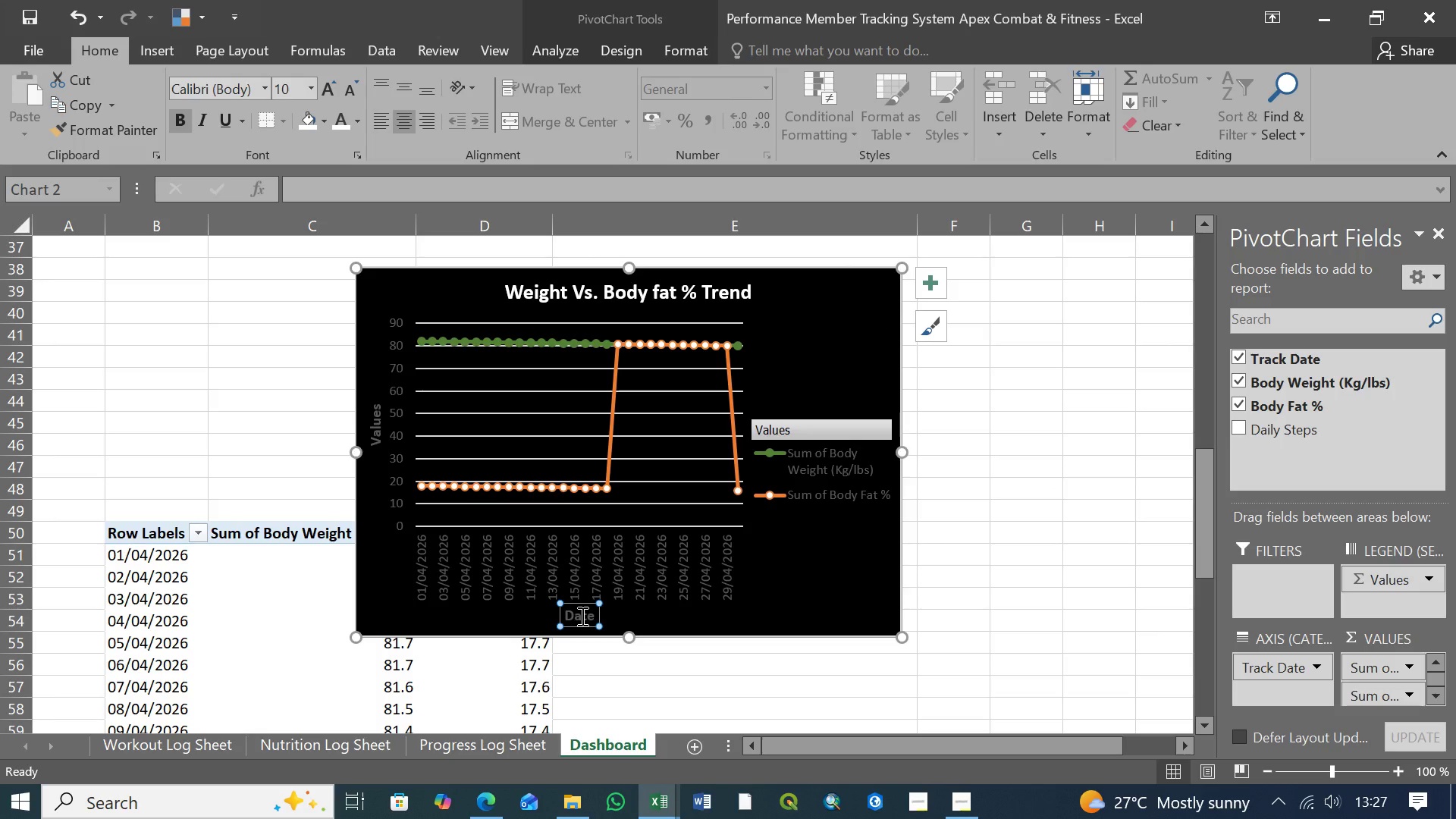 
wait(11.8)
 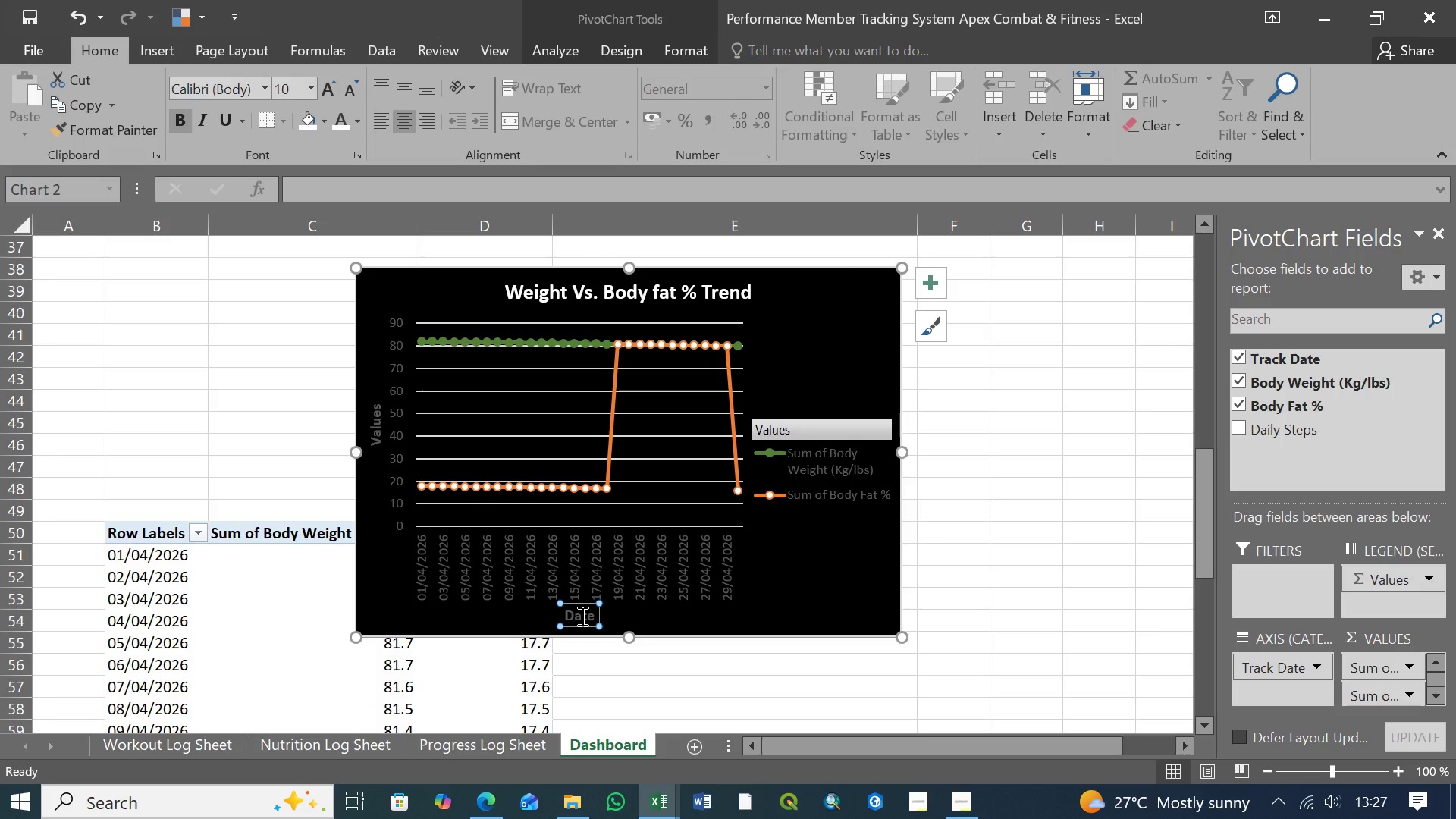 
left_click_drag(start_coordinate=[565, 617], to_coordinate=[598, 617])
 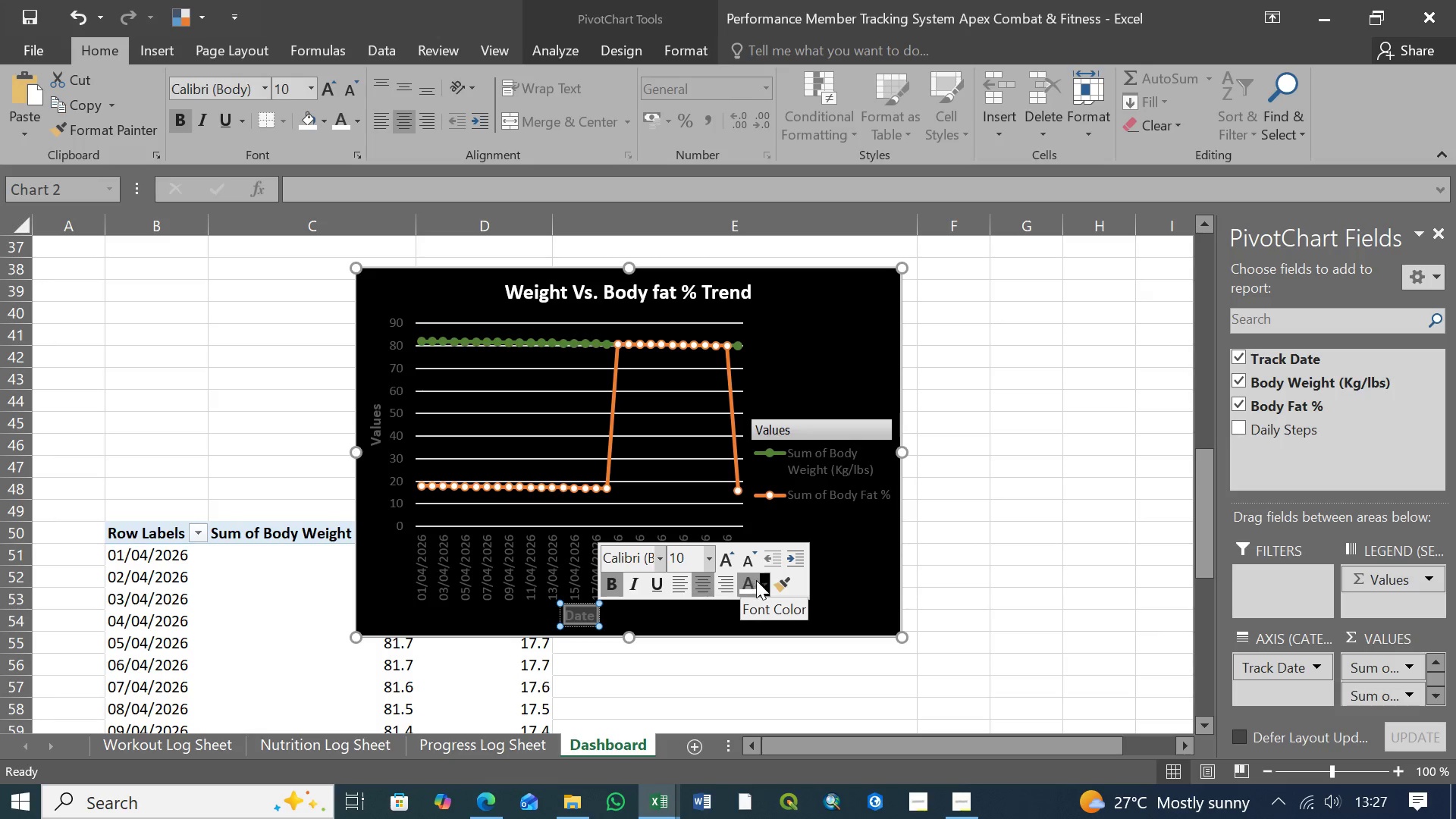 
left_click([767, 585])
 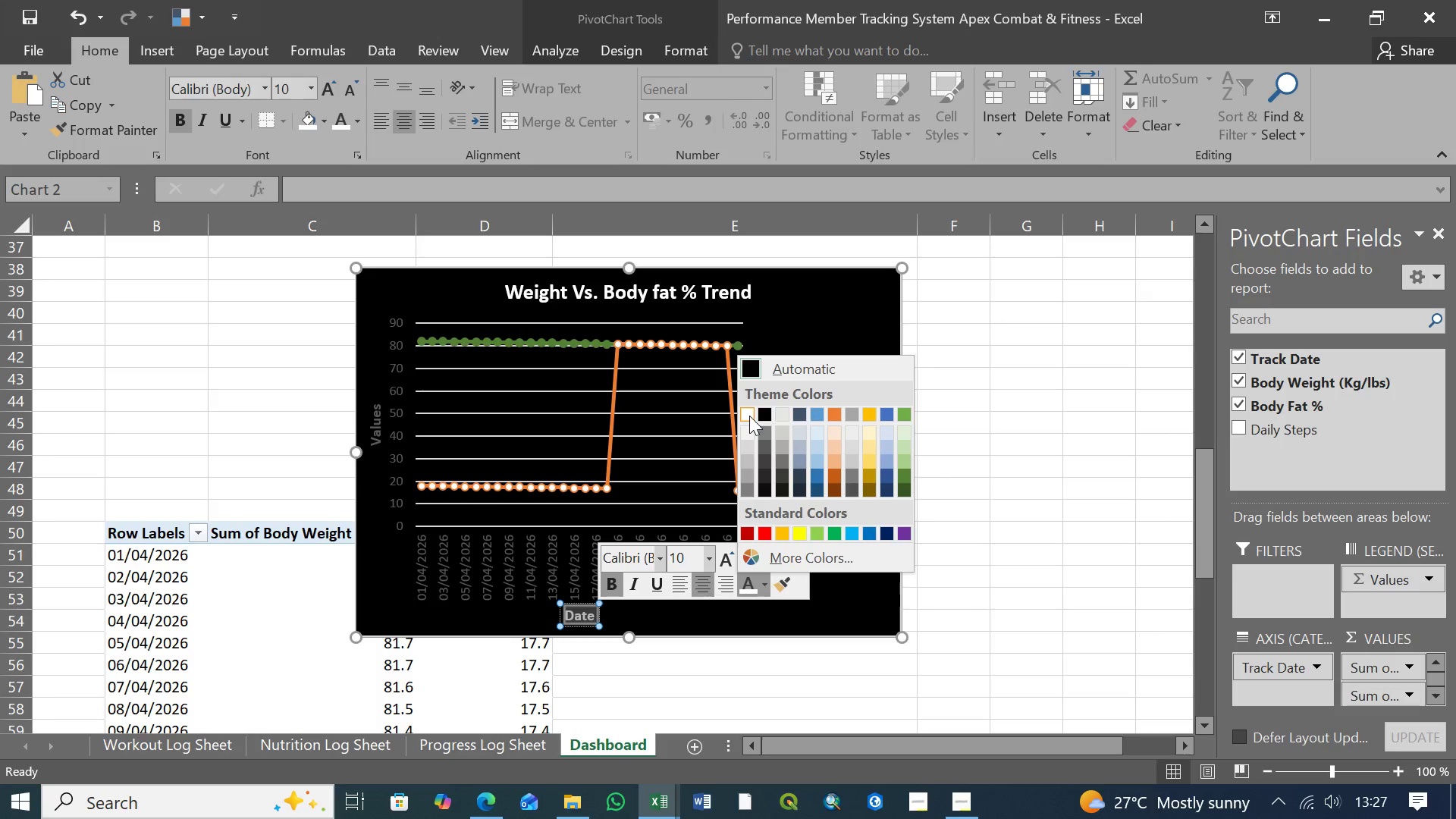 
left_click([749, 416])
 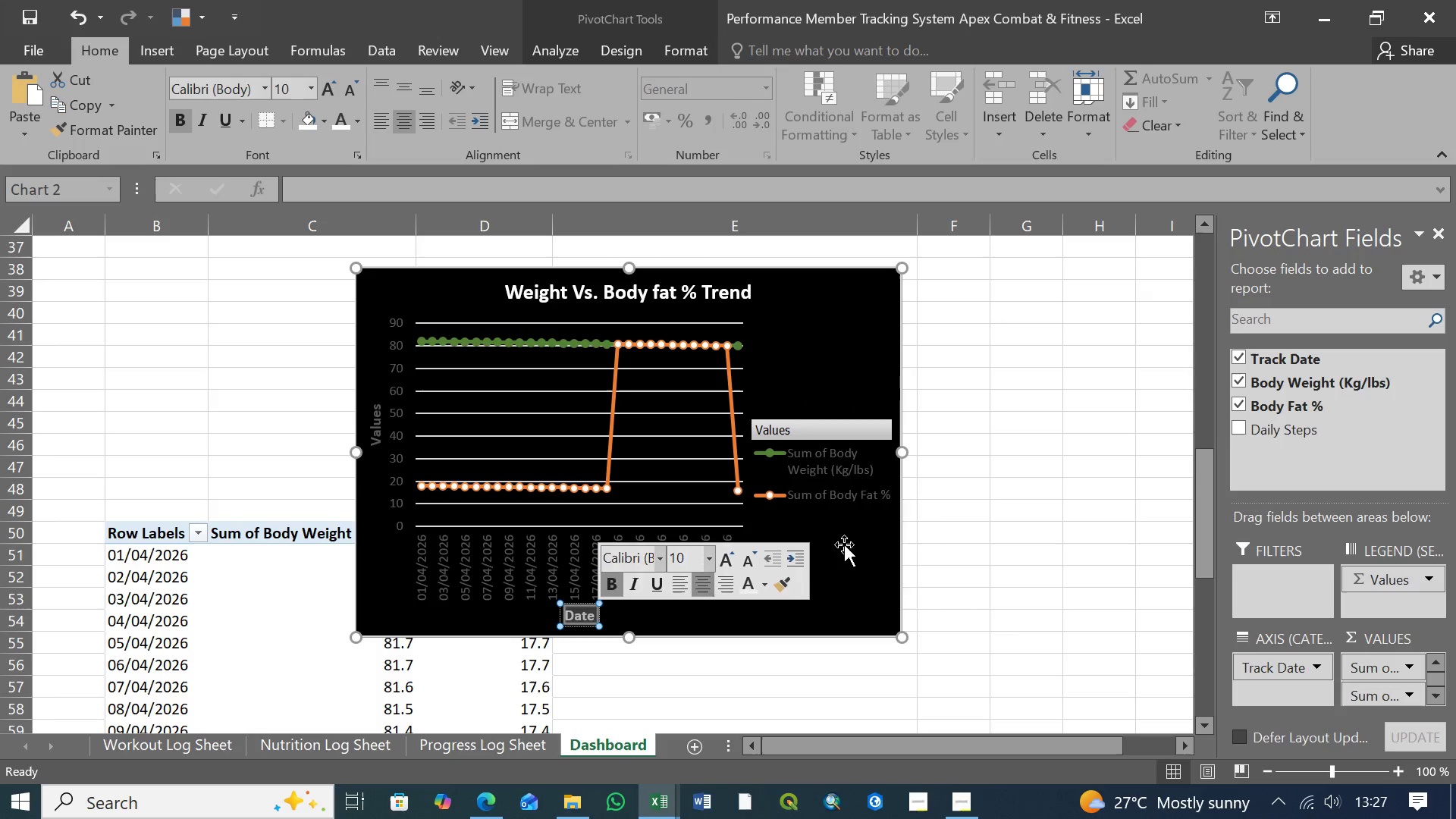 
left_click([858, 544])
 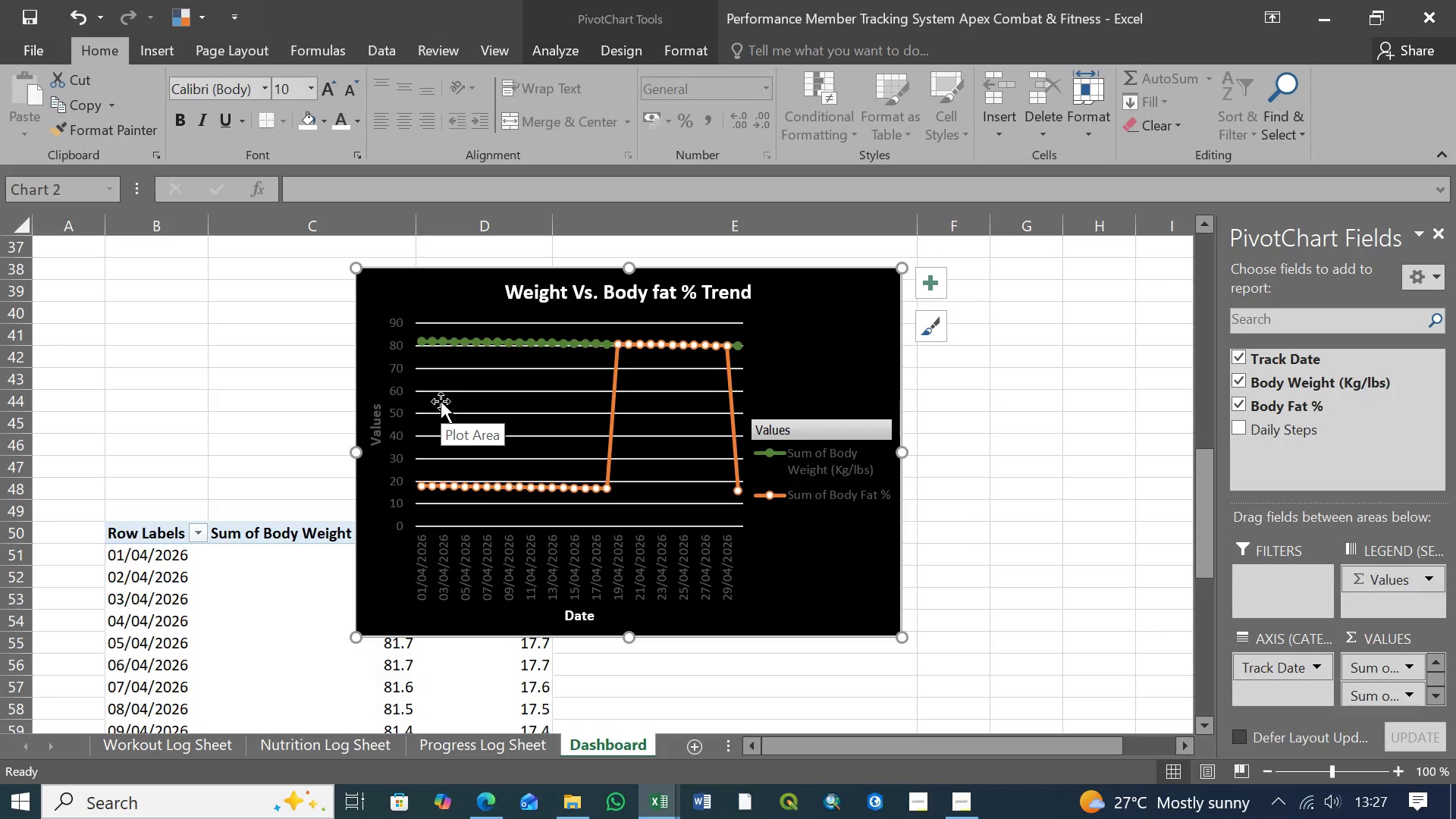 
left_click([376, 427])
 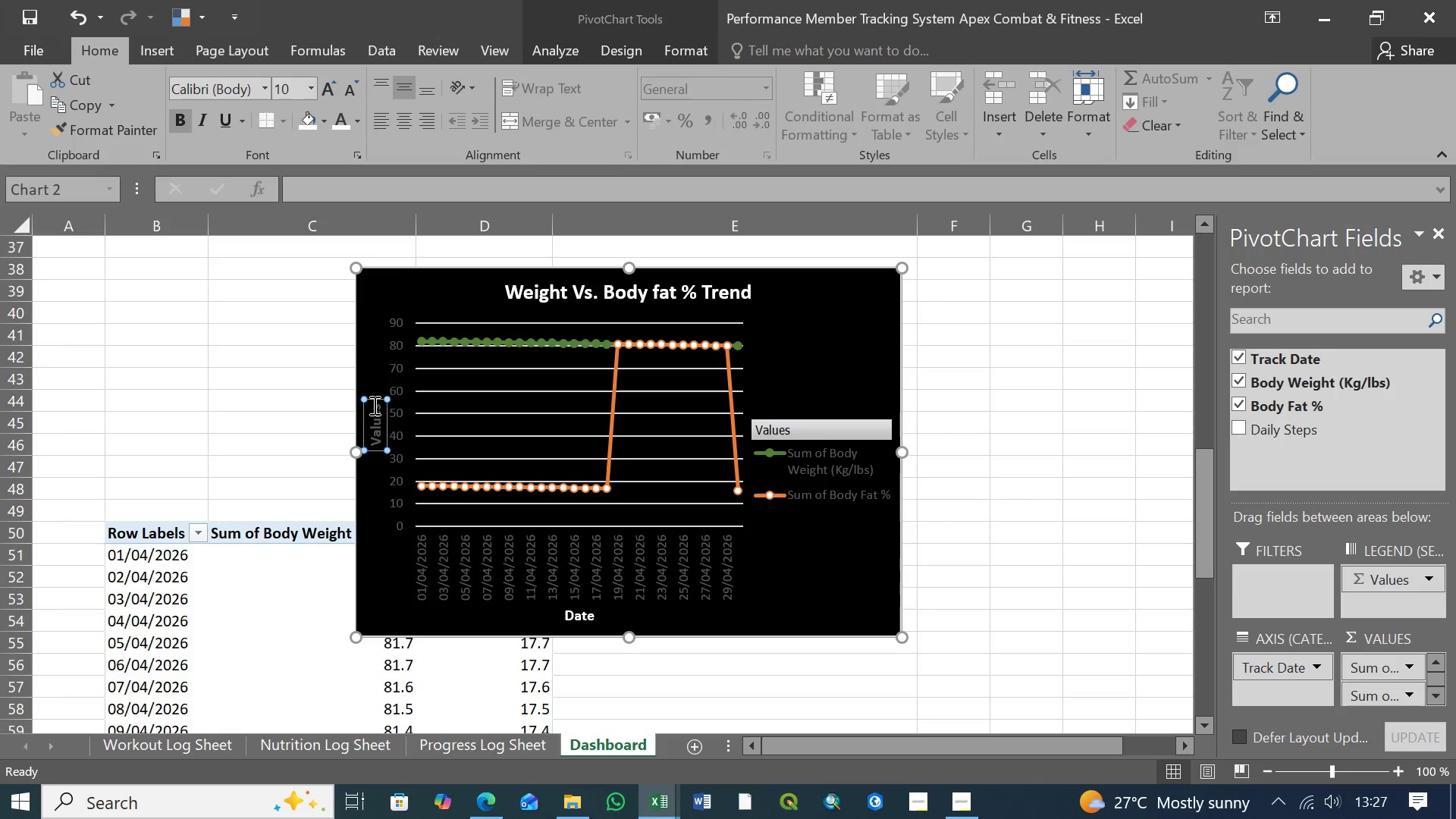 
double_click([373, 405])
 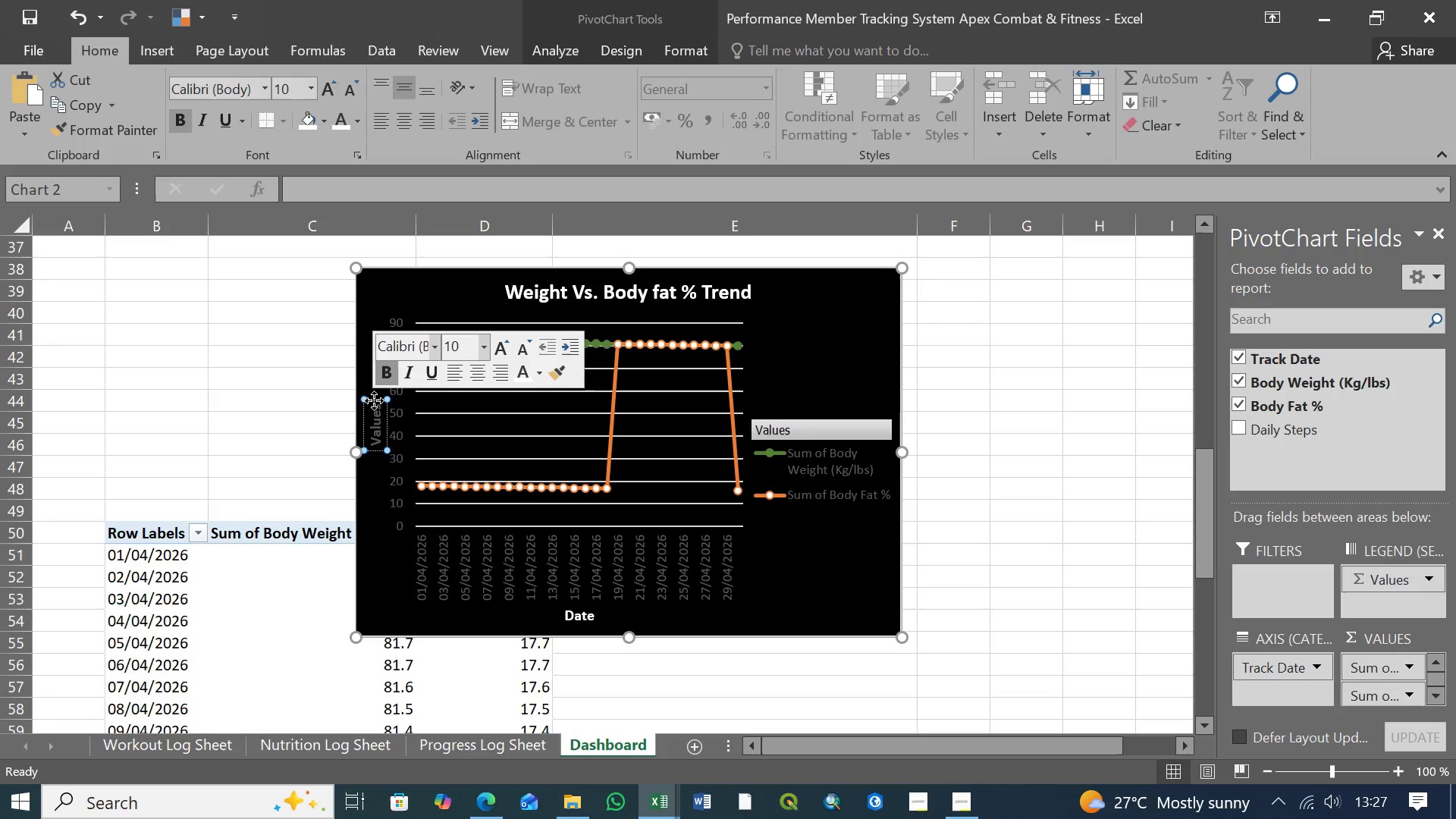 
left_click_drag(start_coordinate=[374, 400], to_coordinate=[375, 404])
 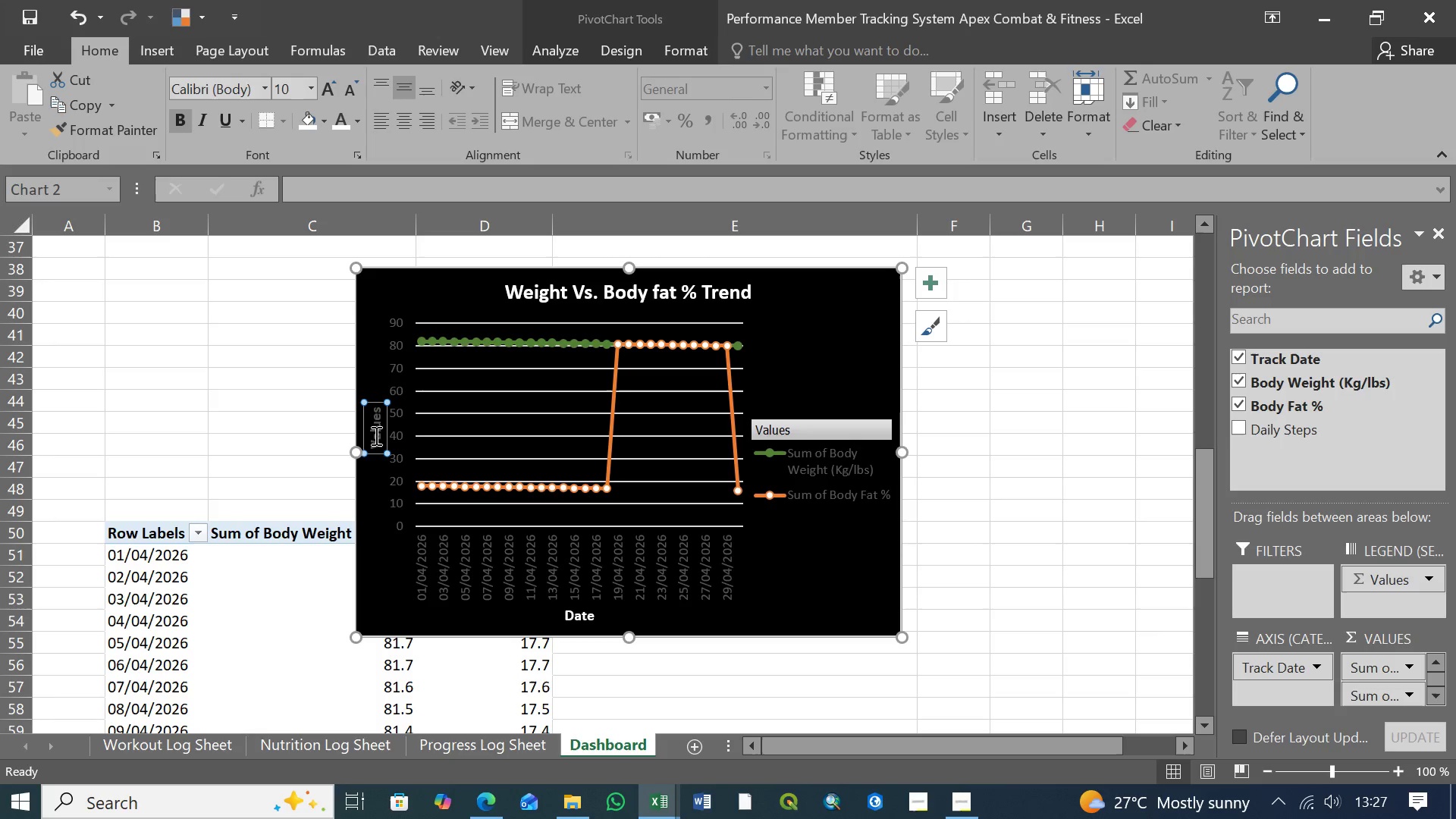 
left_click([374, 422])
 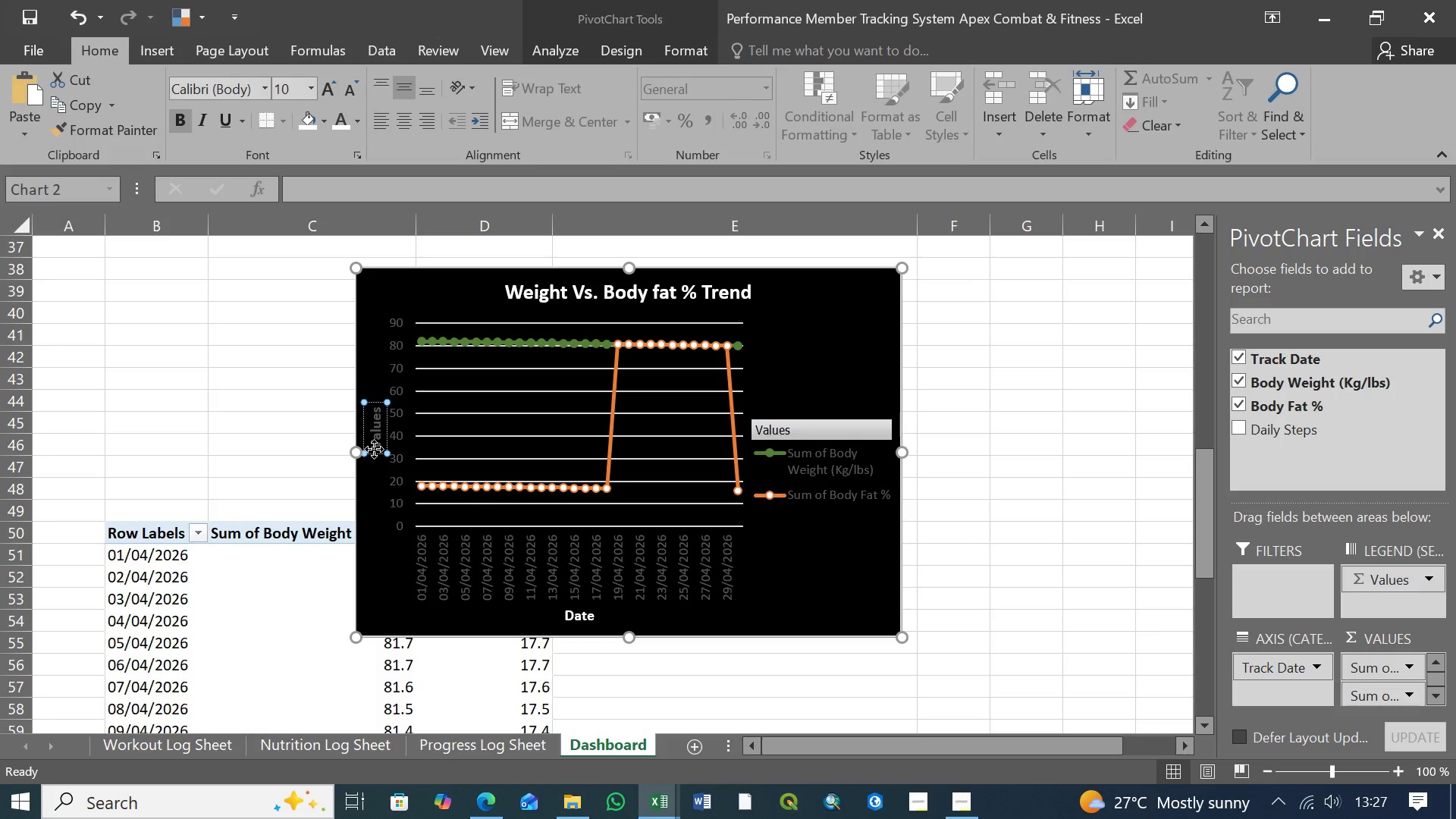 
double_click([374, 449])
 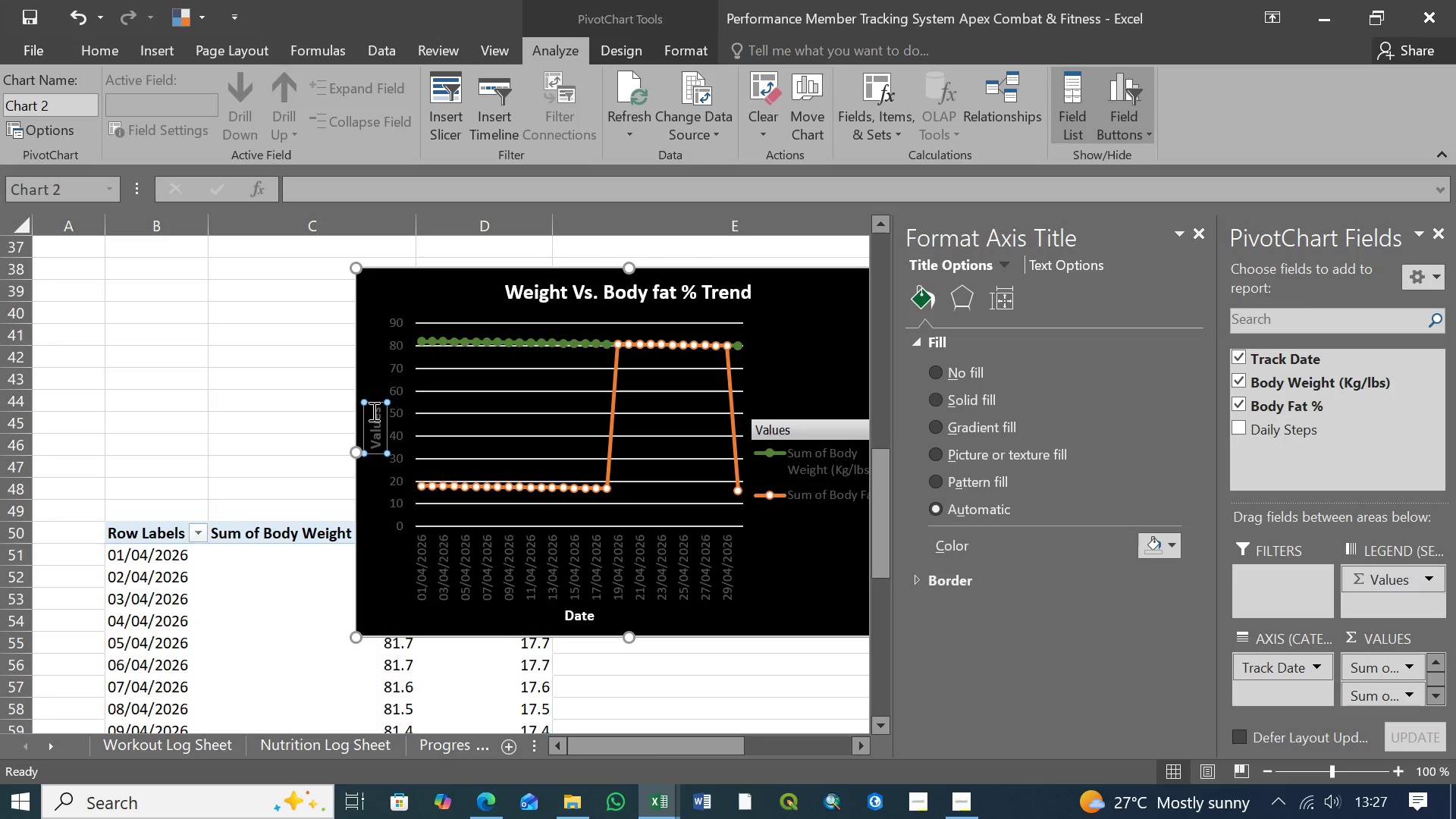 
left_click([372, 410])
 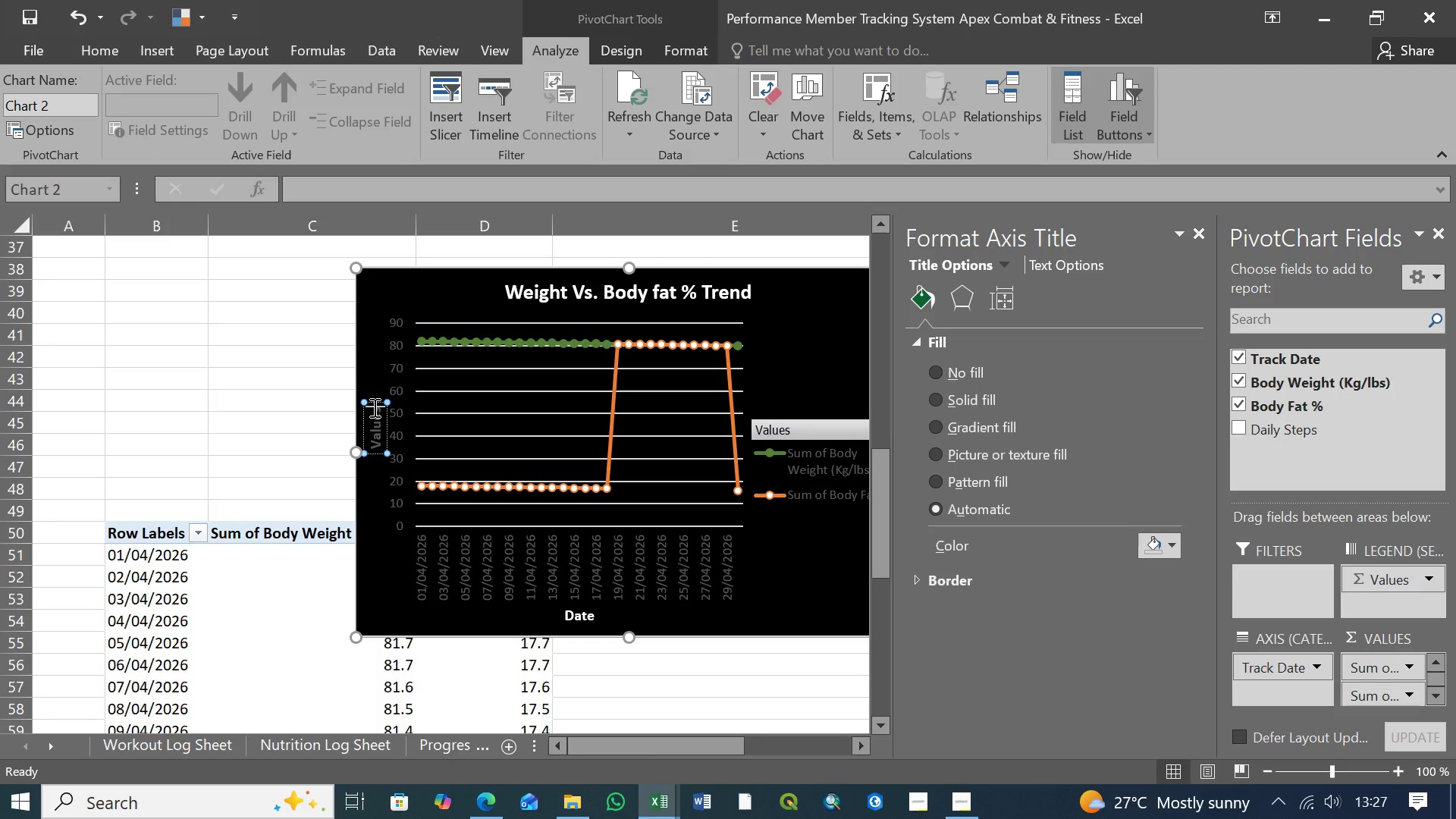 
left_click_drag(start_coordinate=[373, 407], to_coordinate=[373, 431])
 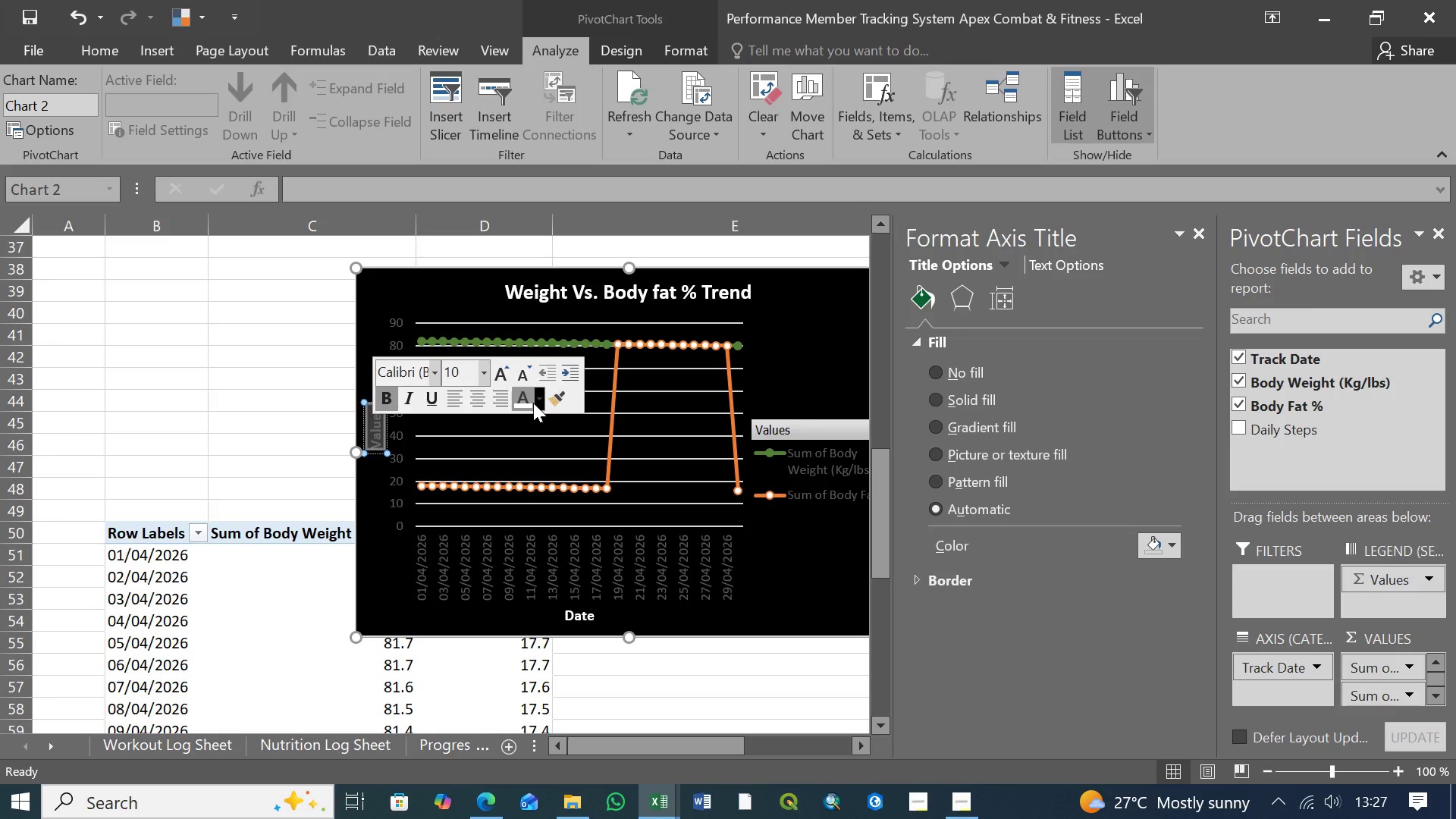 
left_click([540, 400])
 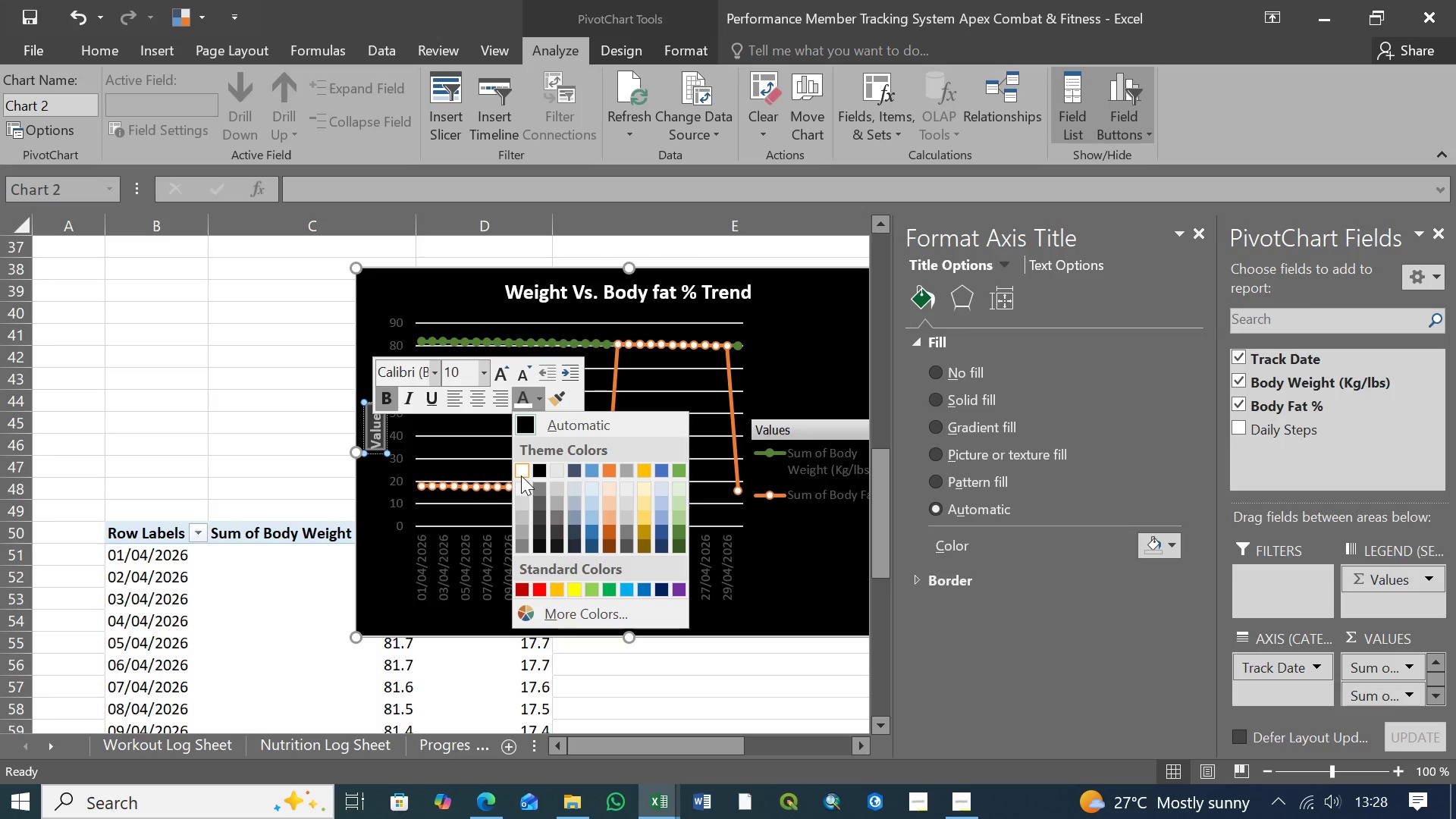 
left_click([522, 472])
 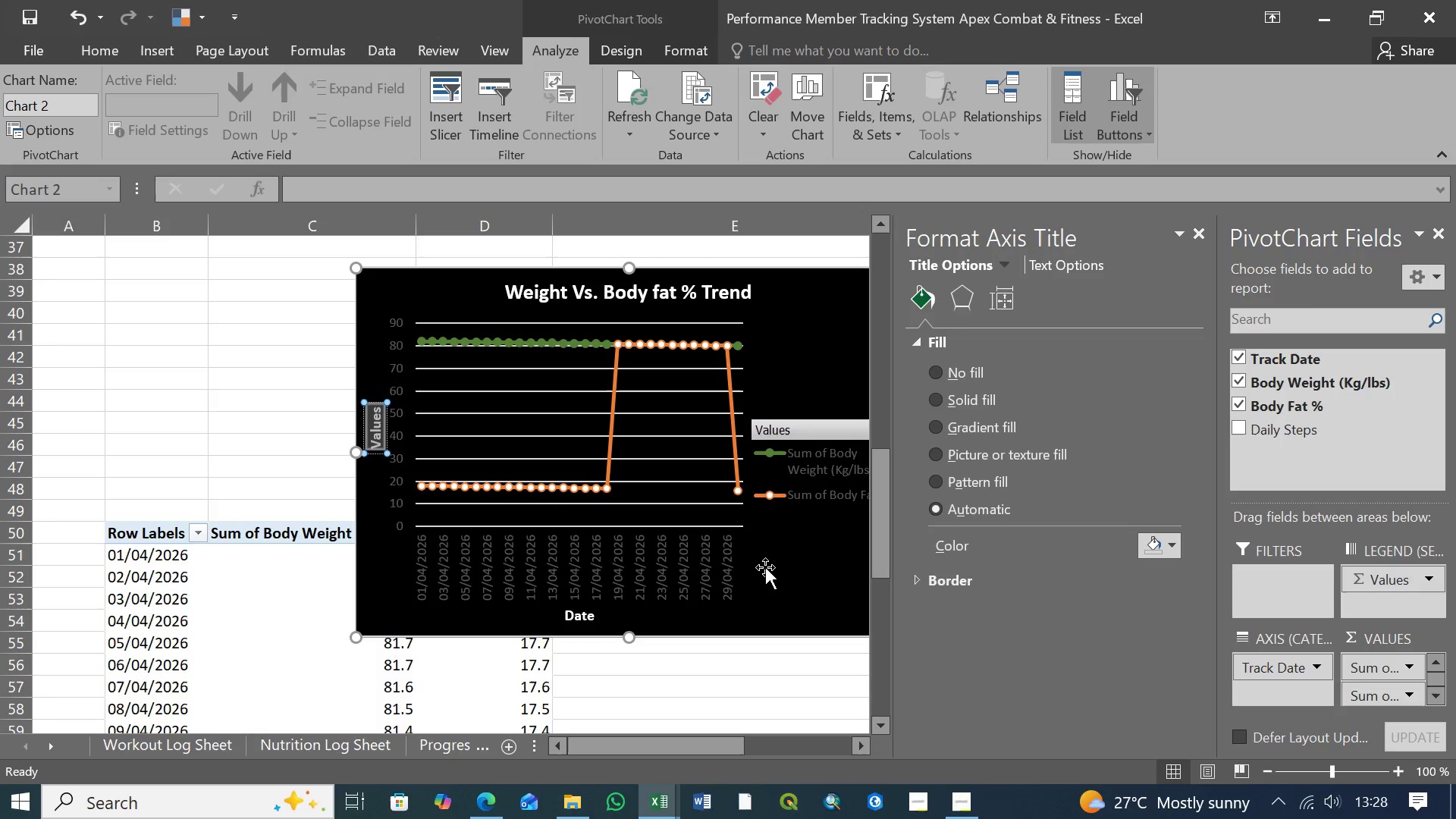 
left_click([770, 566])
 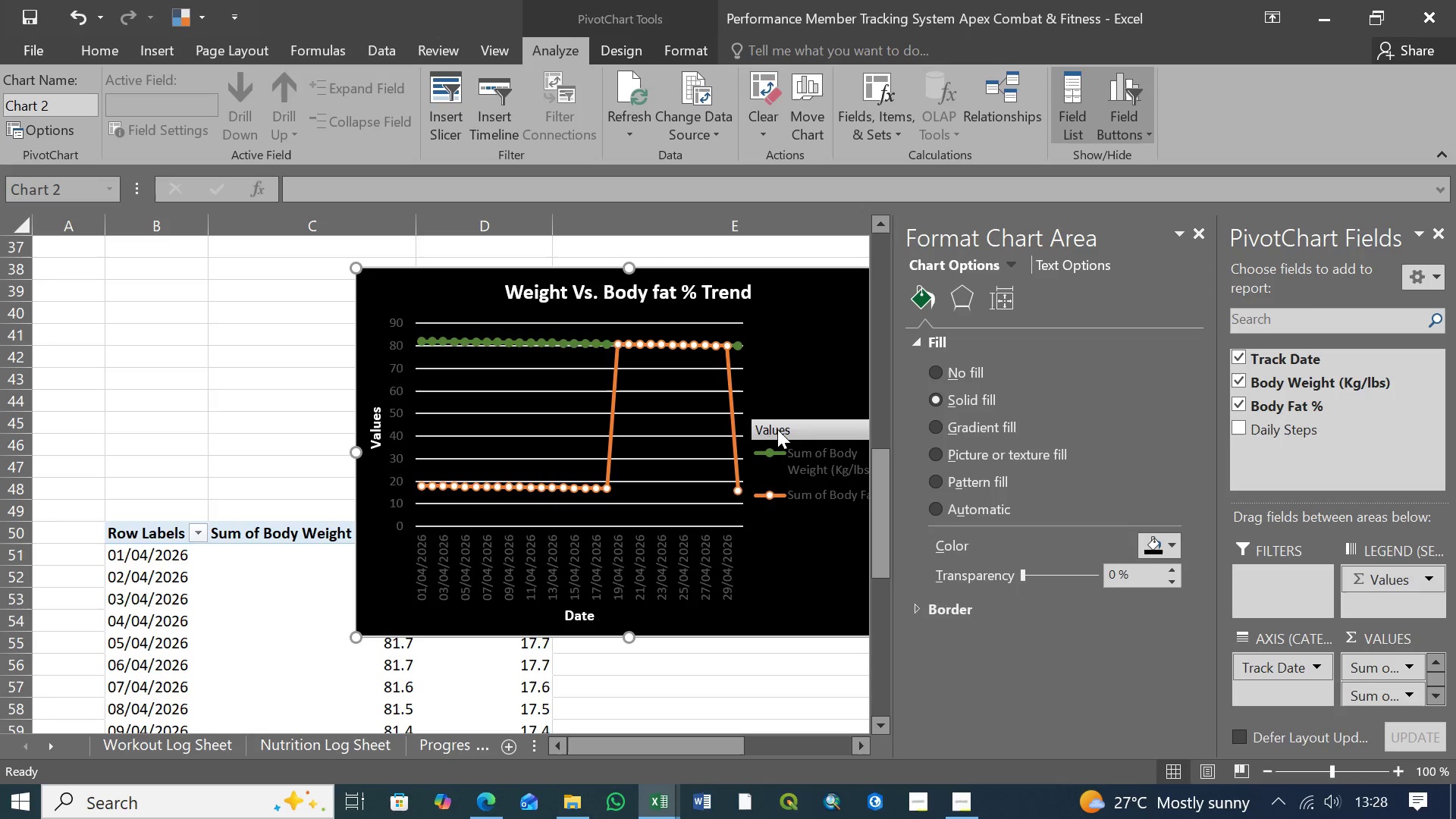 
left_click([777, 426])
 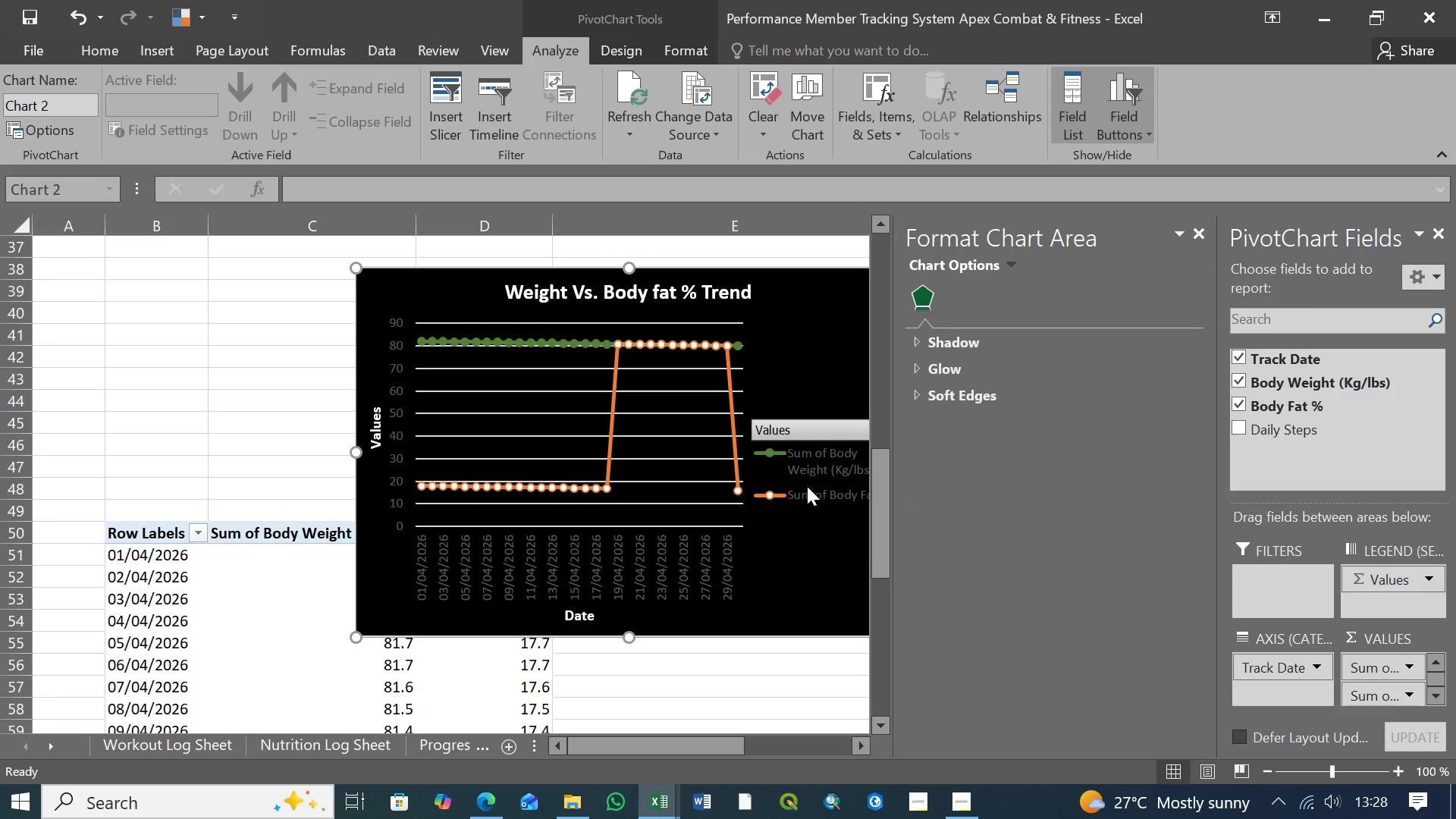 
left_click([808, 463])
 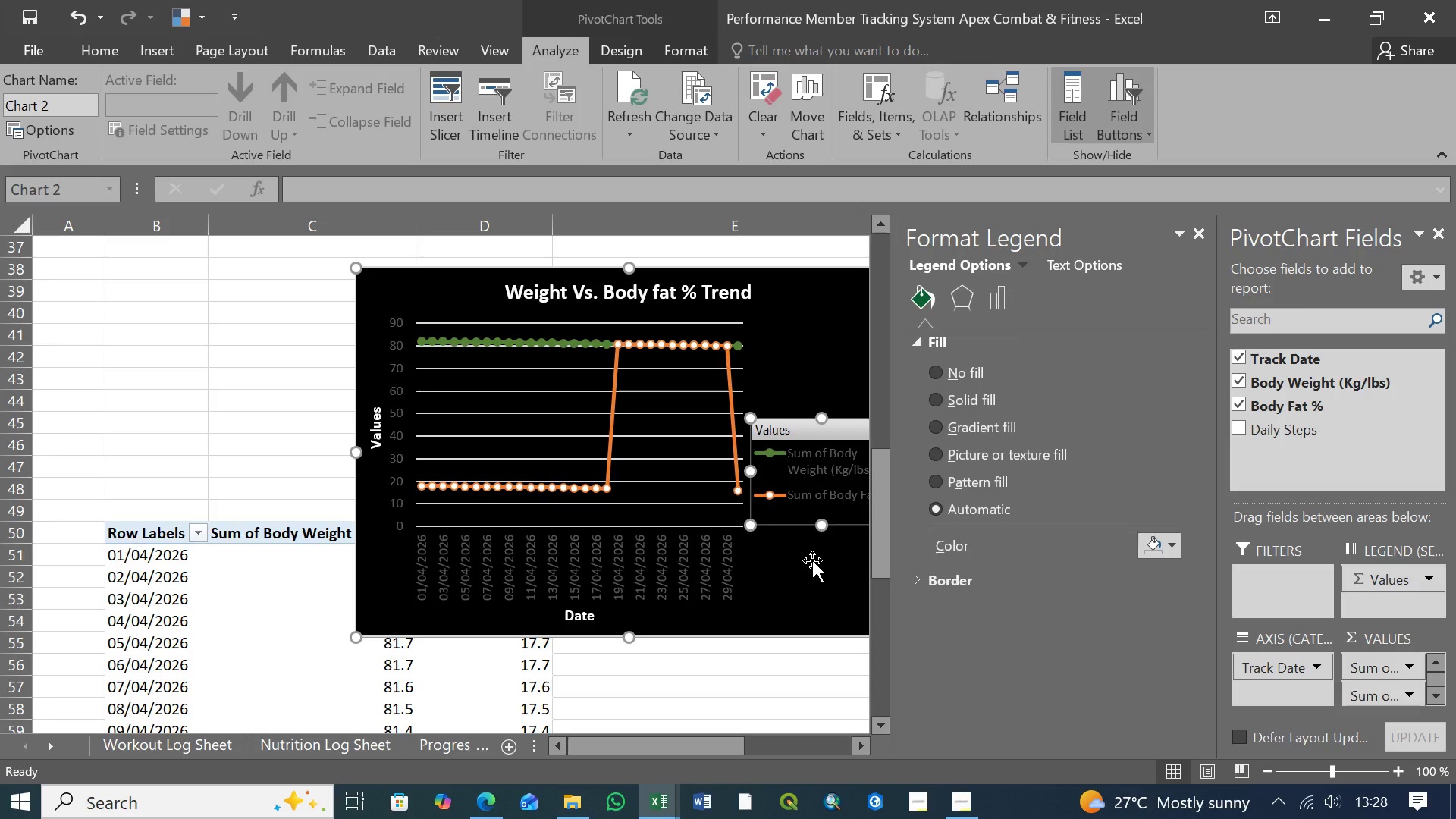 
left_click([812, 560])
 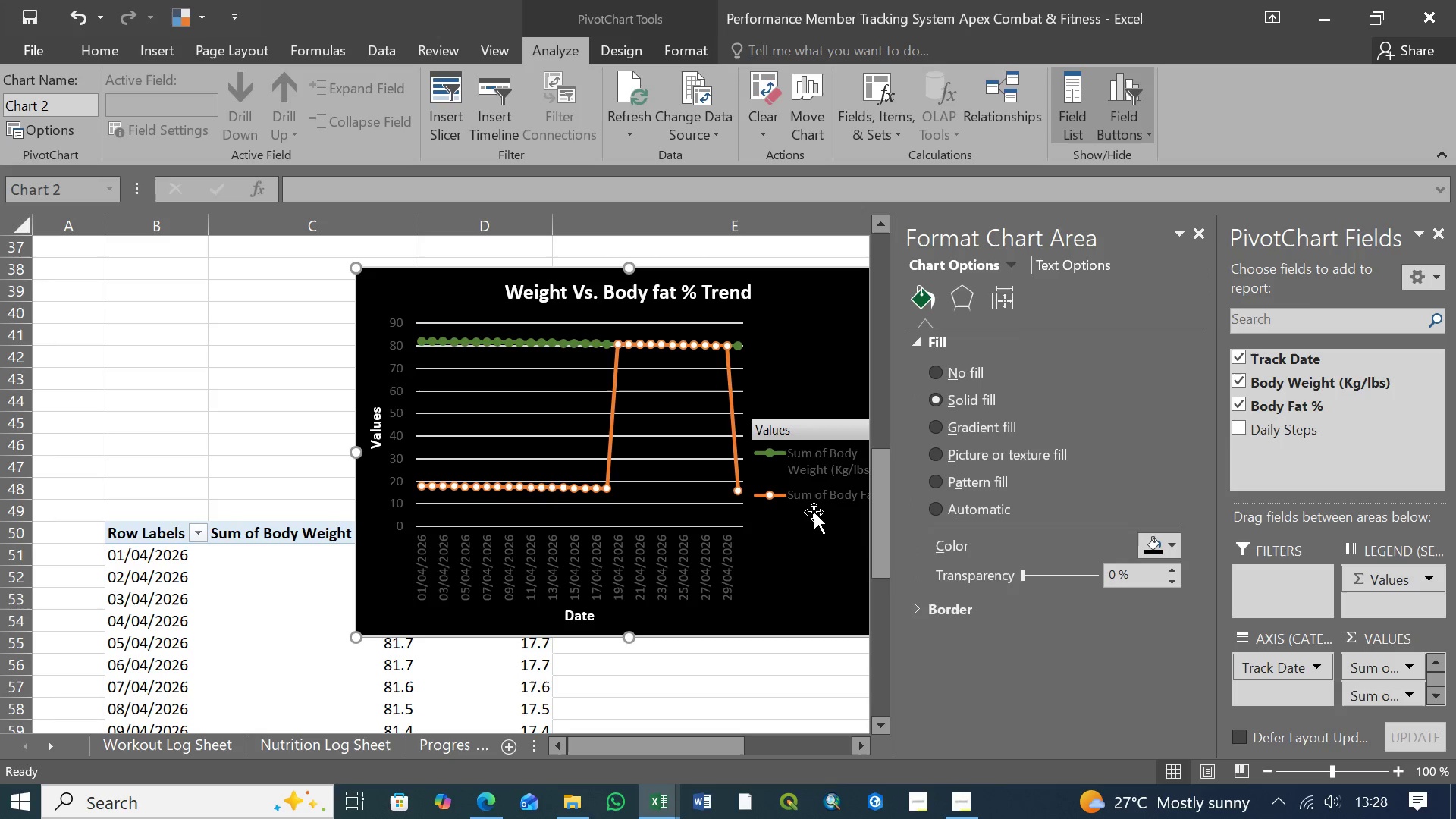 
left_click([816, 487])
 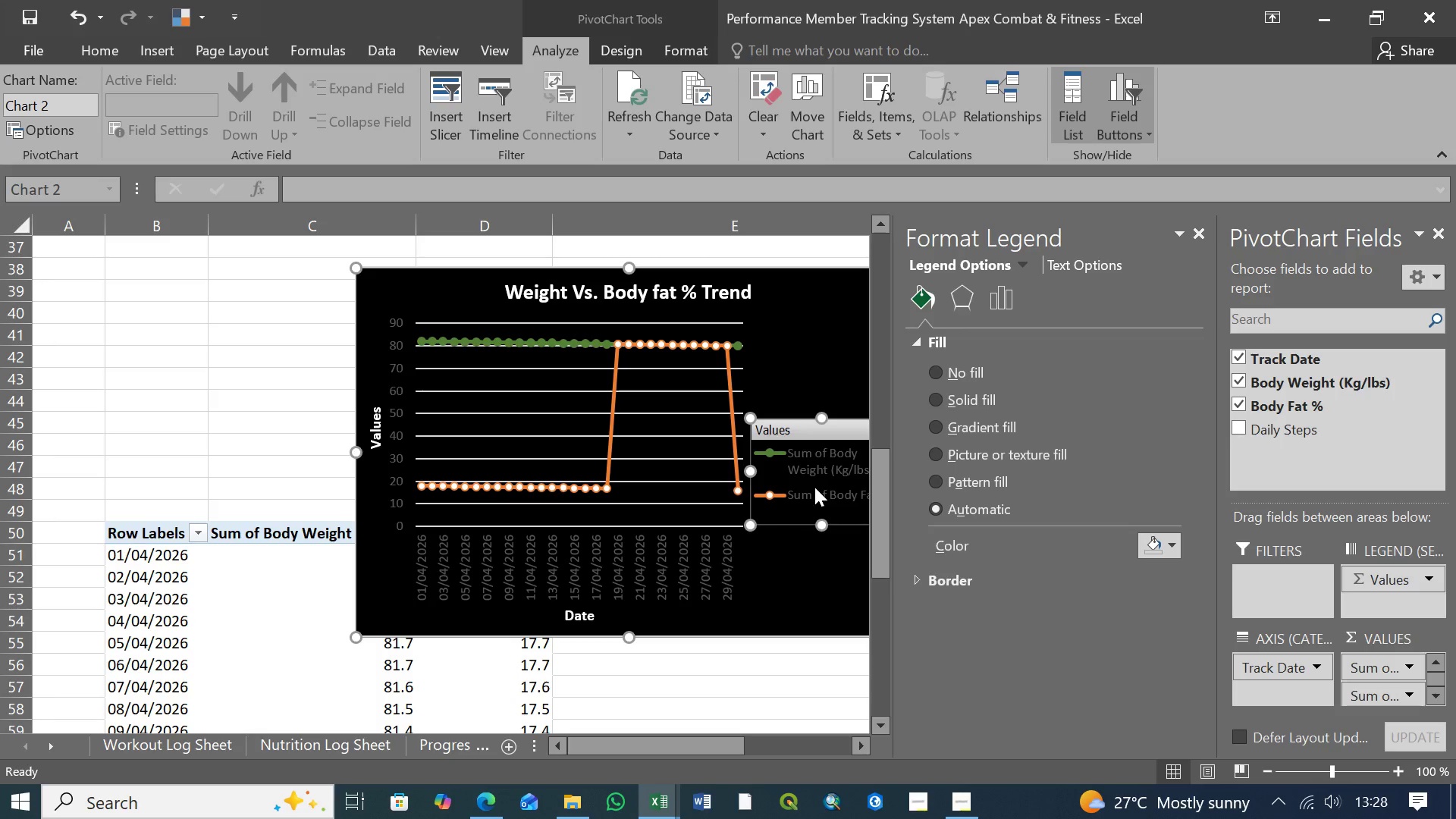 
left_click([803, 568])
 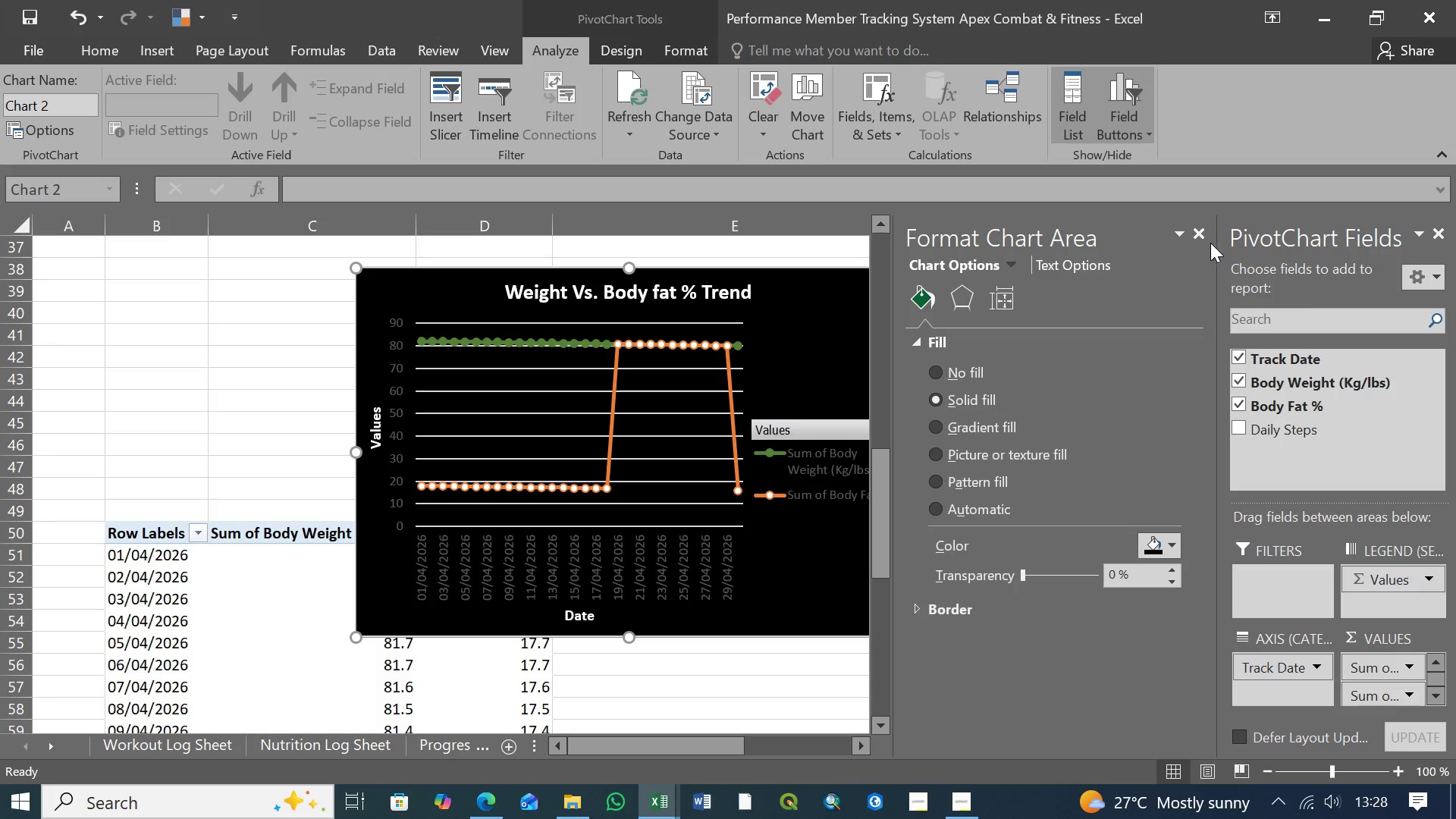 
left_click([1199, 233])
 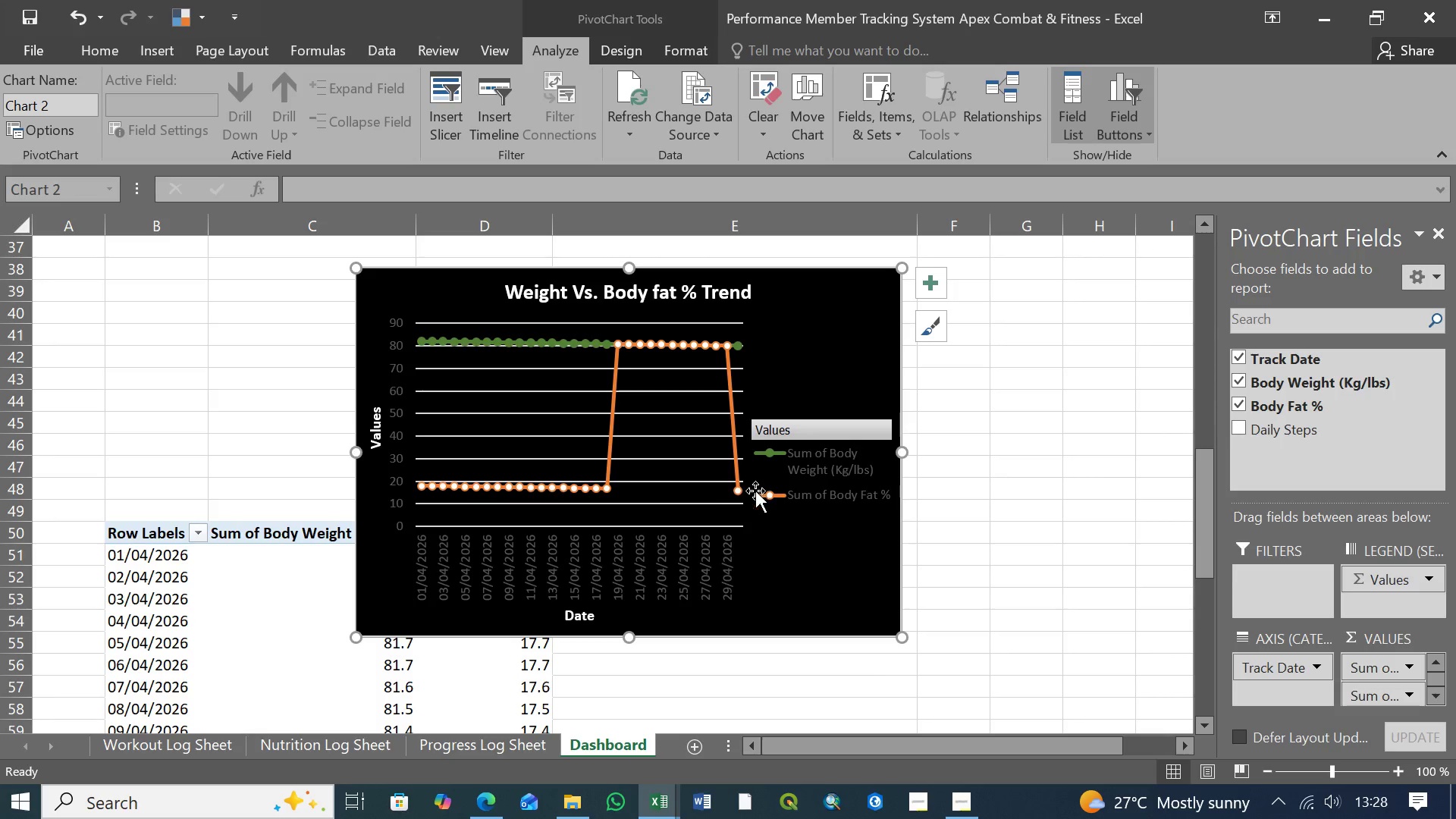 
scroll: coordinate [770, 532], scroll_direction: up, amount: 4.0
 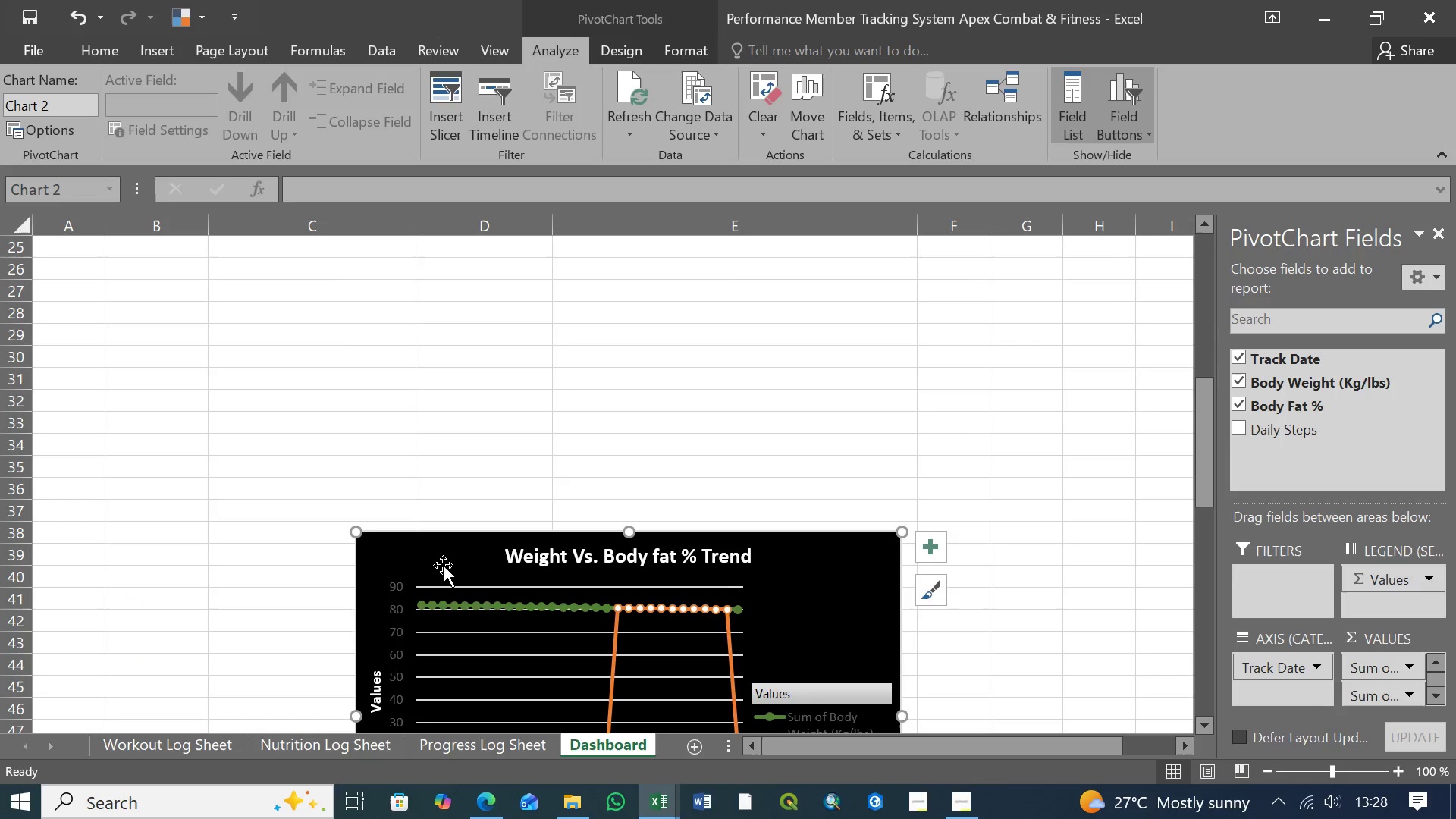 
left_click_drag(start_coordinate=[443, 565], to_coordinate=[253, 290])
 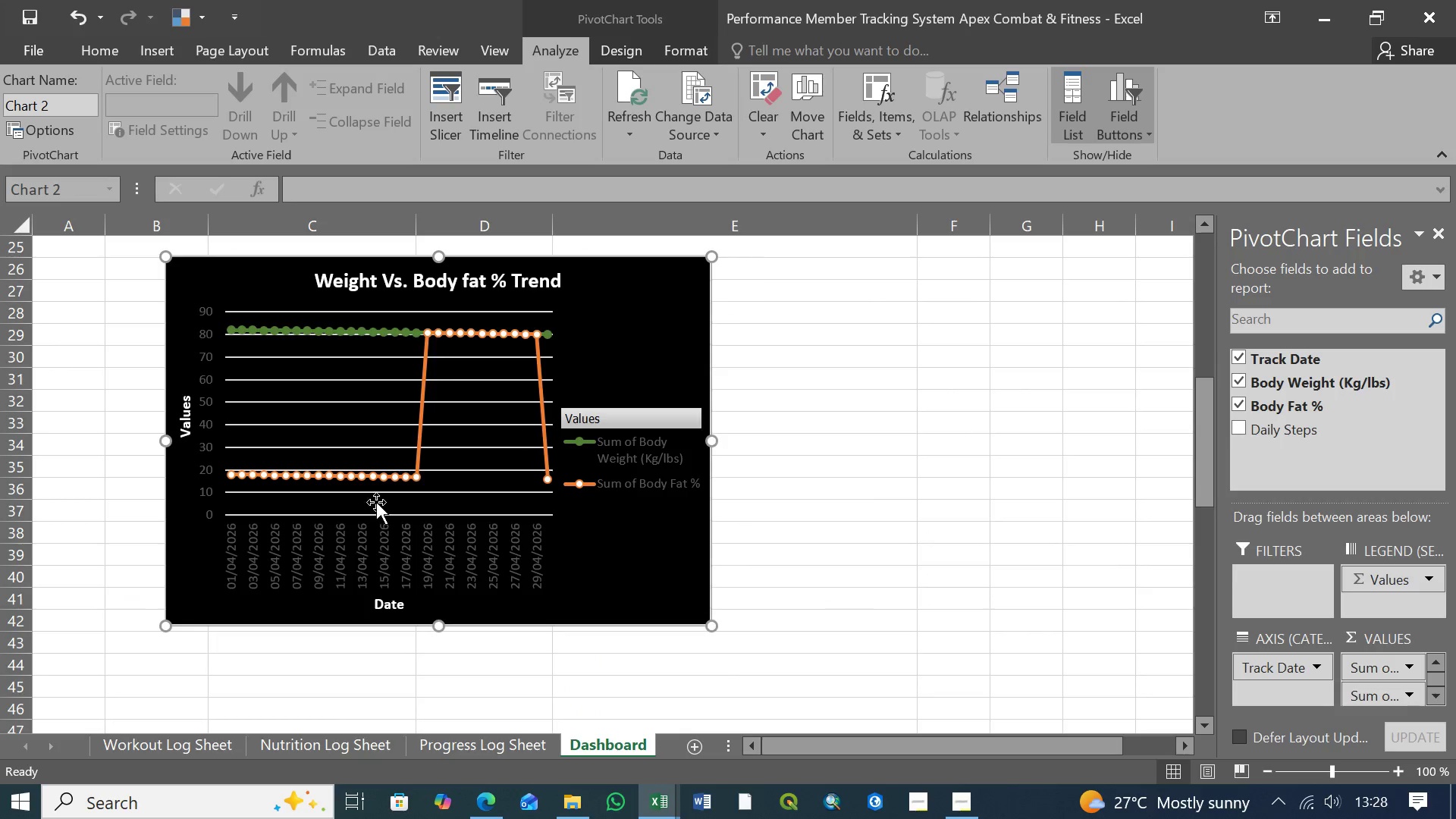 
scroll: coordinate [376, 502], scroll_direction: up, amount: 5.0
 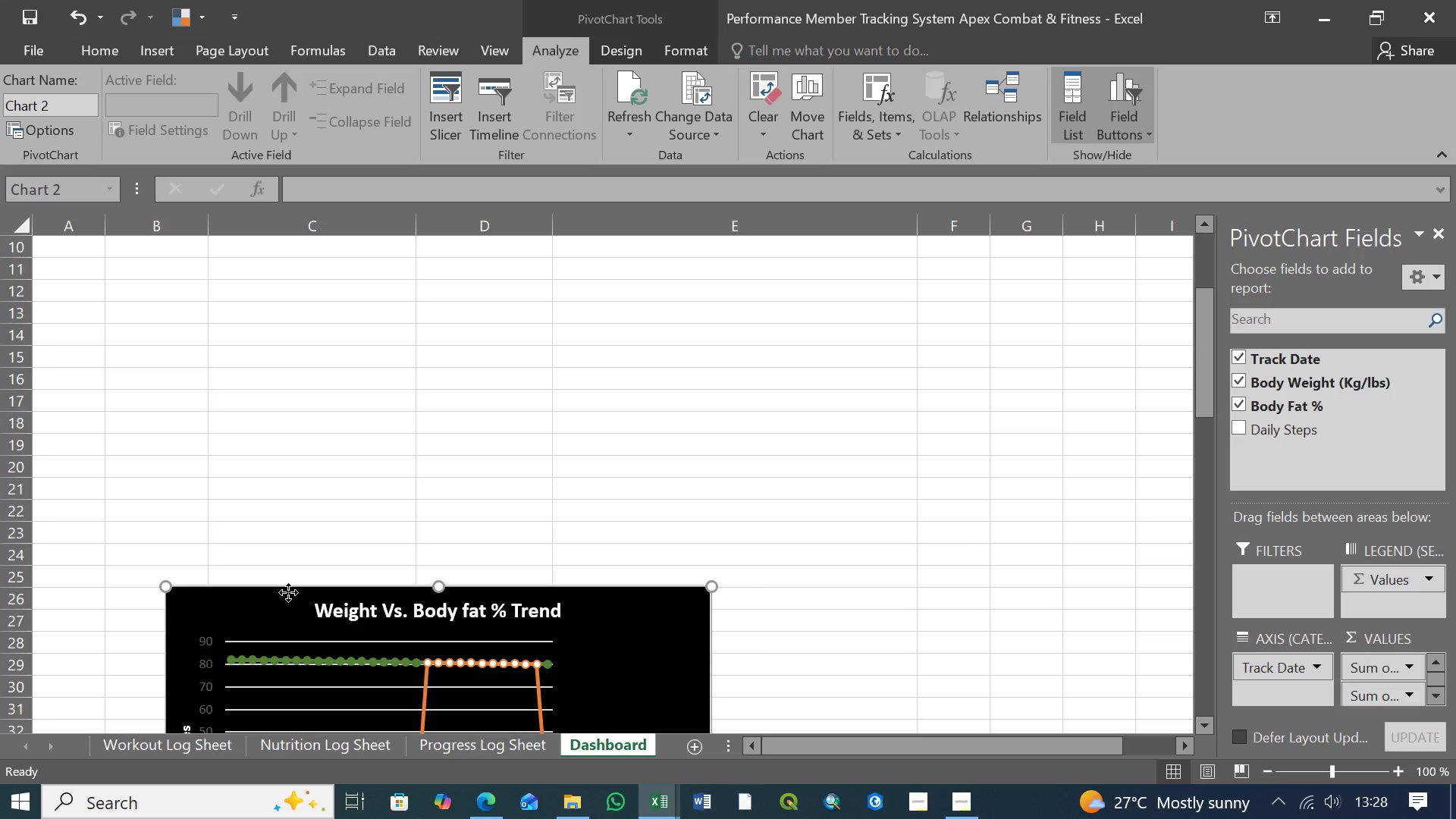 
left_click_drag(start_coordinate=[290, 610], to_coordinate=[235, 279])
 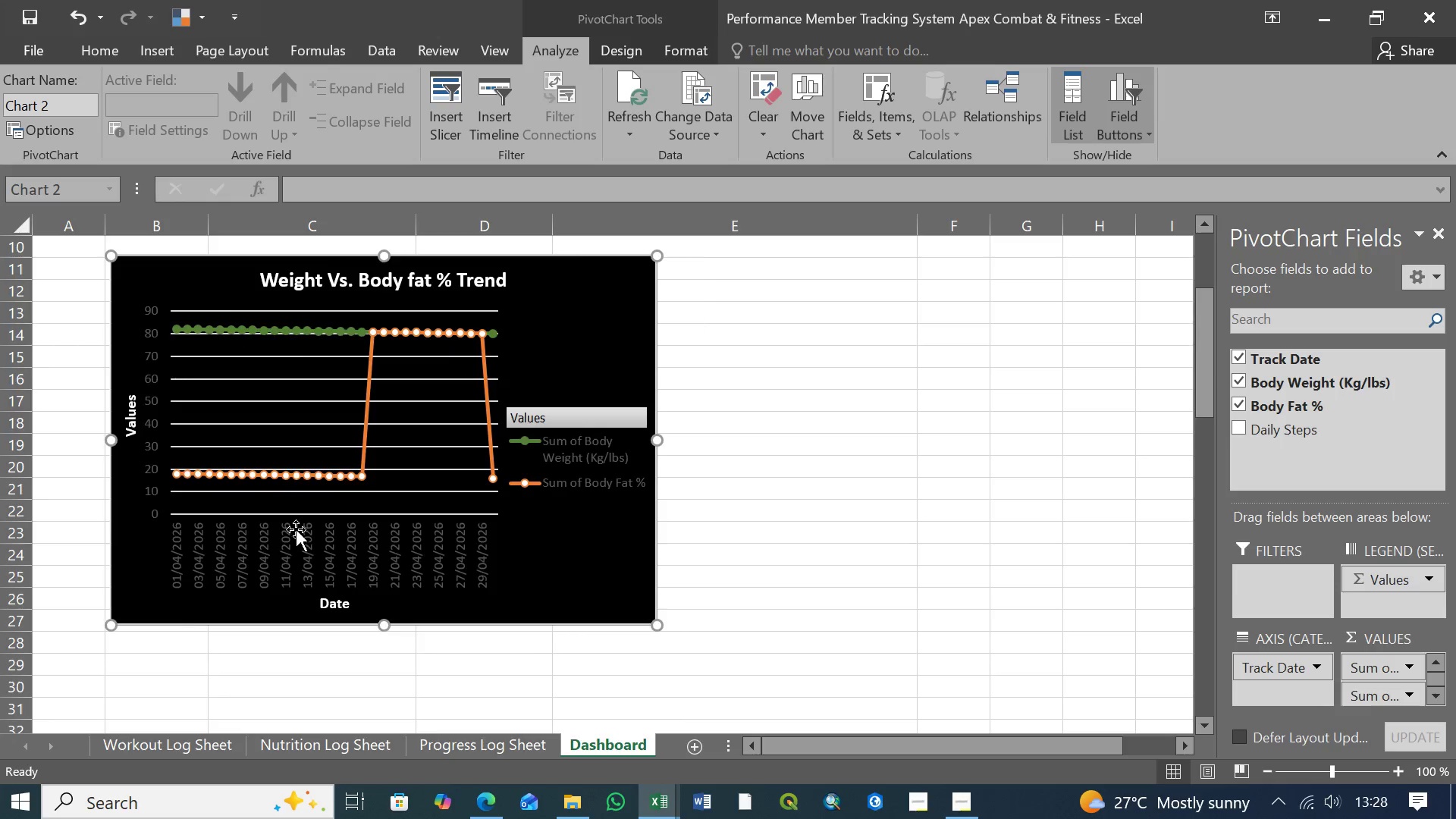 
scroll: coordinate [296, 529], scroll_direction: up, amount: 4.0
 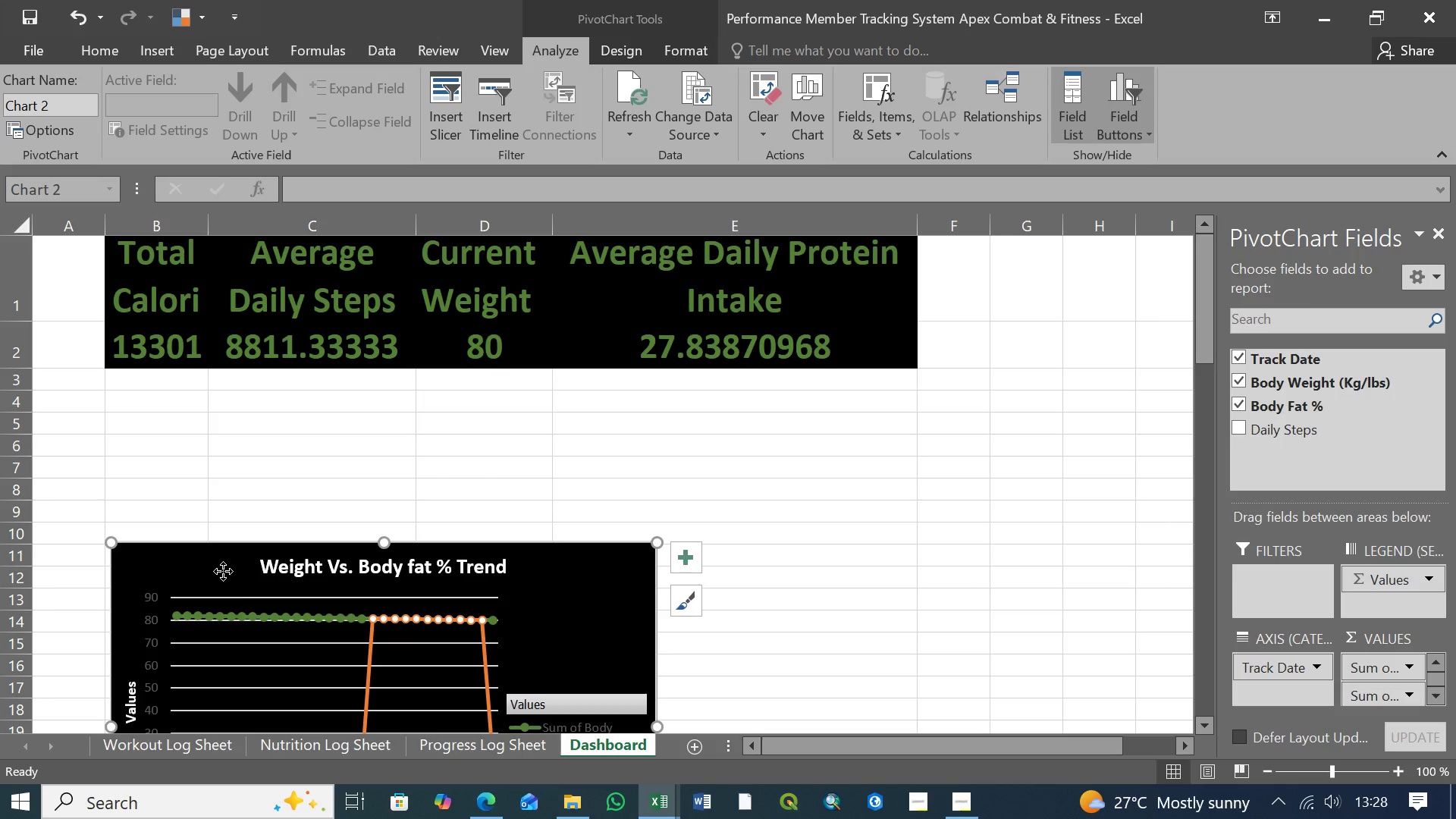 
left_click_drag(start_coordinate=[223, 571], to_coordinate=[216, 398])
 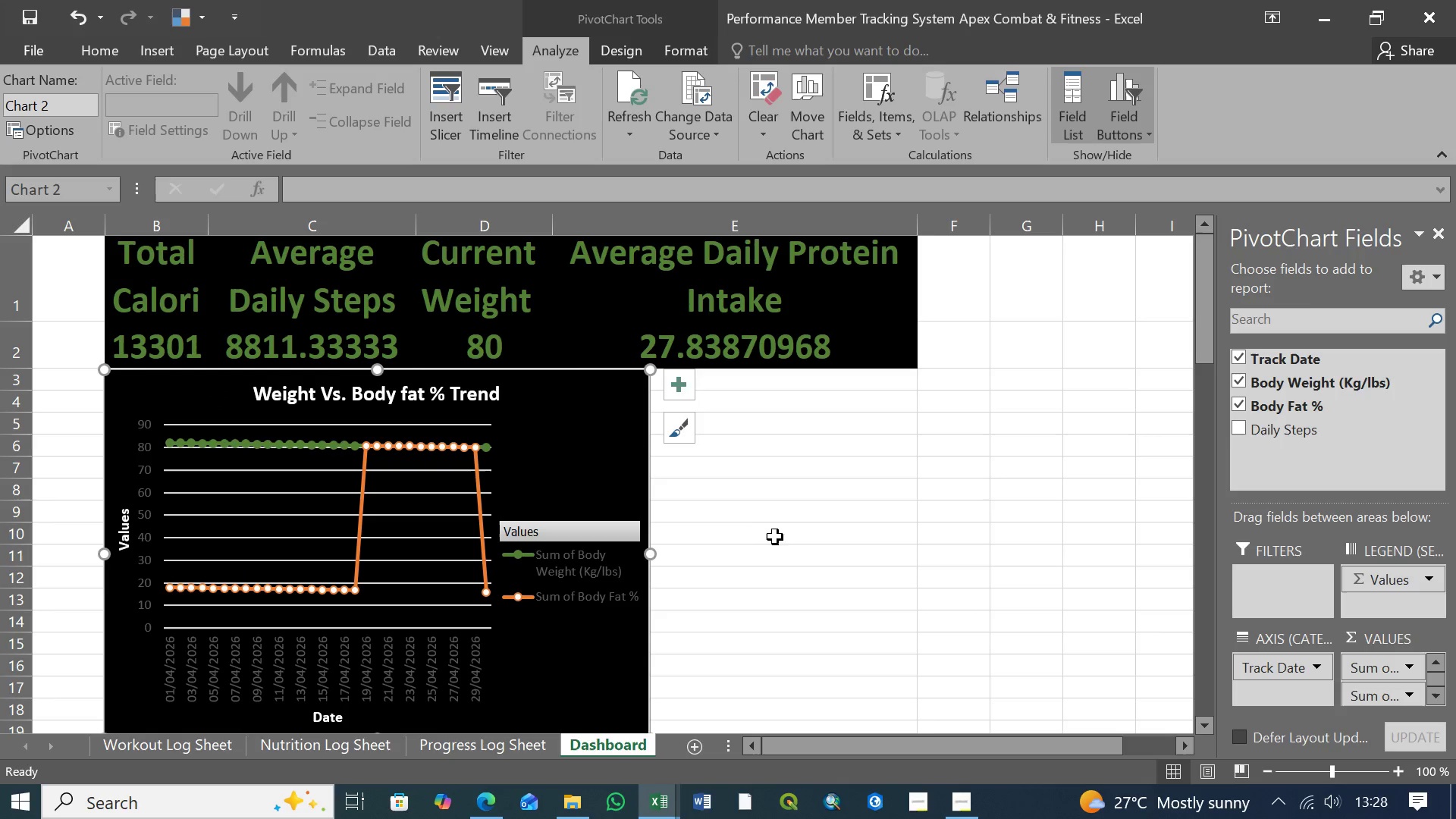 
left_click([785, 529])
 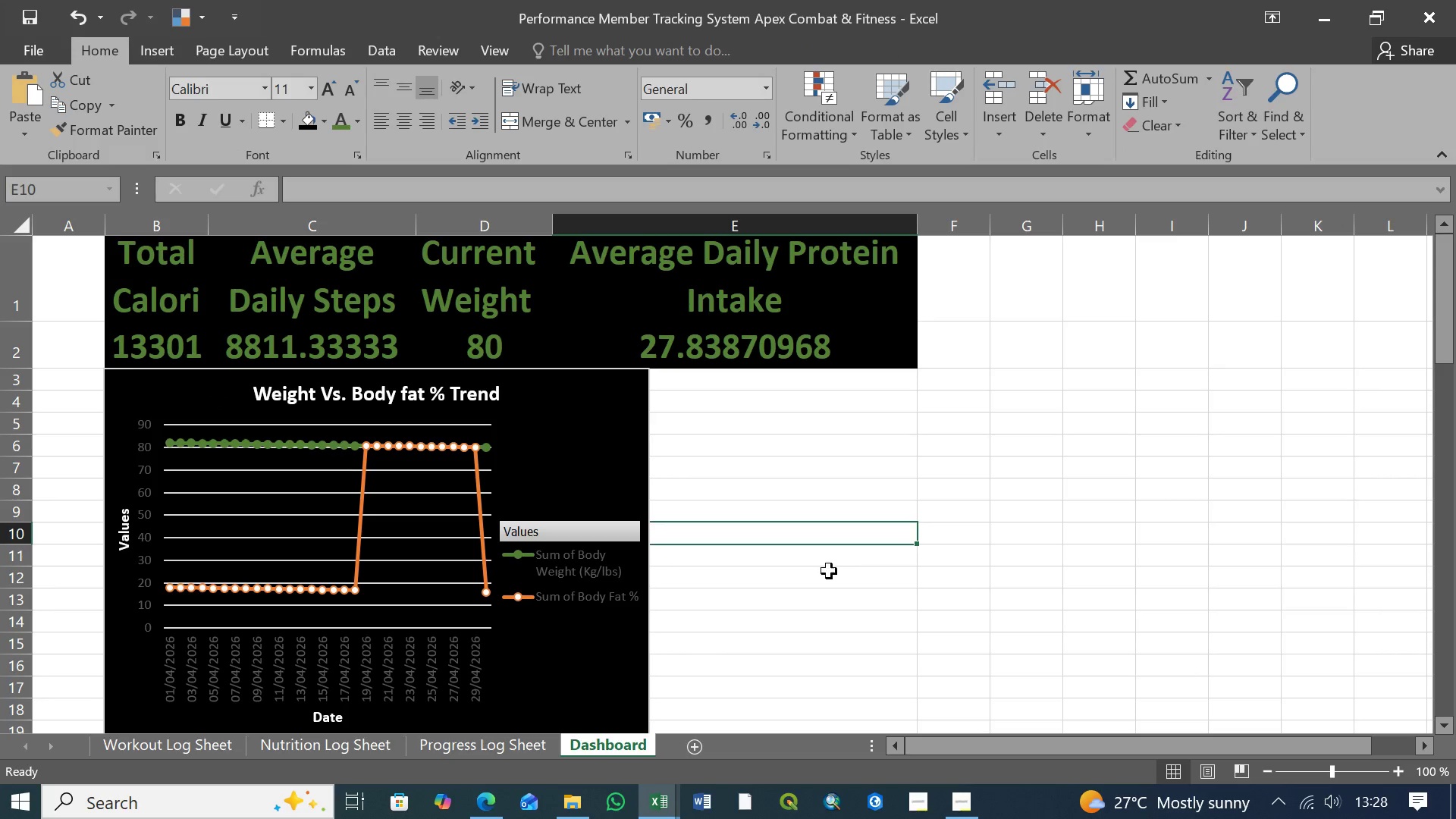 
wait(7.75)
 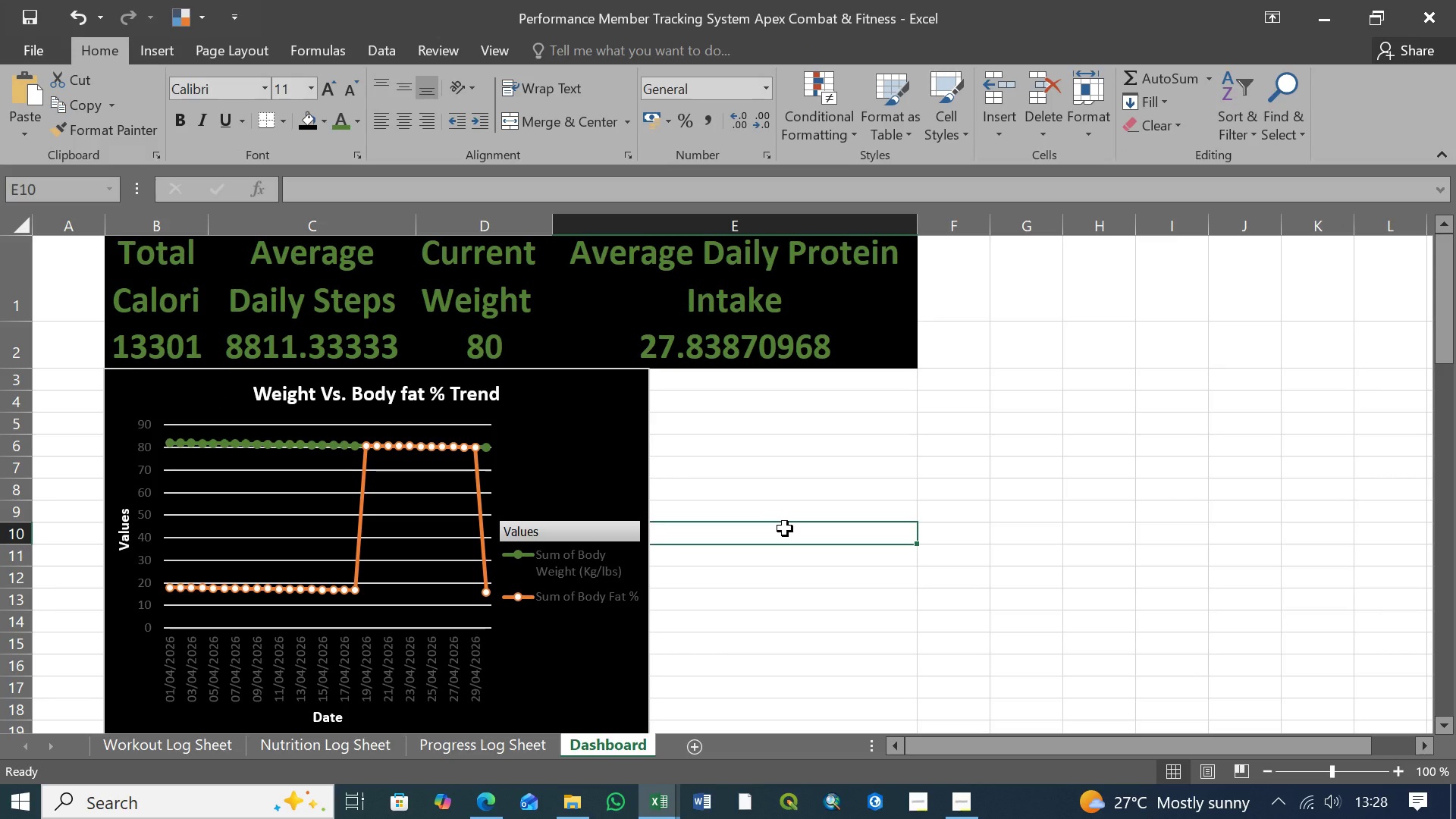 
scroll: coordinate [807, 635], scroll_direction: up, amount: 5.0
 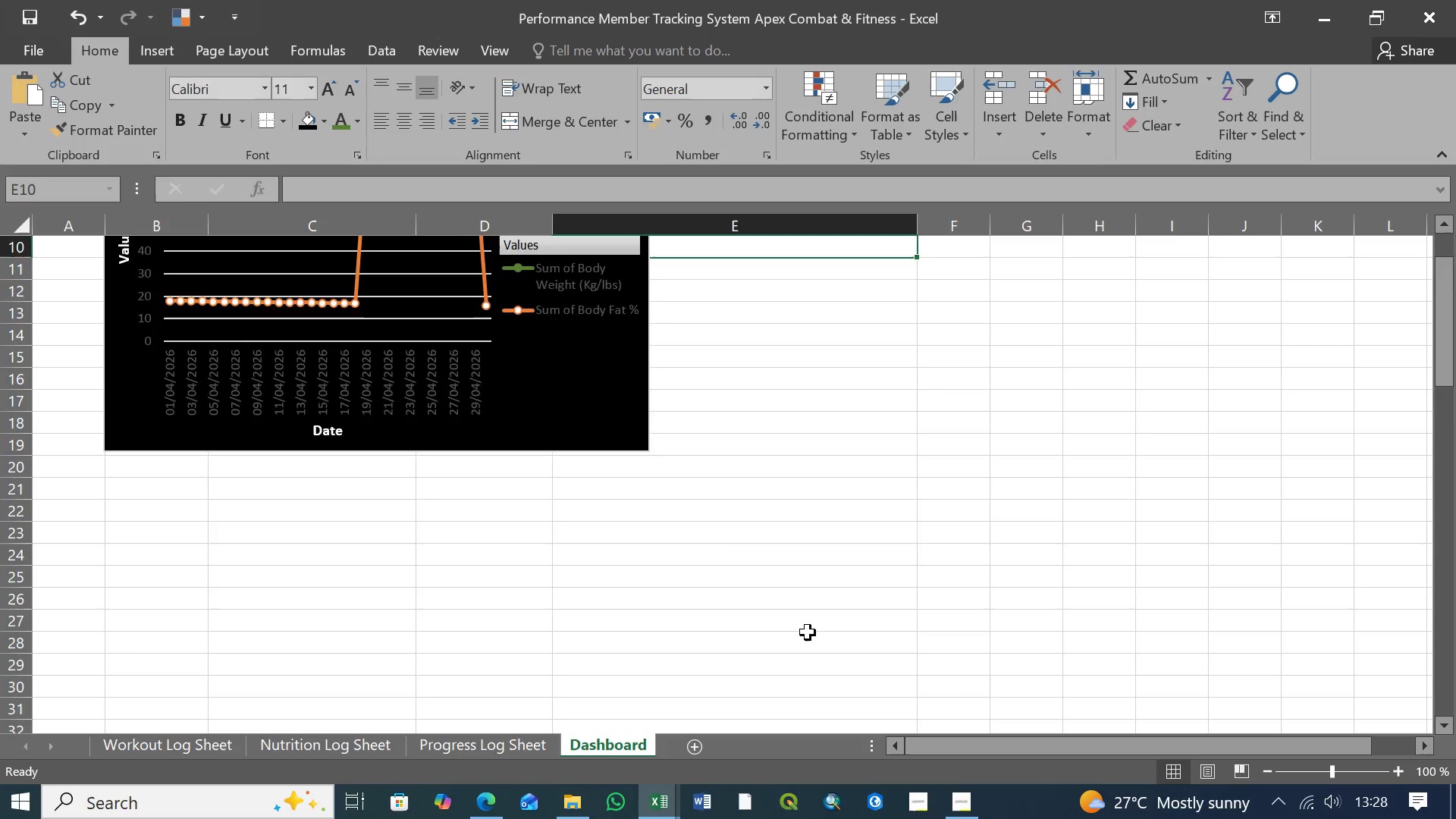 
scroll: coordinate [808, 632], scroll_direction: down, amount: 4.0
 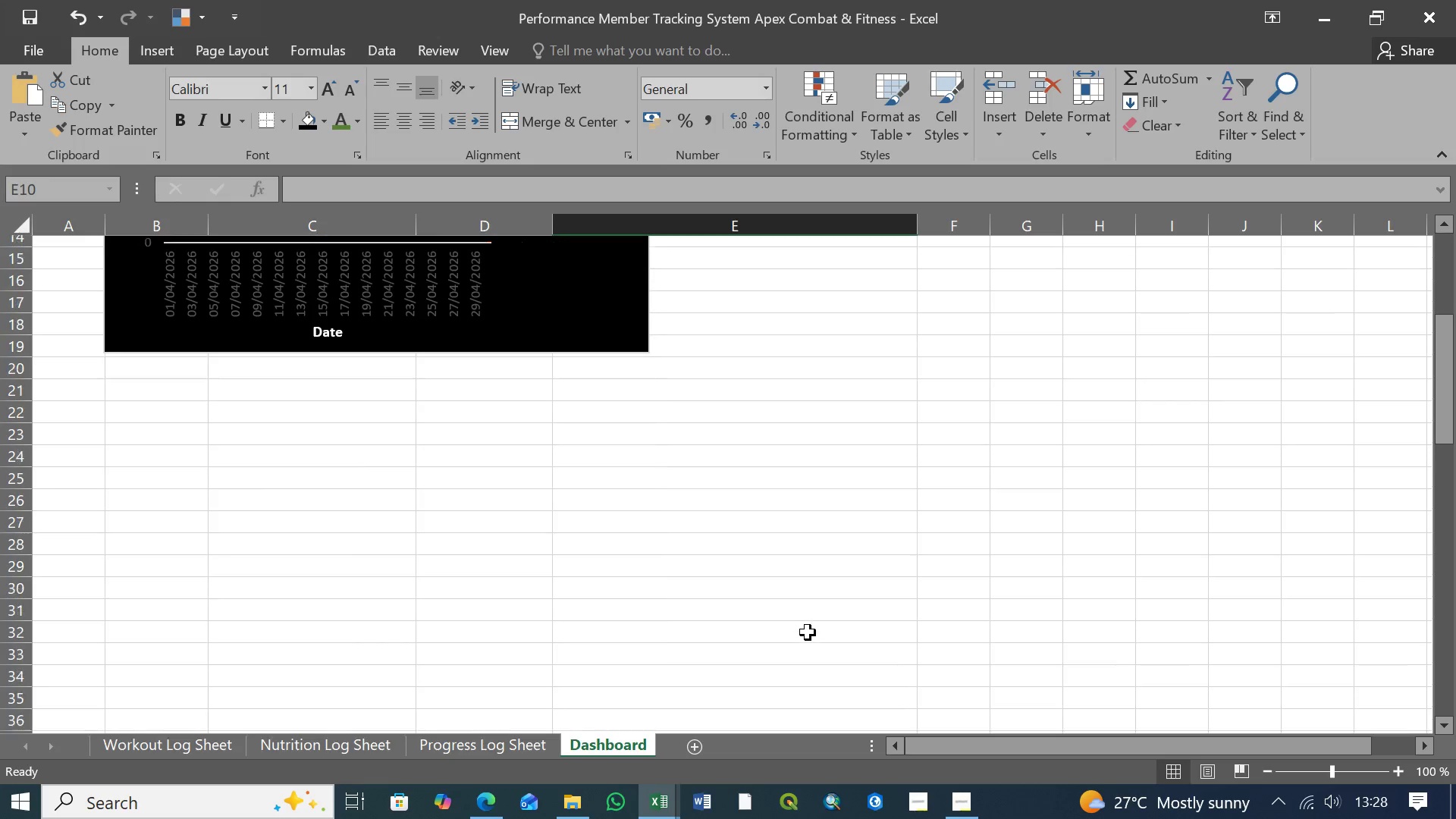 
scroll: coordinate [808, 632], scroll_direction: up, amount: 6.0
 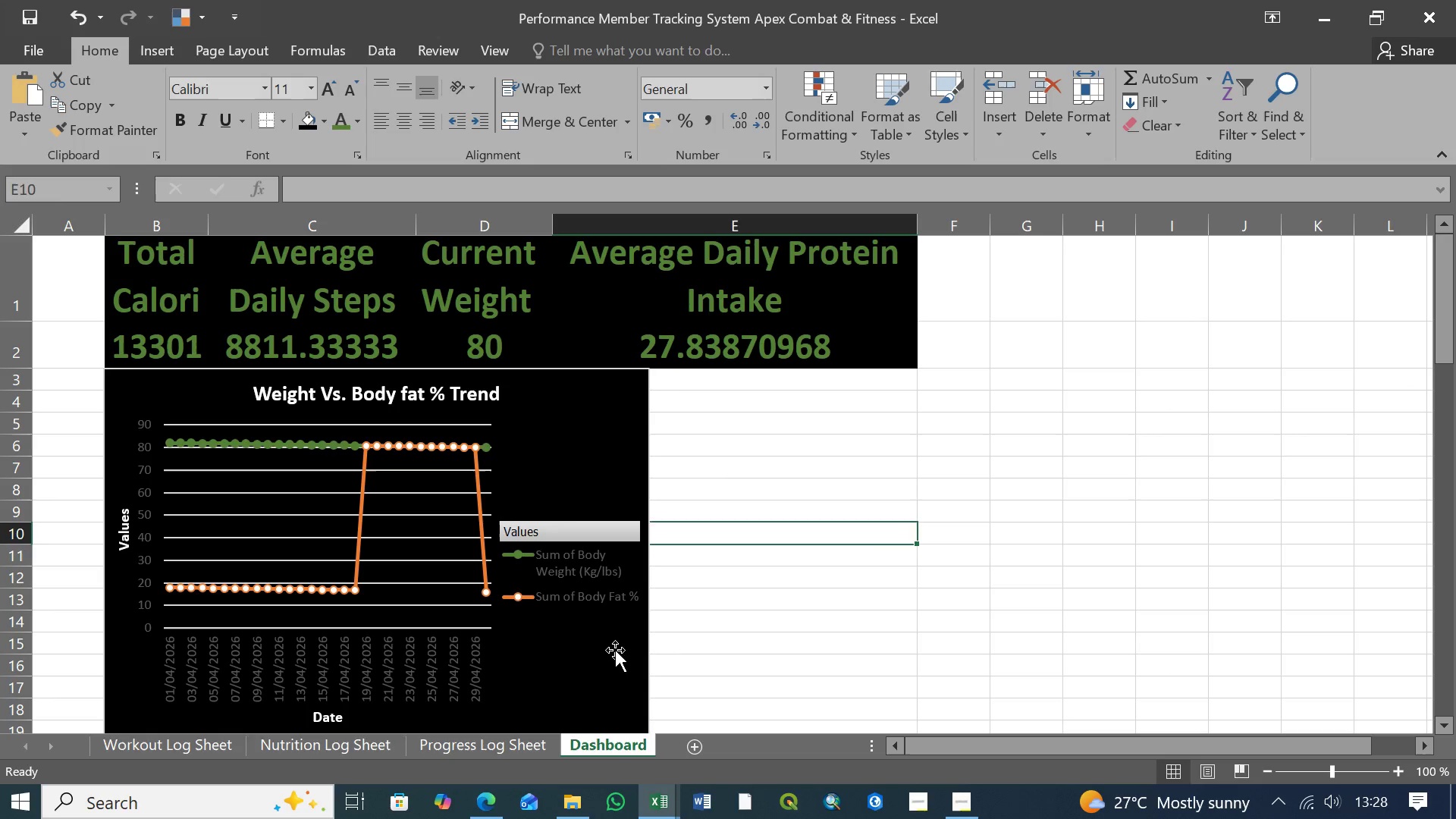 
left_click([615, 650])
 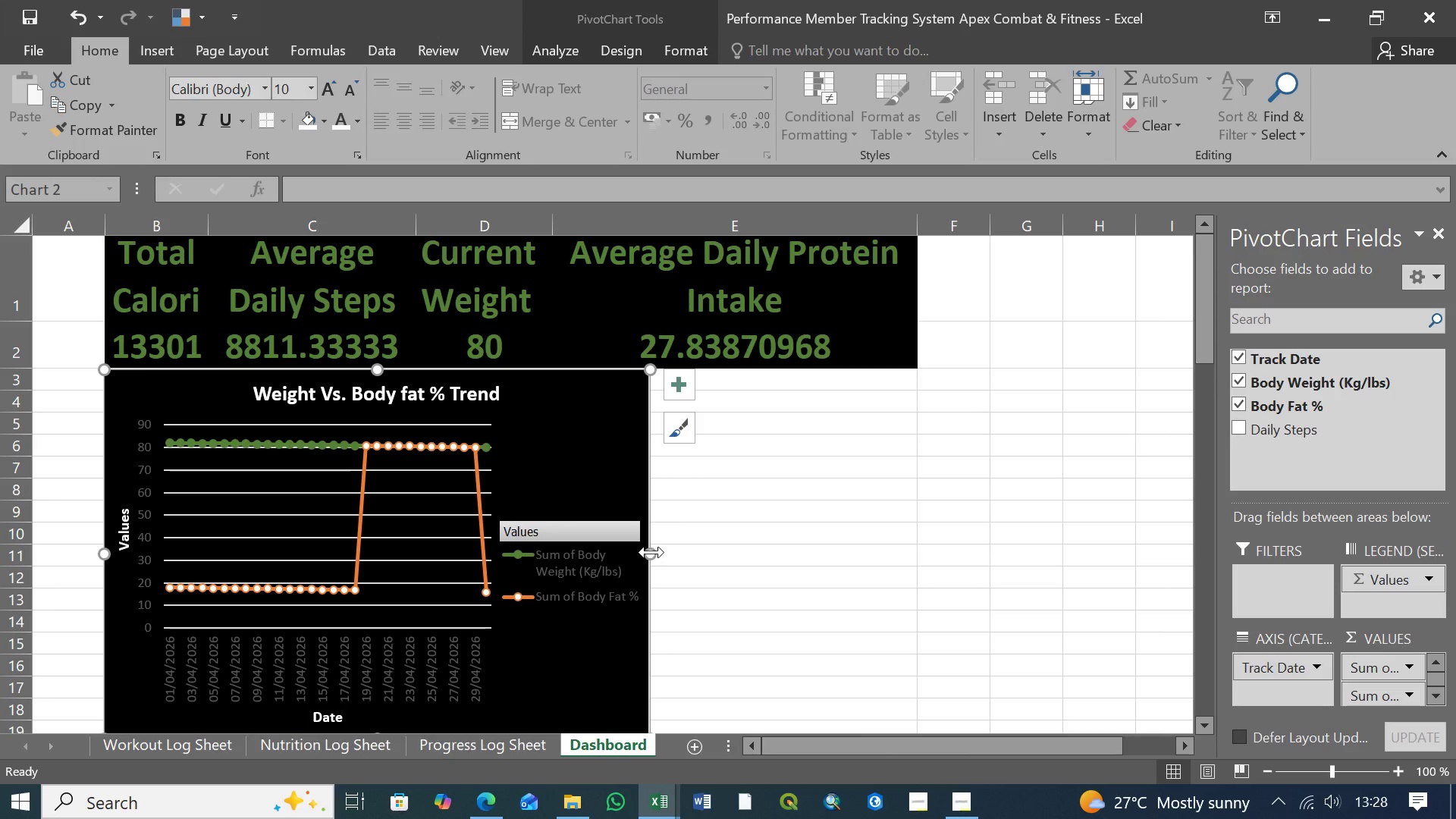 
left_click_drag(start_coordinate=[651, 552], to_coordinate=[601, 554])
 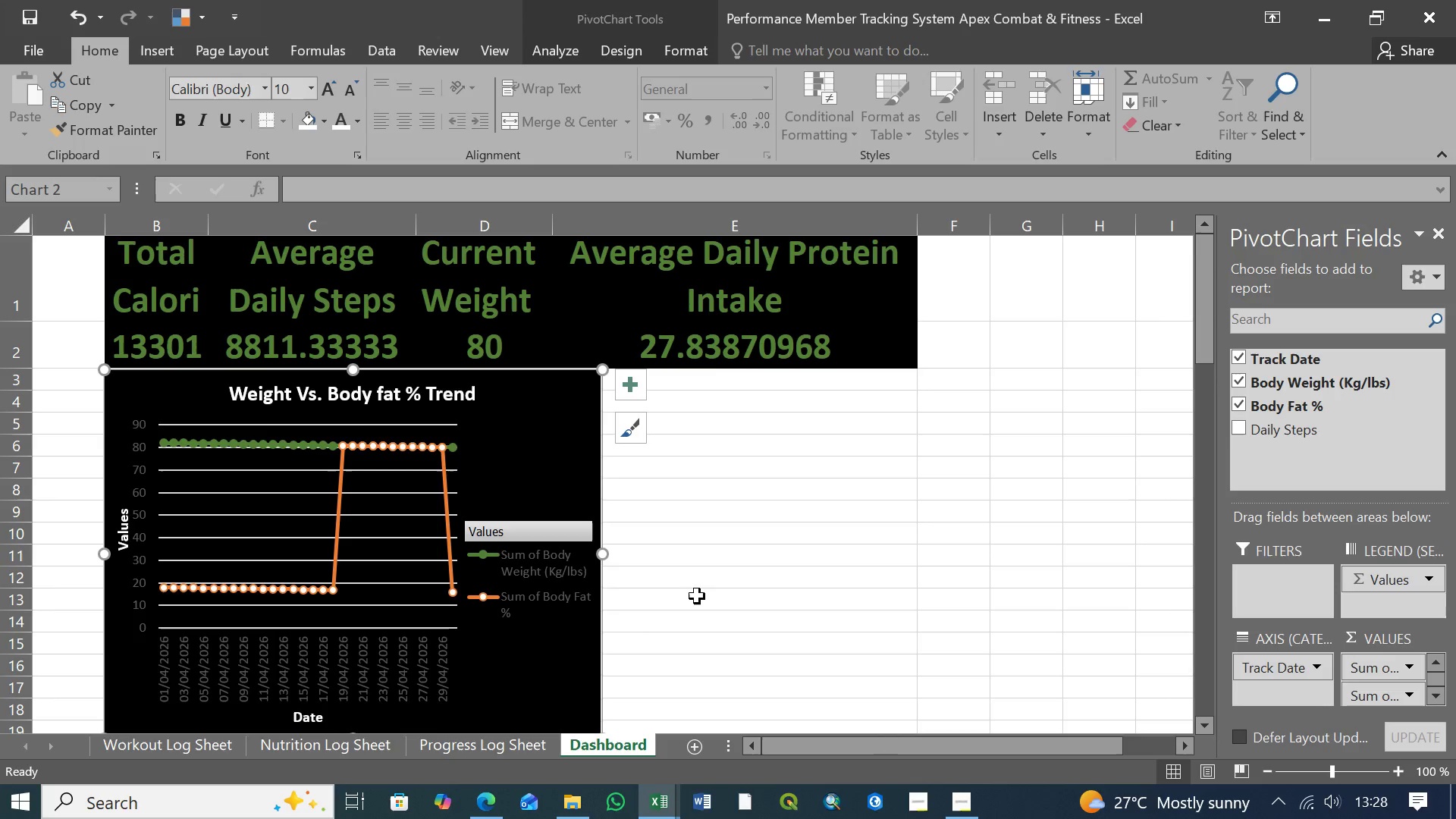 
scroll: coordinate [698, 596], scroll_direction: none, amount: 0.0
 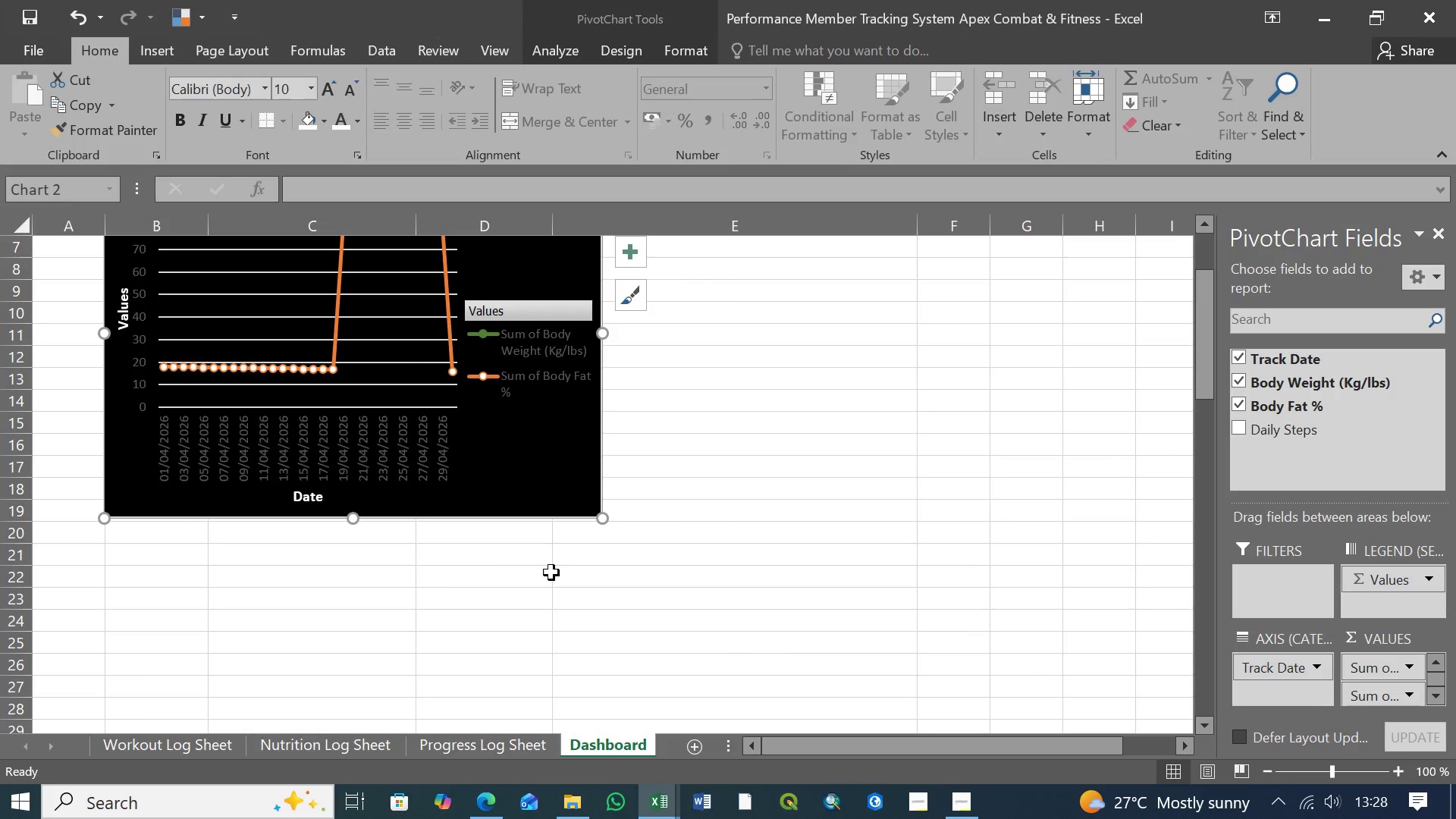 
scroll: coordinate [560, 573], scroll_direction: up, amount: 3.0
 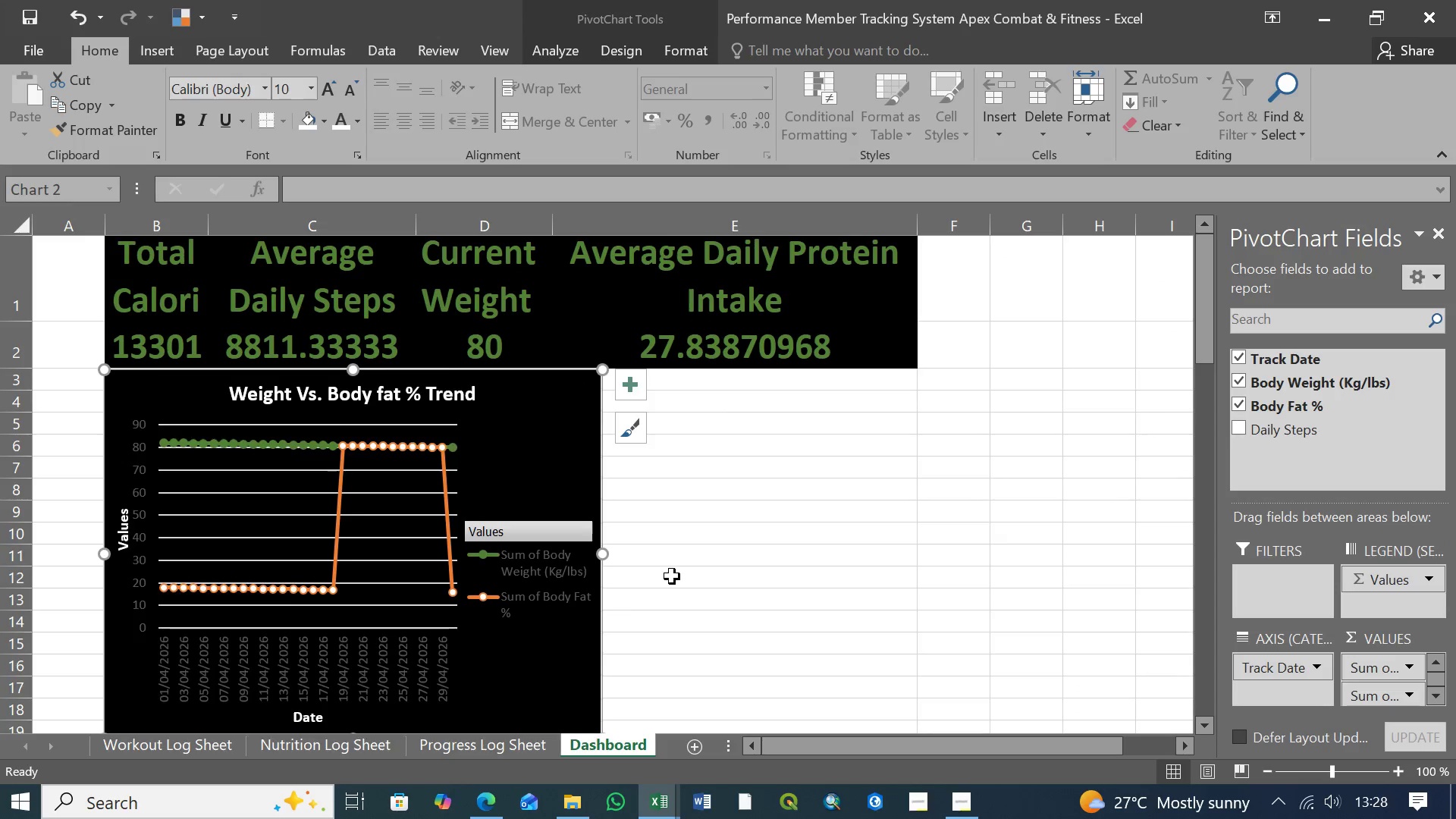 
scroll: coordinate [672, 576], scroll_direction: down, amount: 2.0
 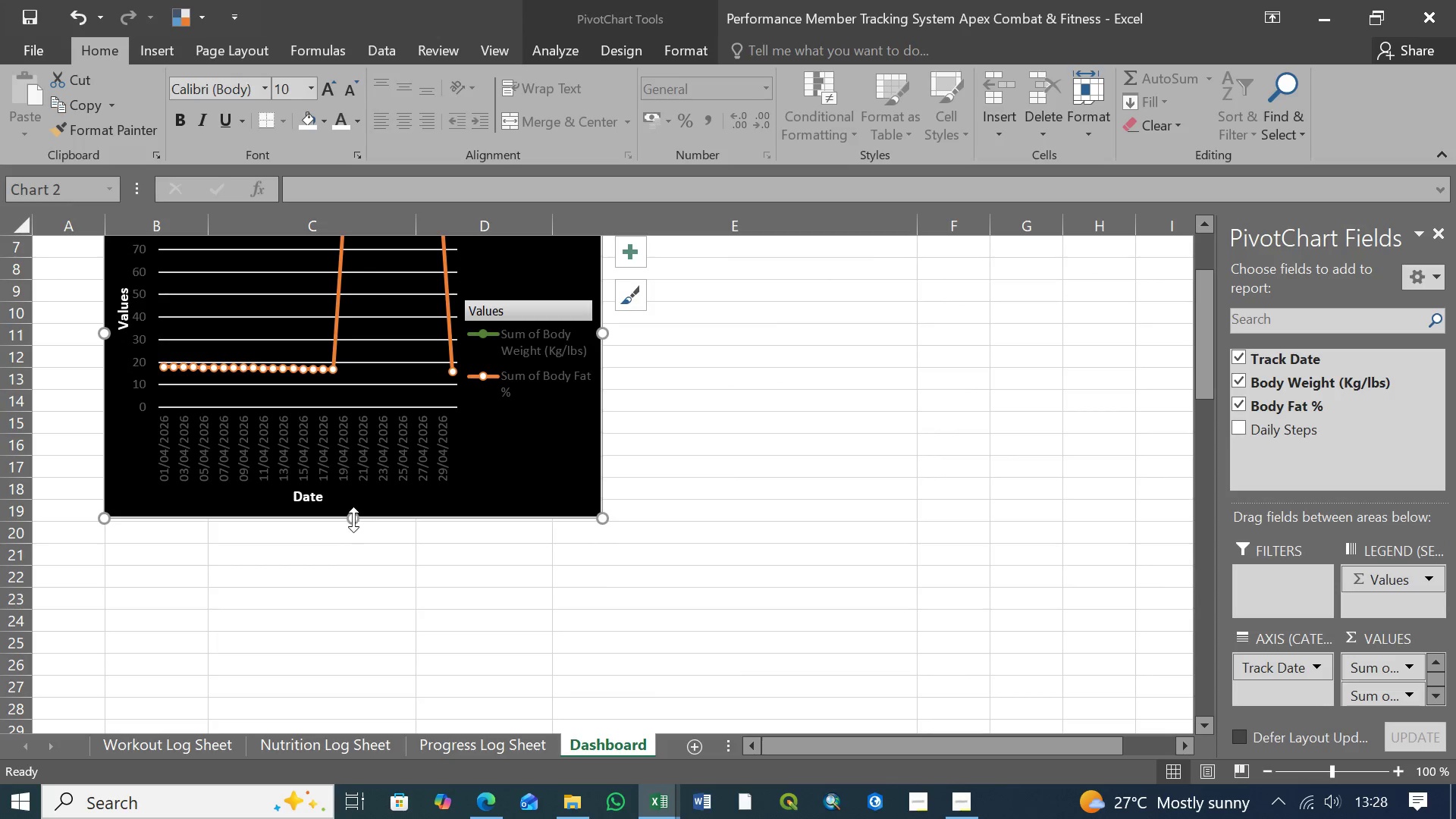 
left_click_drag(start_coordinate=[352, 519], to_coordinate=[348, 495])
 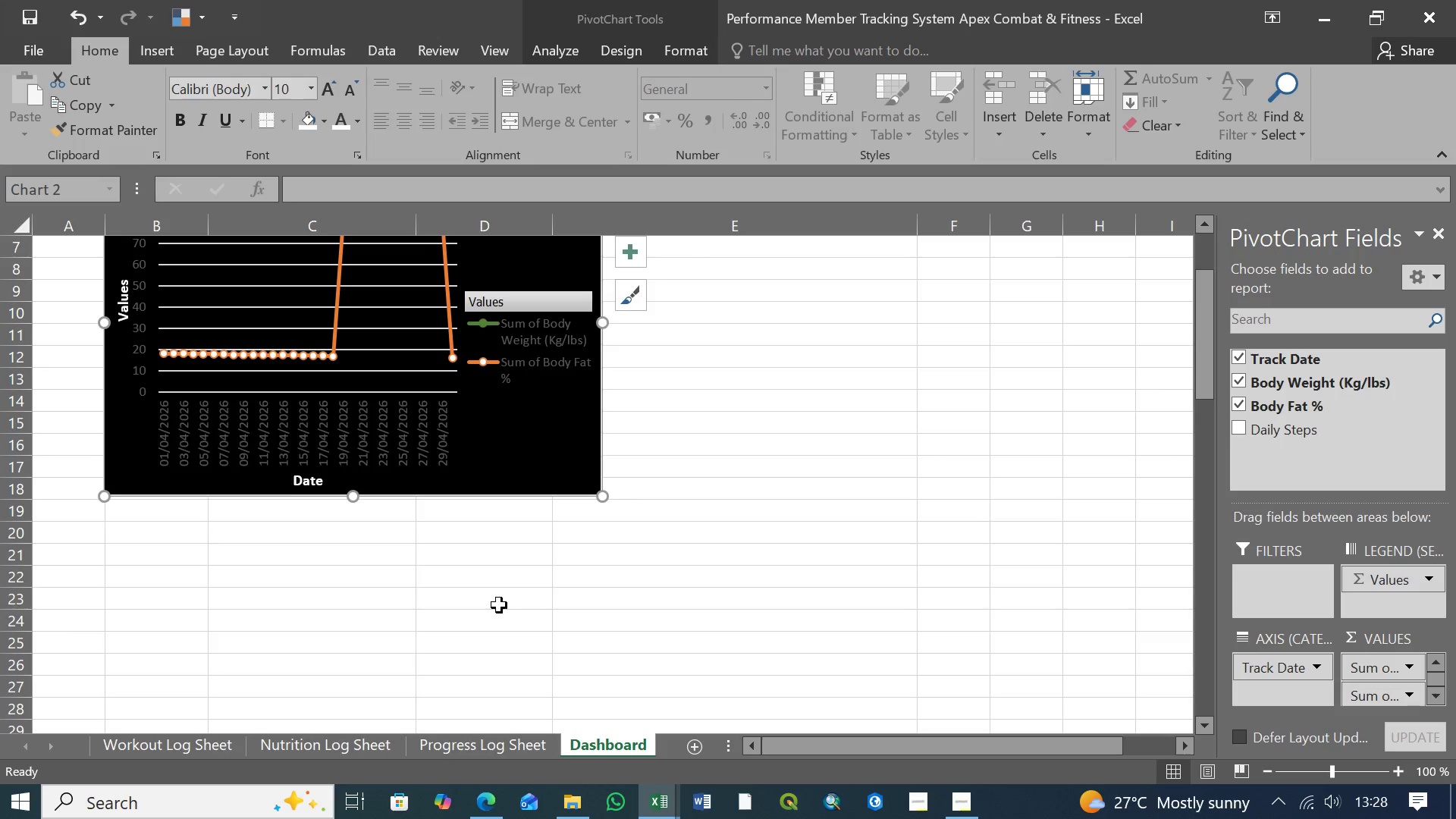 
scroll: coordinate [499, 605], scroll_direction: up, amount: 2.0
 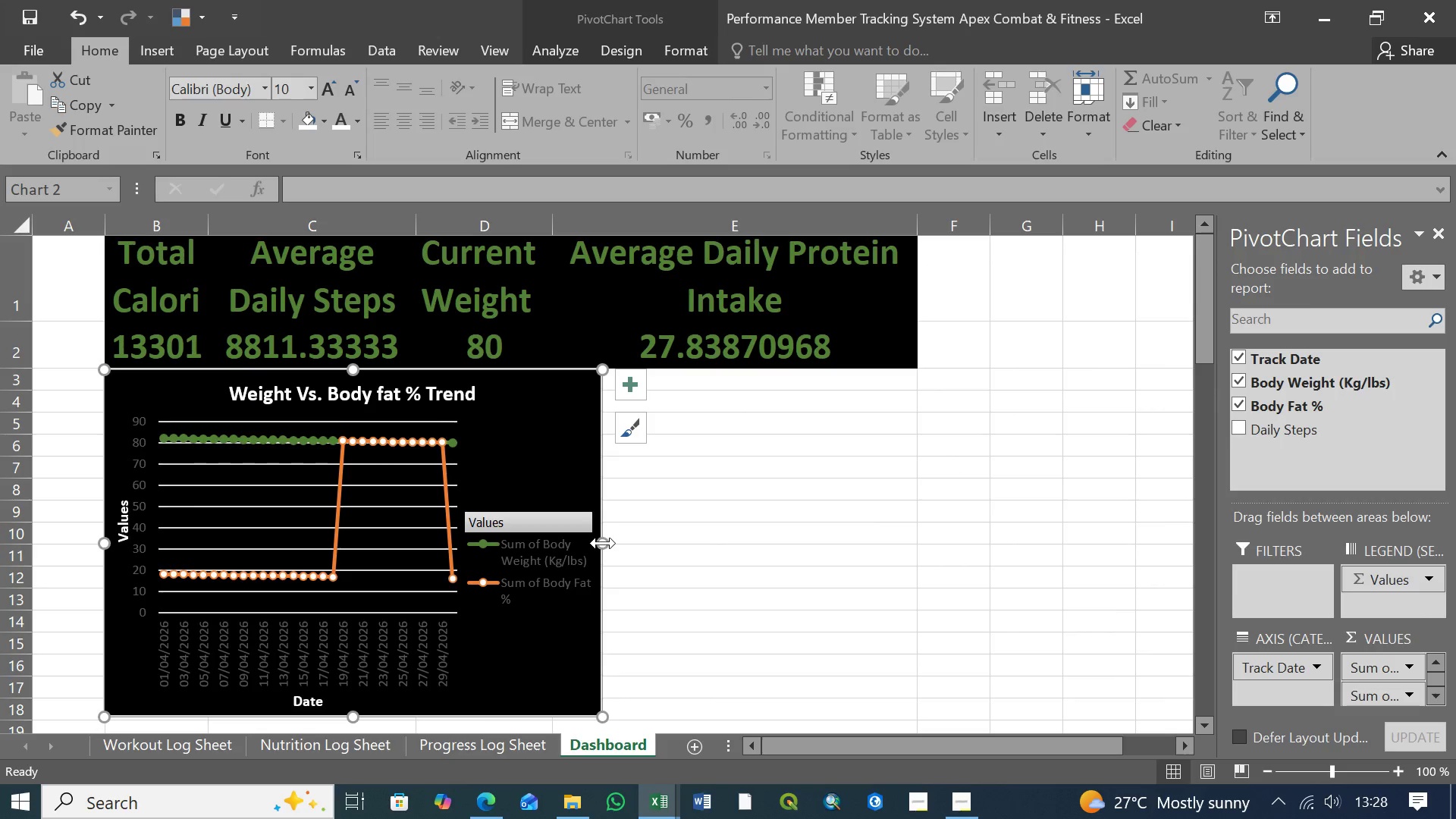 
left_click_drag(start_coordinate=[603, 542], to_coordinate=[586, 543])
 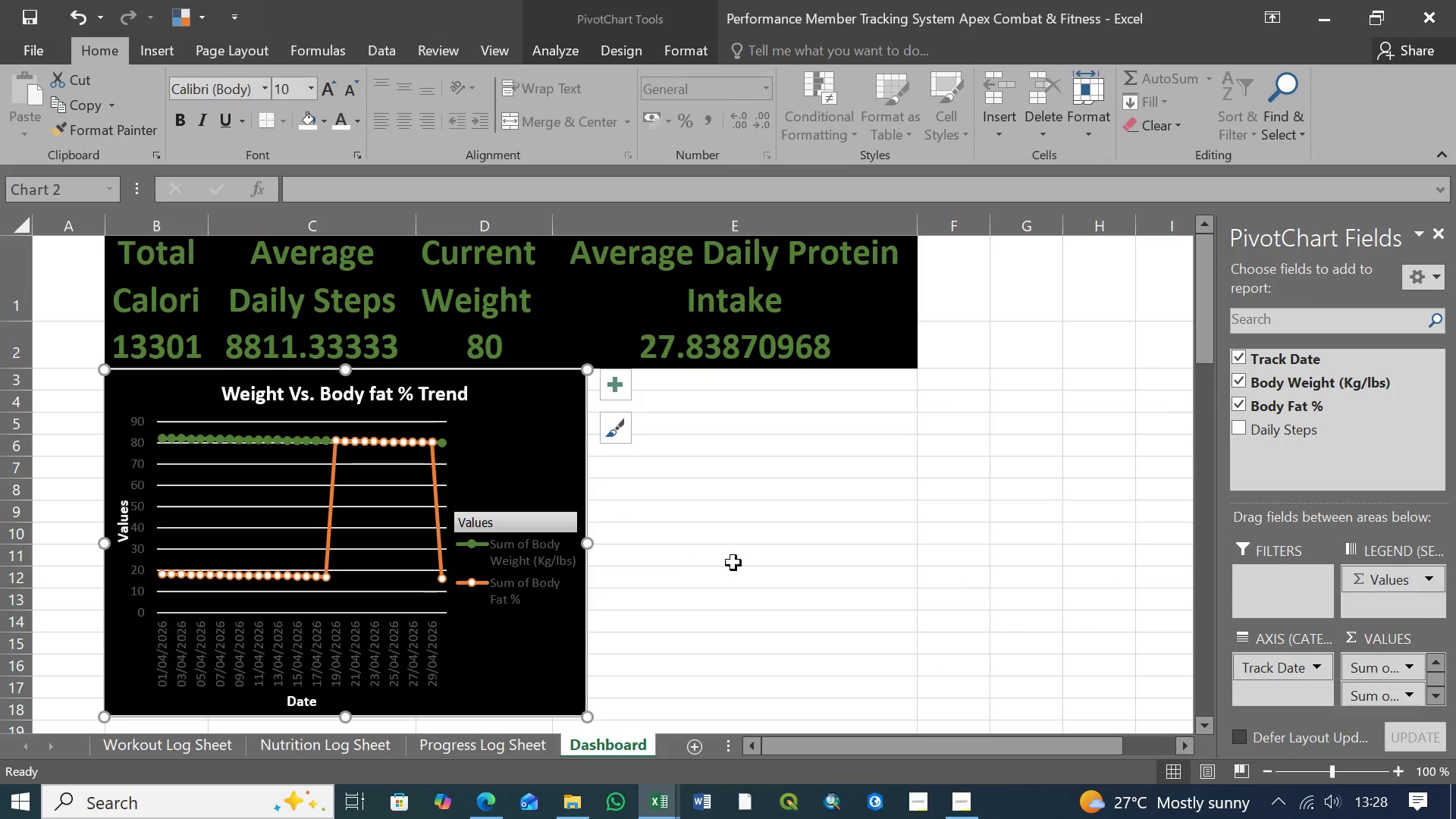 
left_click([805, 563])
 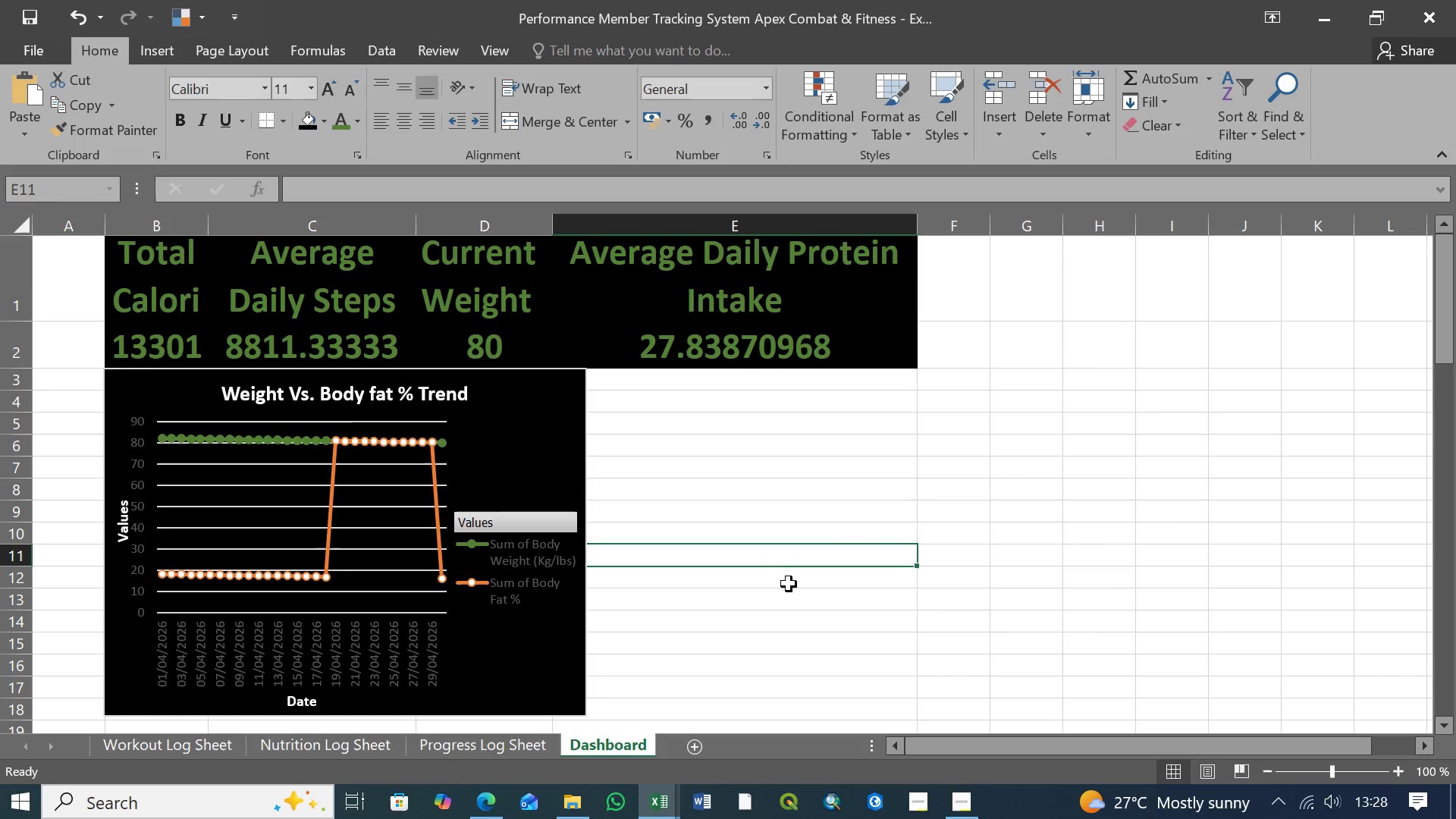 
scroll: coordinate [794, 586], scroll_direction: down, amount: 1.0
 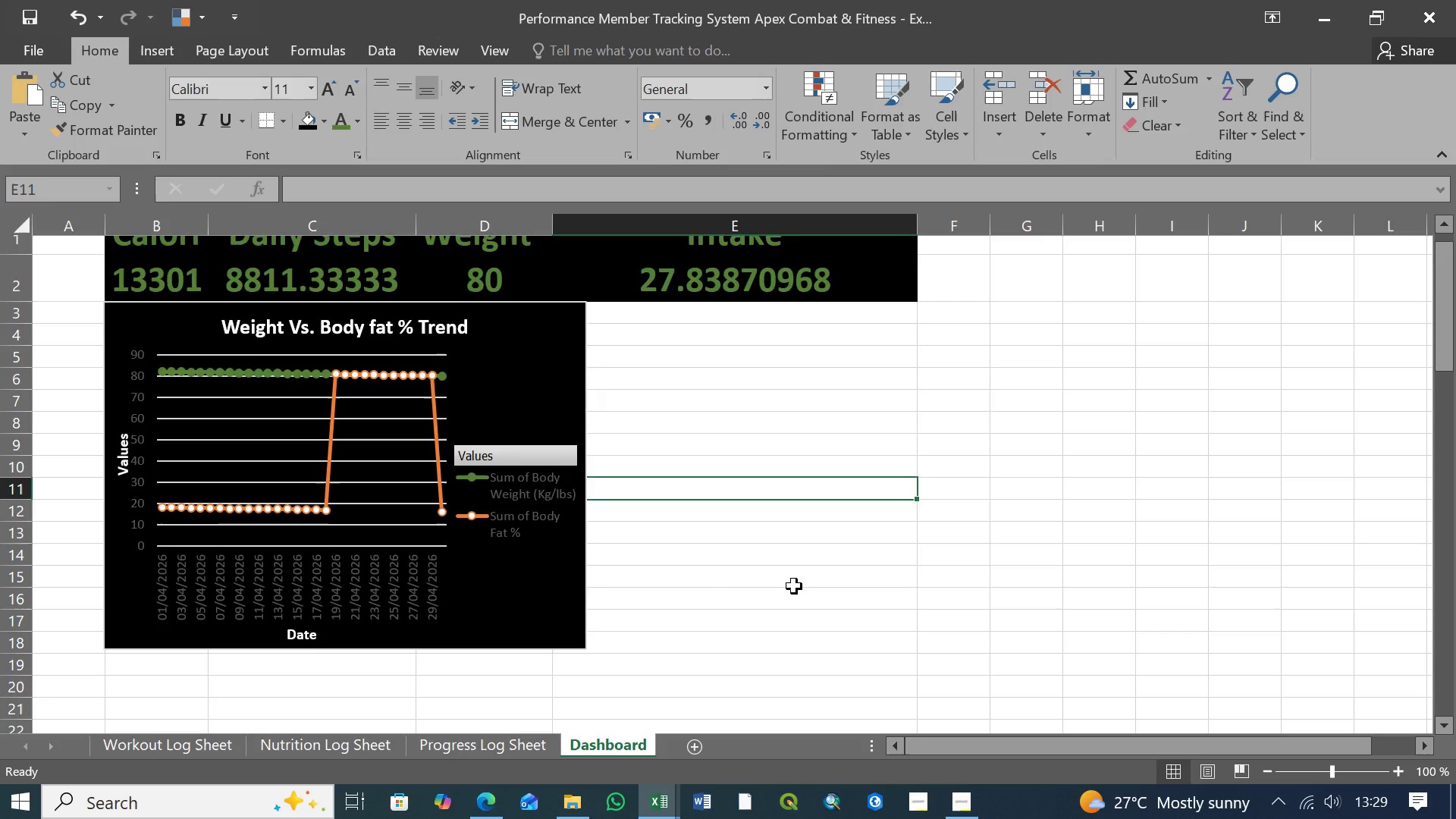 
scroll: coordinate [794, 586], scroll_direction: up, amount: 2.0
 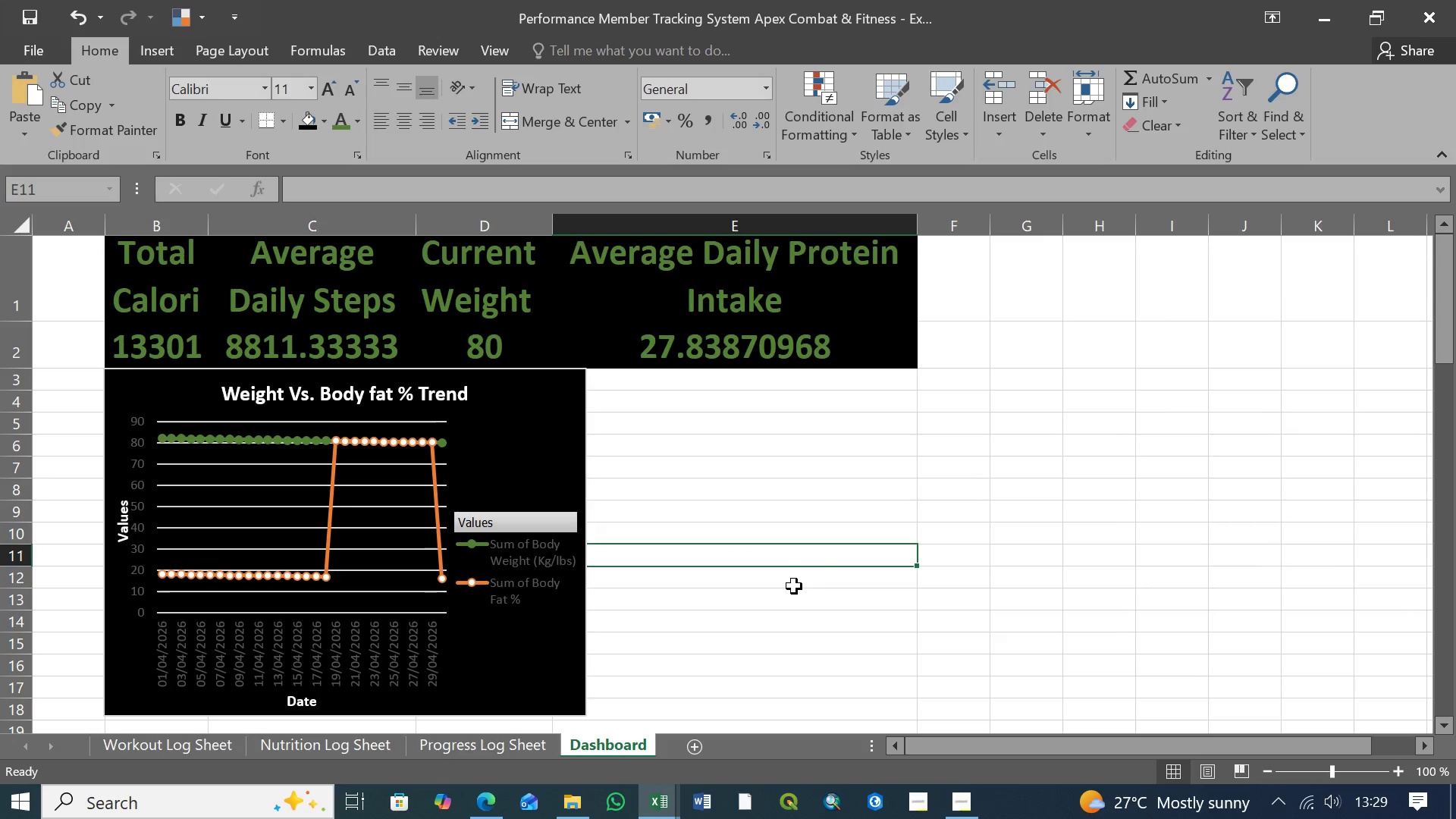 
wait(5.14)
 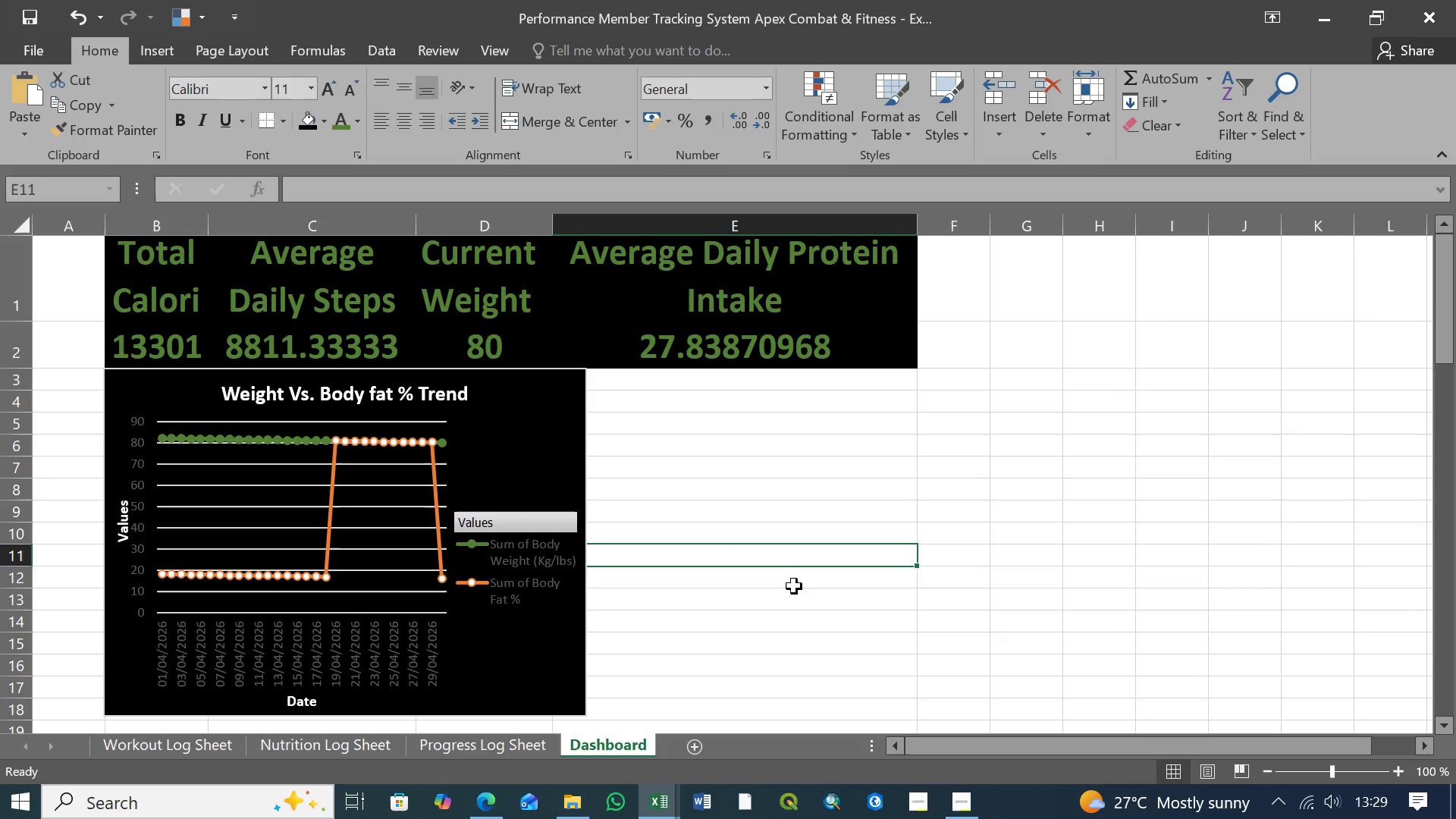 
left_click([961, 805])